 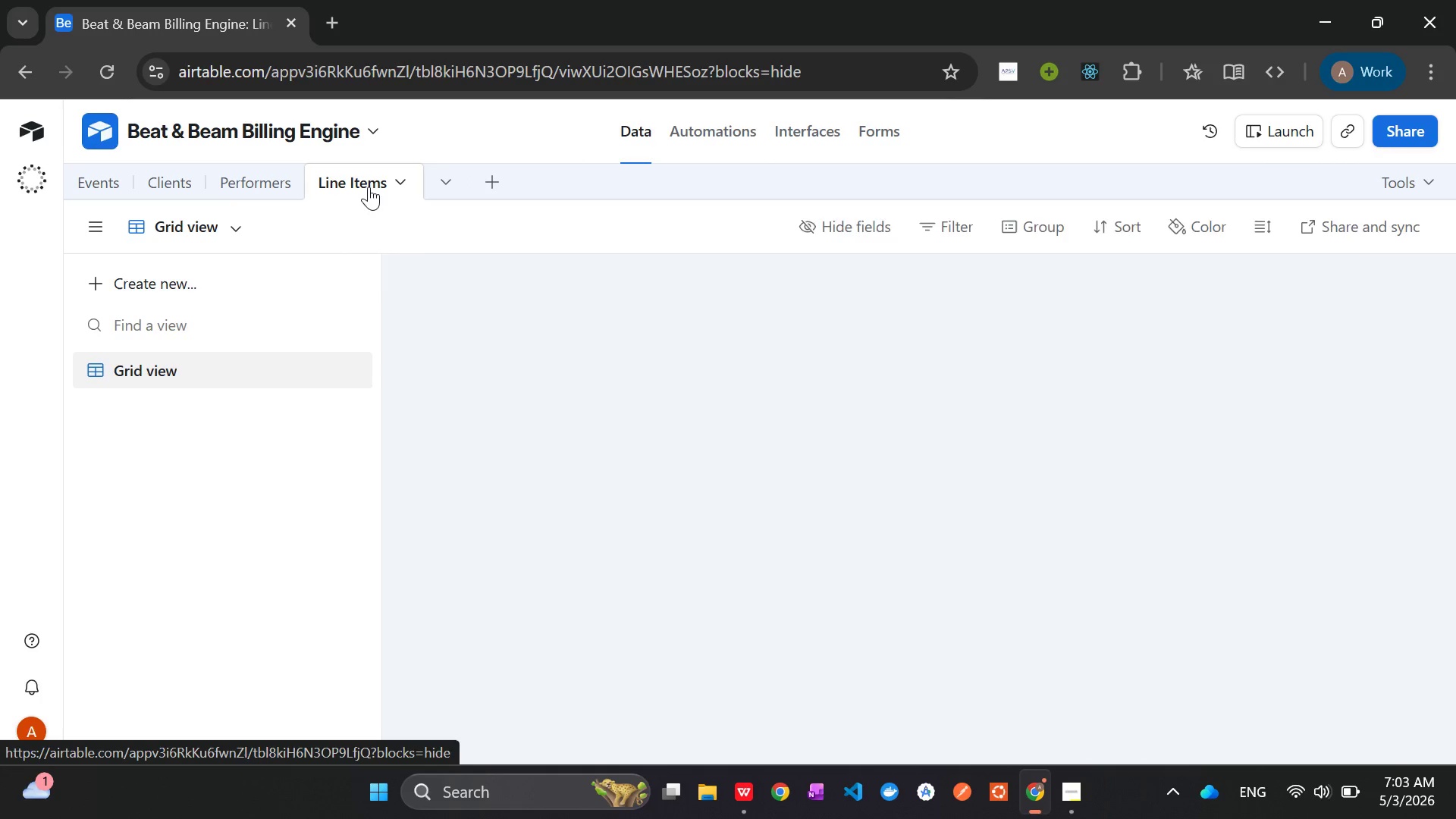 
right_click([527, 274])
 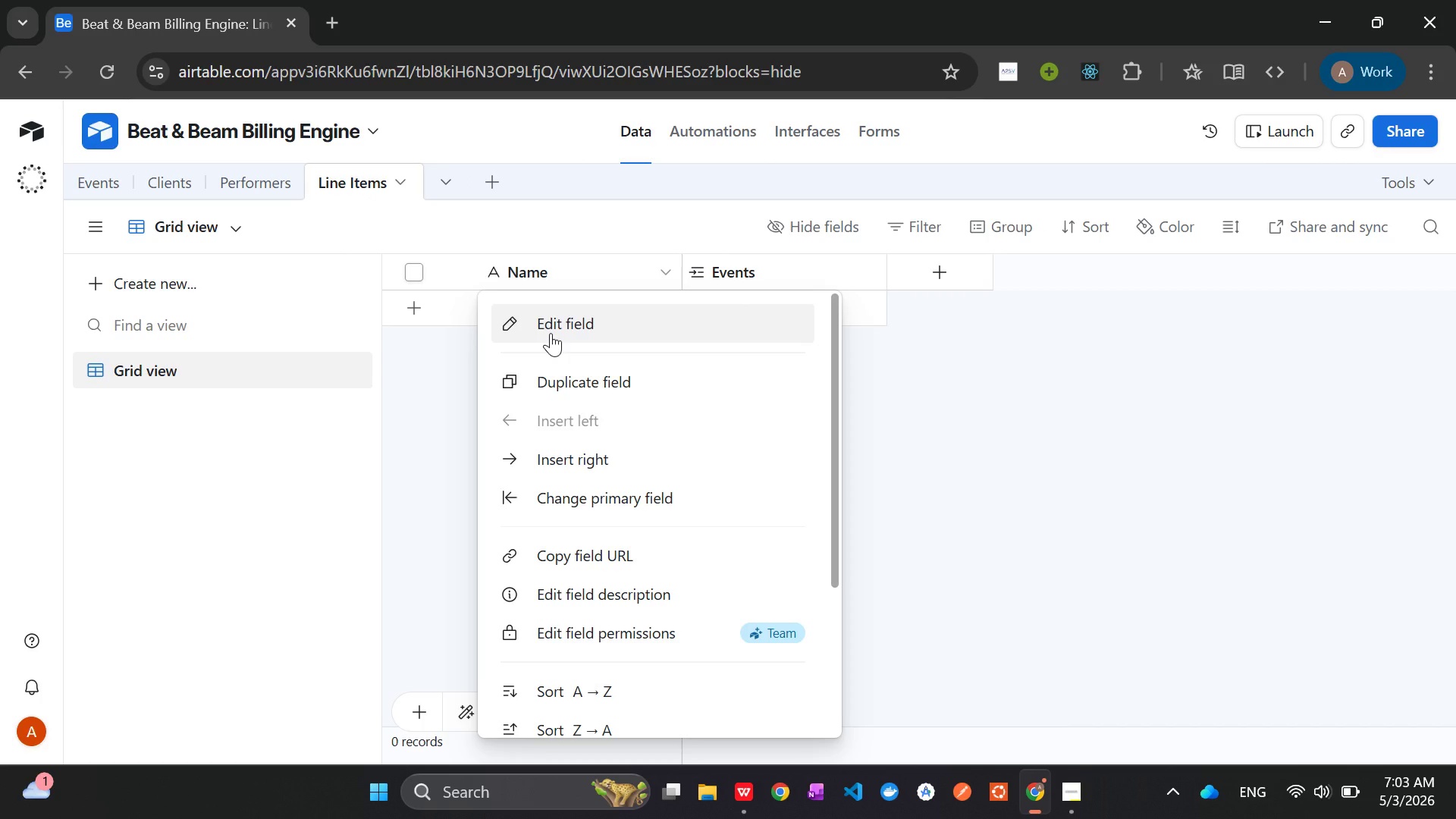 
left_click([551, 333])
 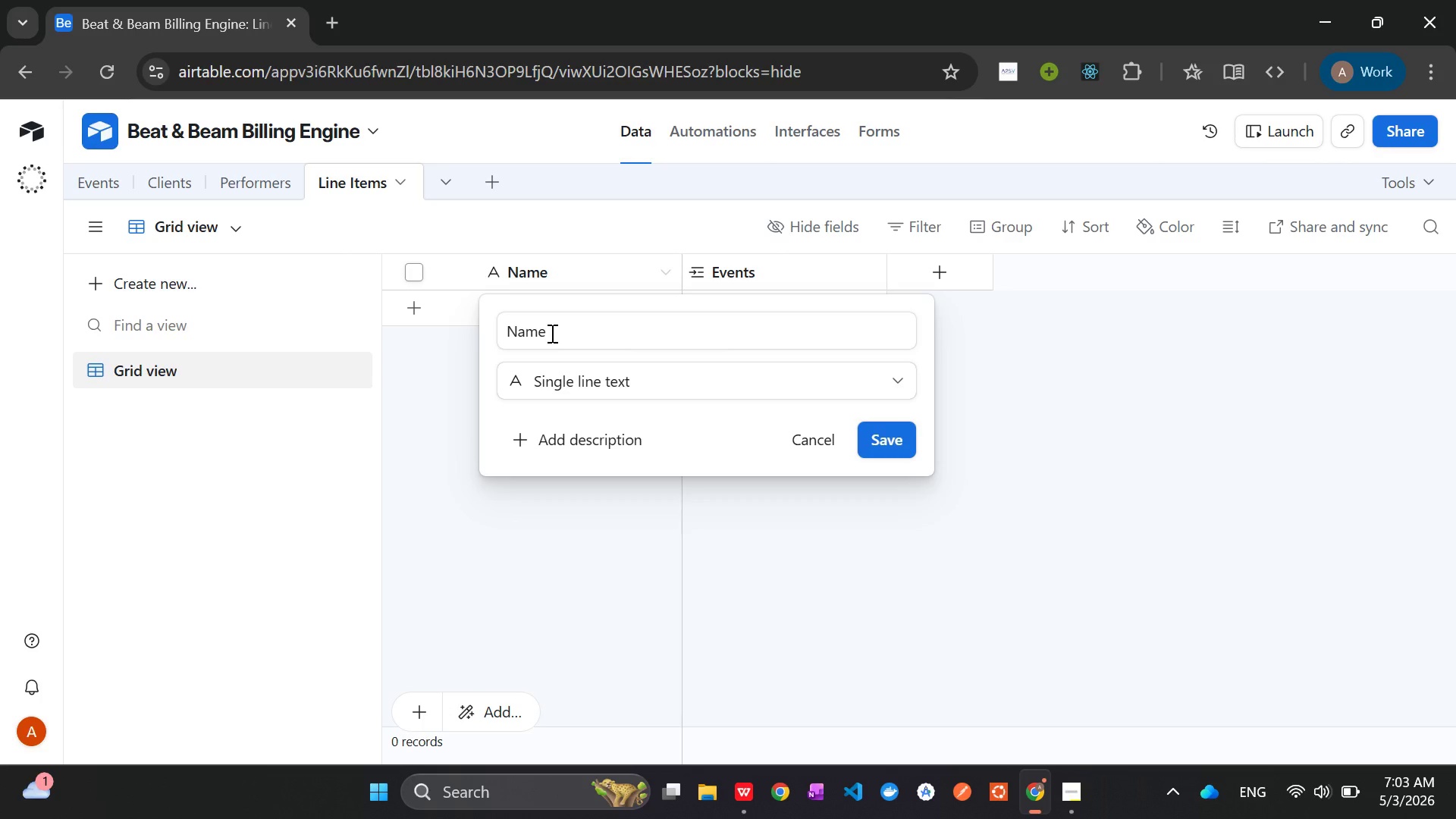 
left_click([551, 333])
 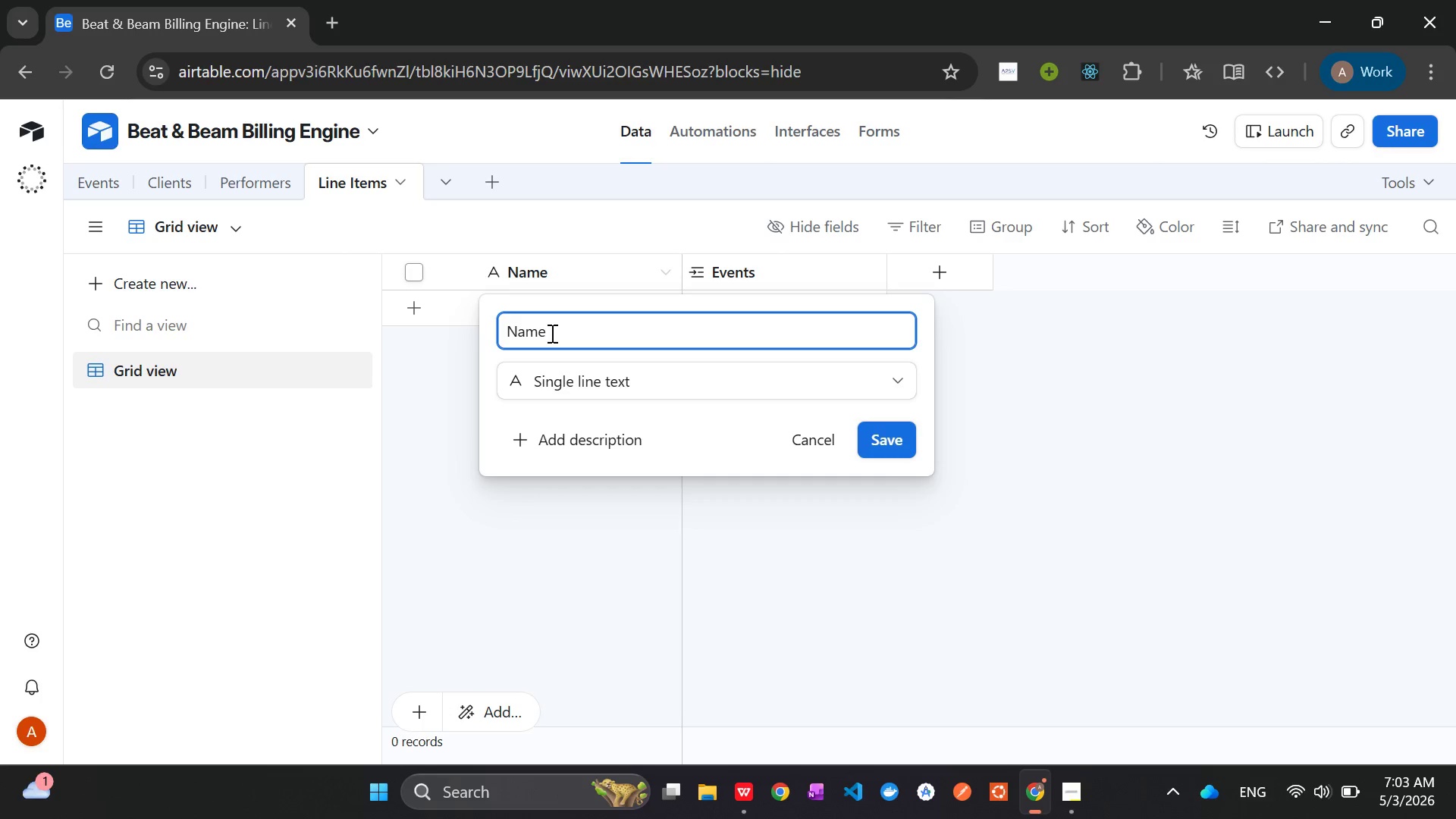 
key(Backspace)
key(Backspace)
key(Backspace)
key(Backspace)
key(Backspace)
type(Item ID)
 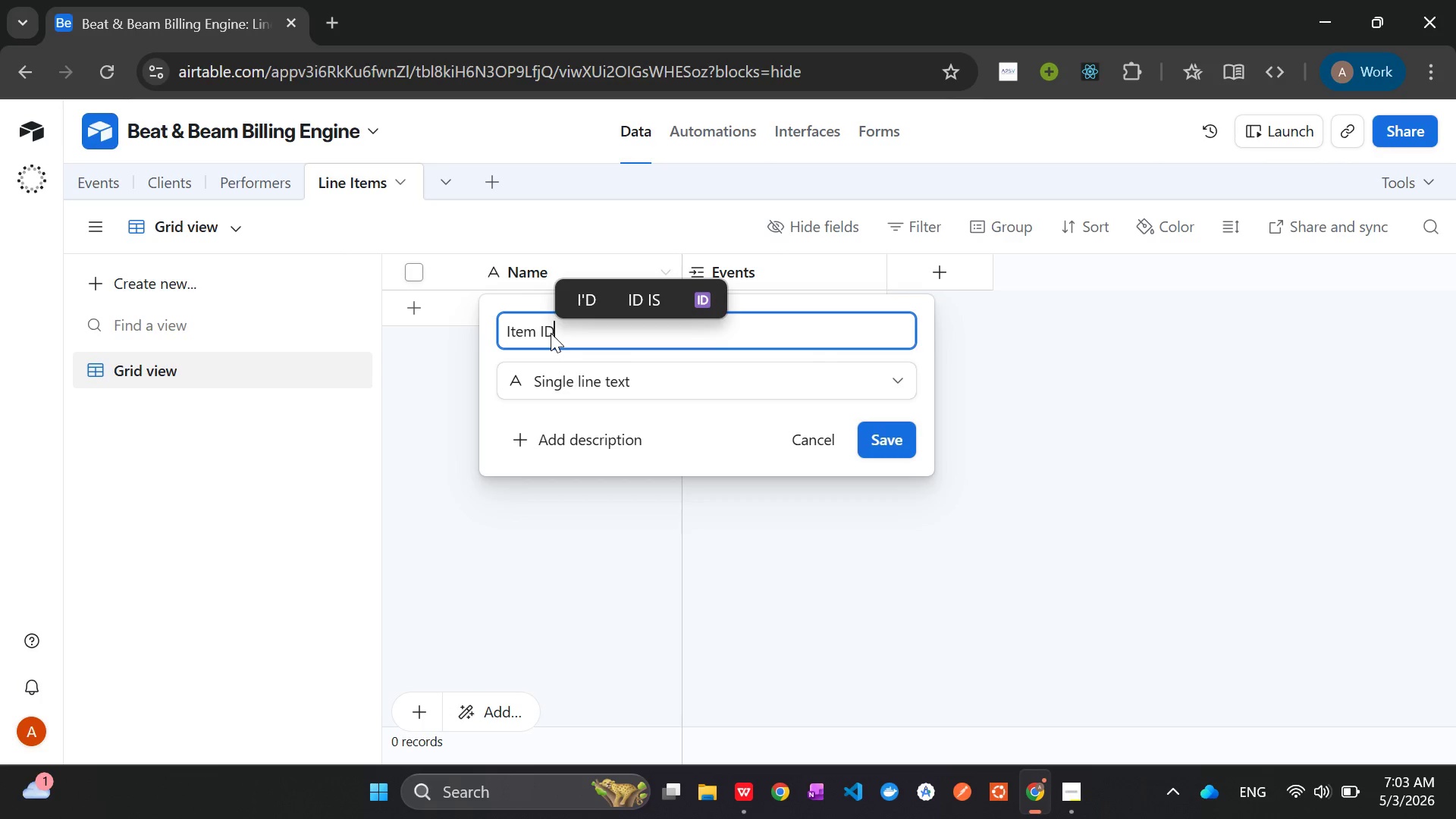 
wait(8.16)
 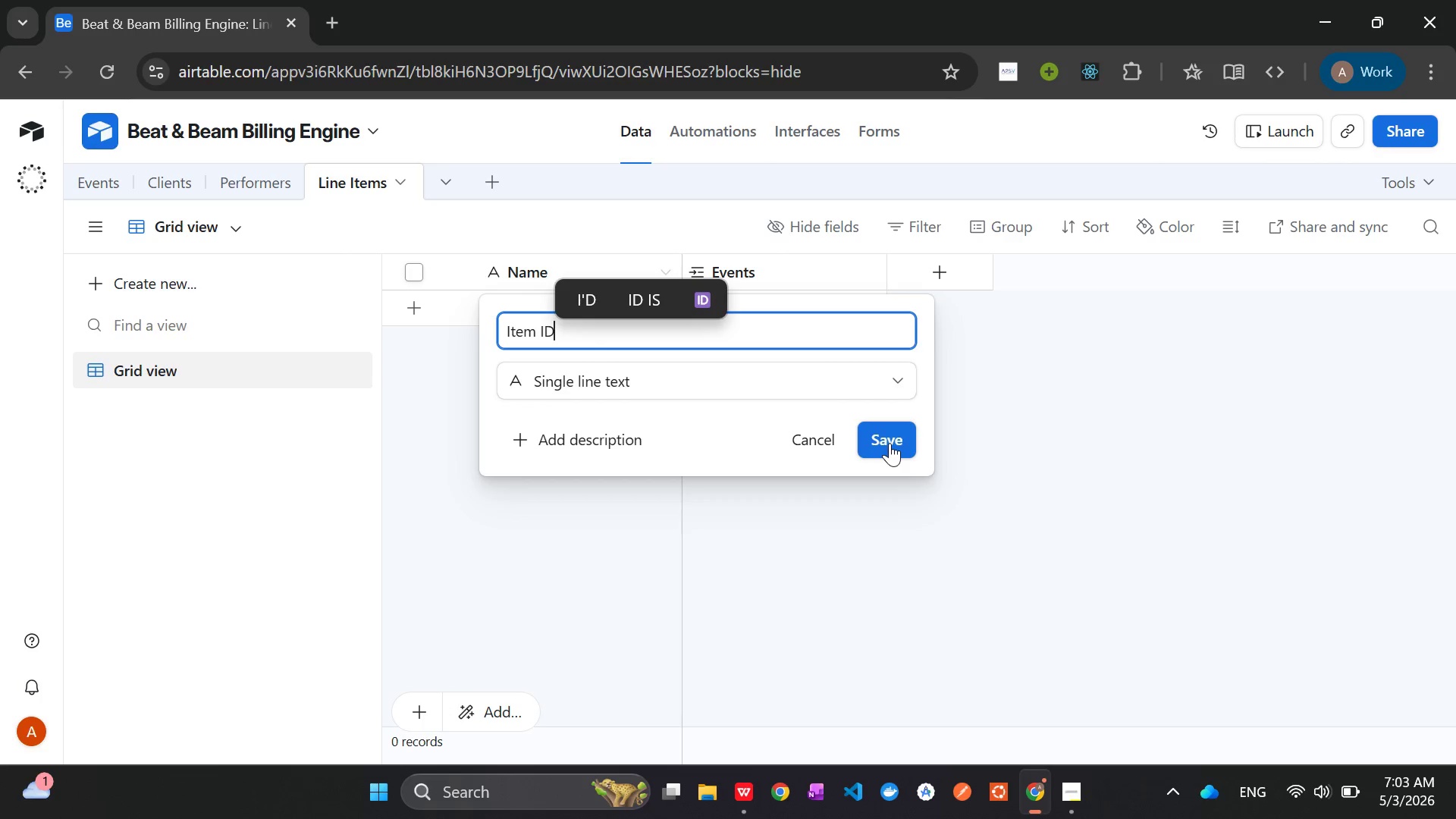 
left_click([684, 378])
 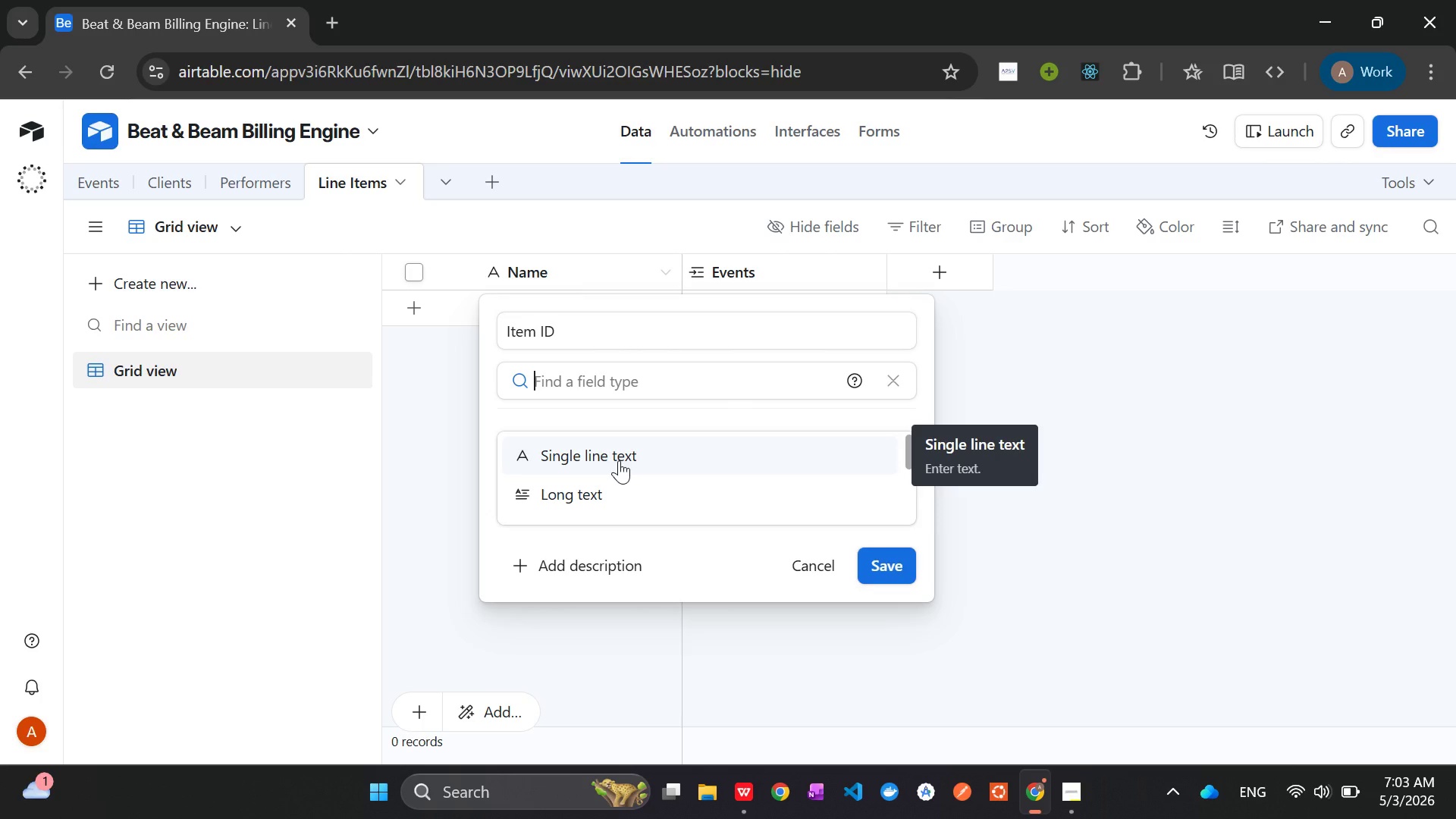 
wait(16.0)
 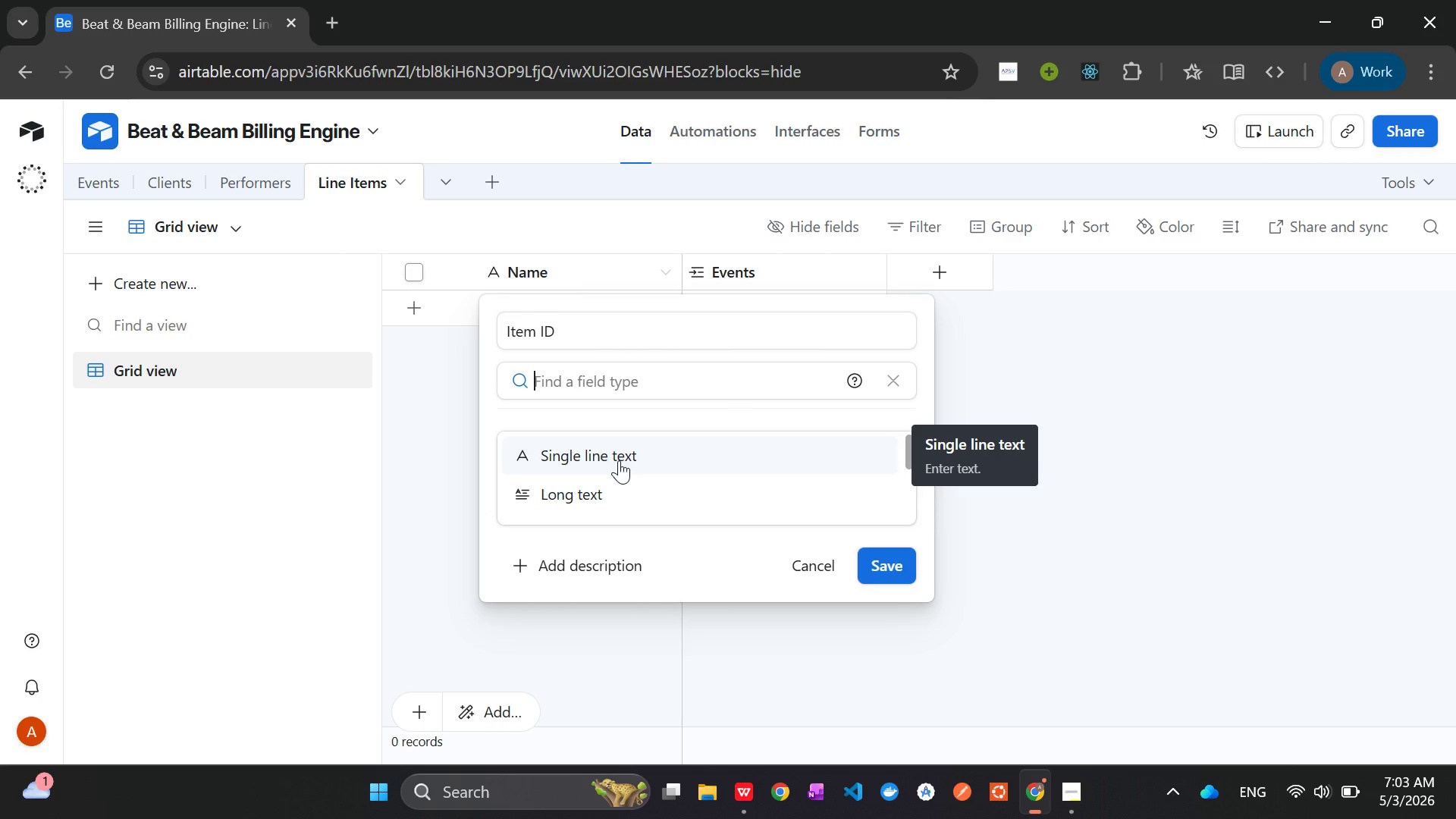 
left_click([890, 569])
 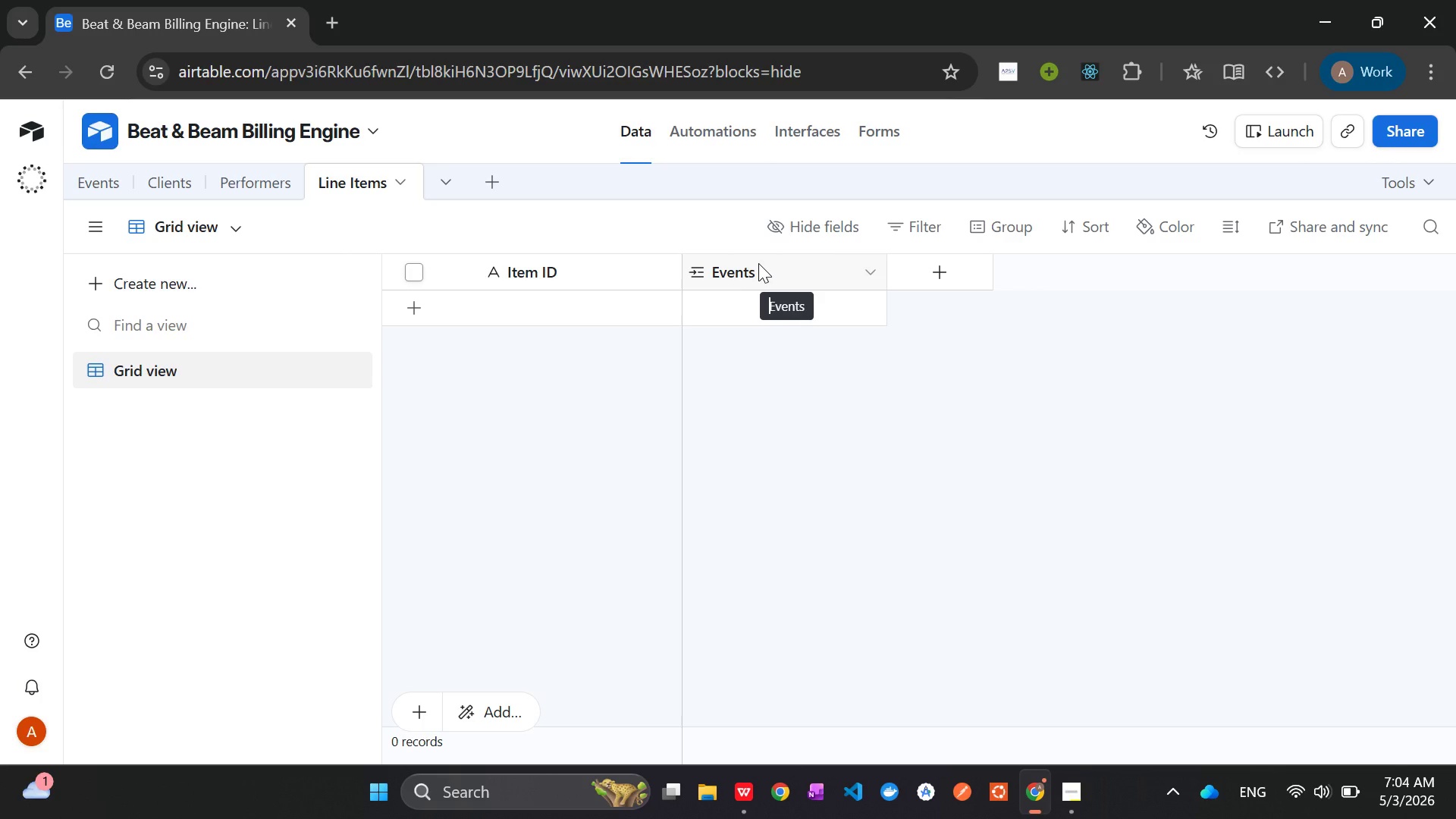 
wait(11.91)
 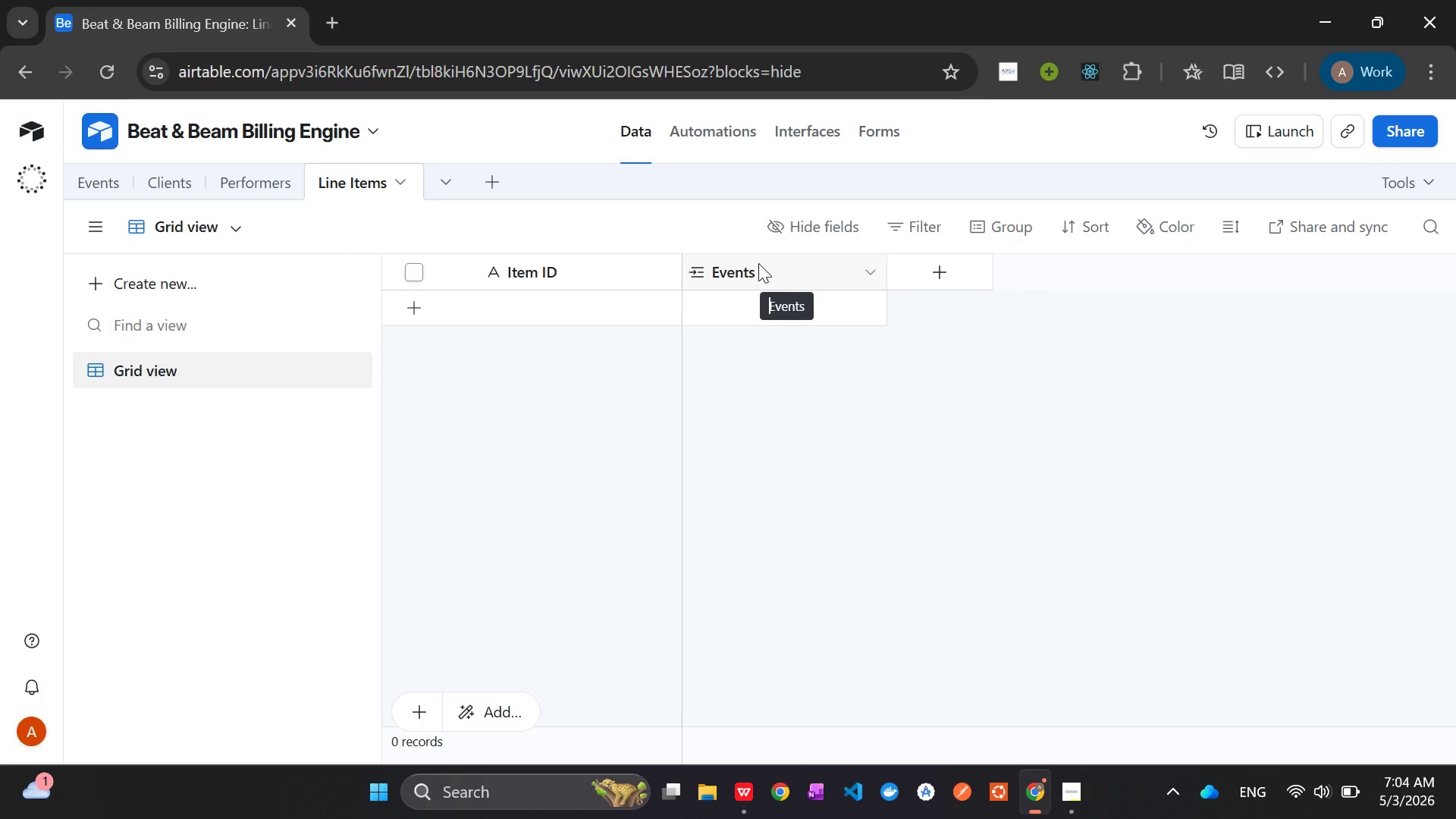 
mouse_move([927, 276])
 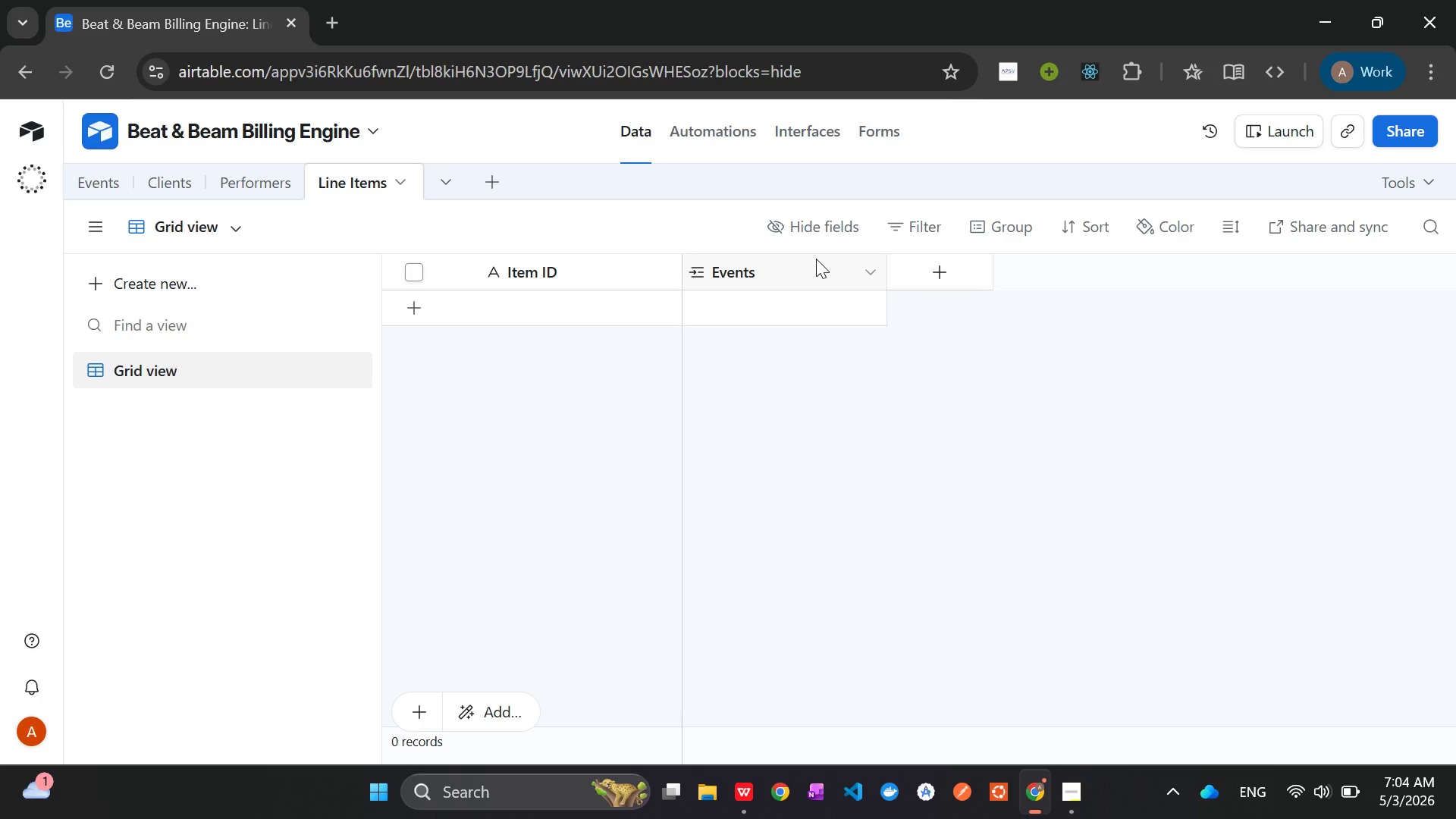 
right_click([816, 259])
 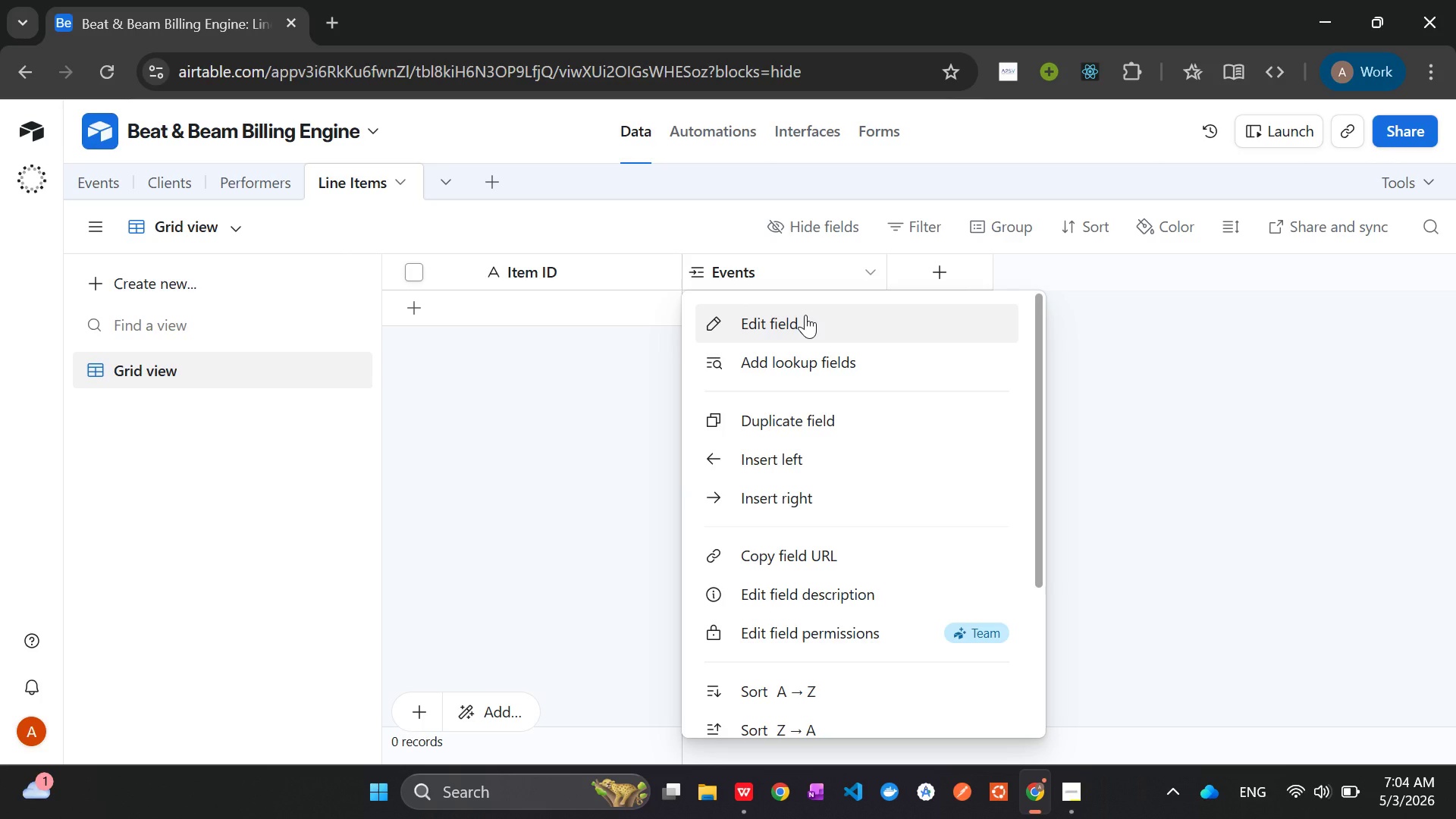 
left_click([805, 315])
 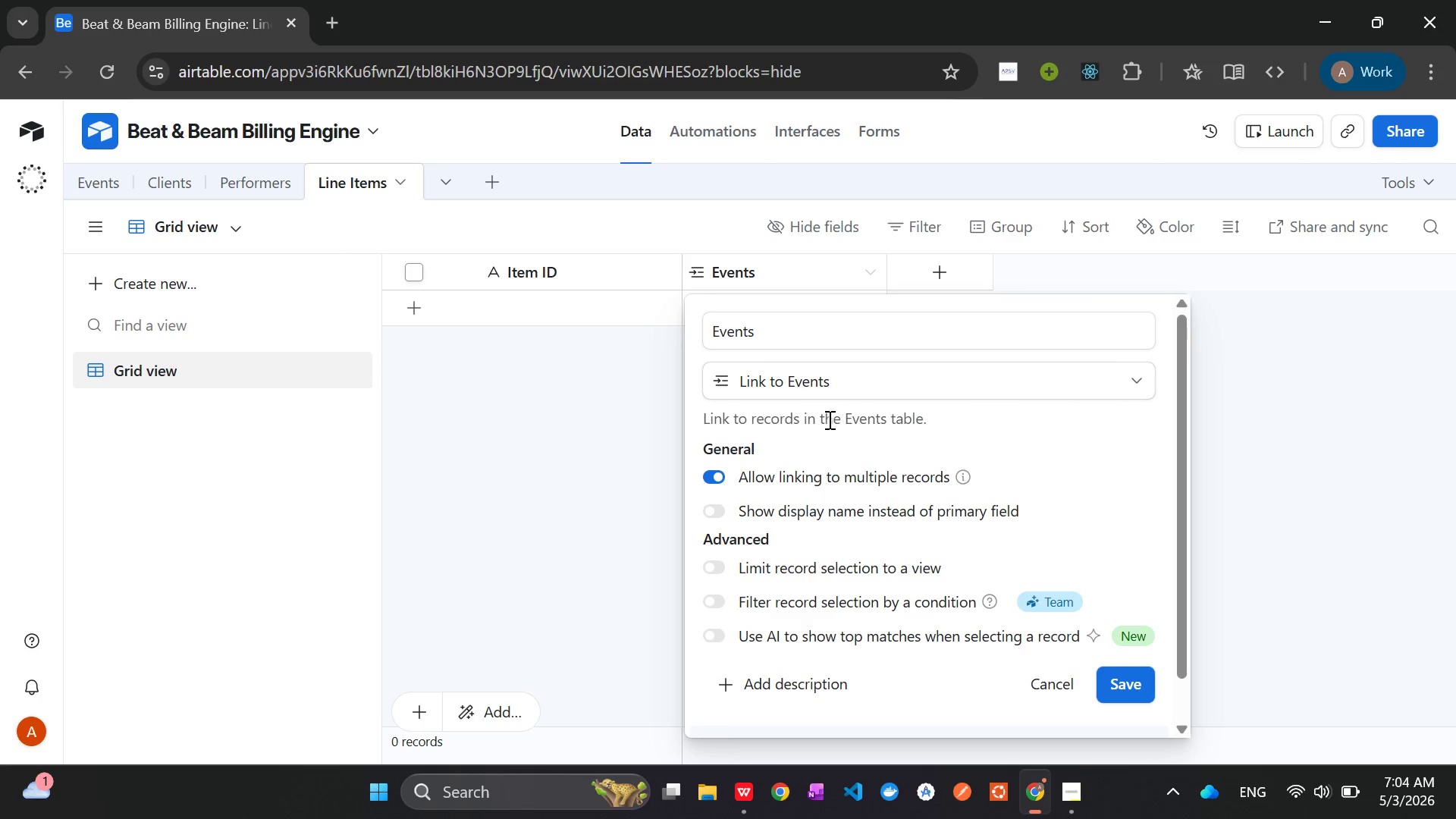 
left_click([566, 439])
 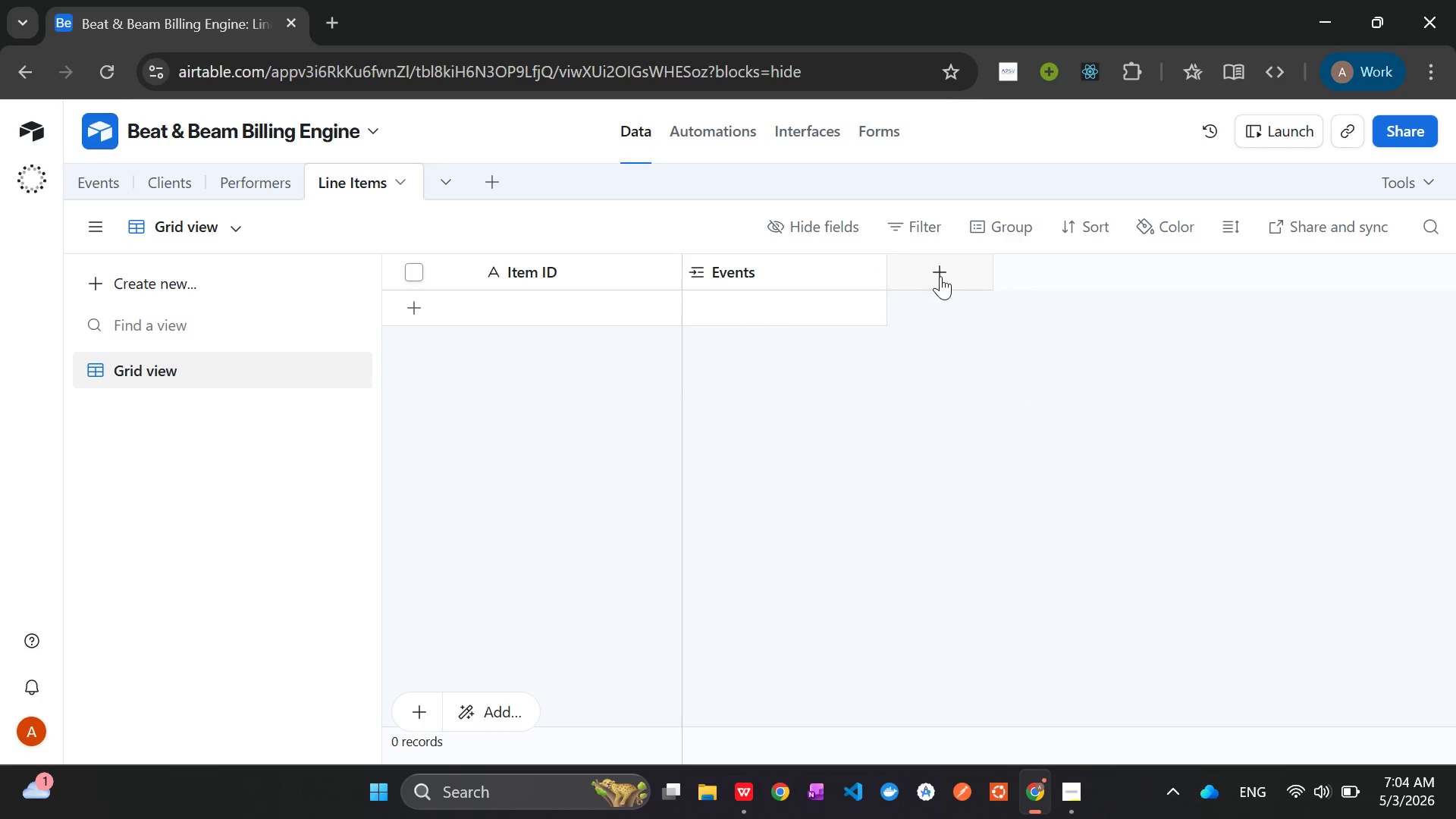 
left_click([943, 281])
 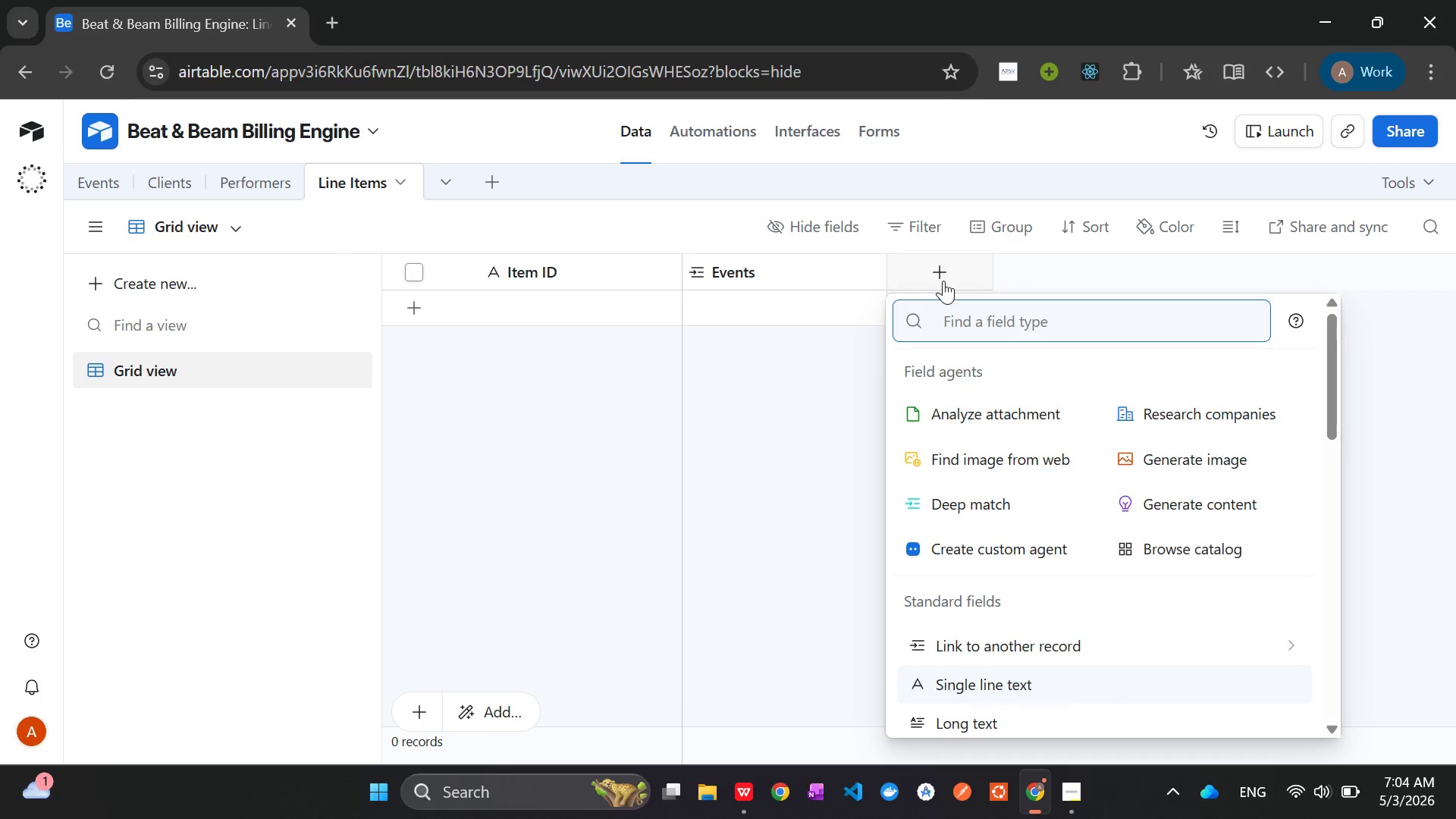 
type(Sing)
 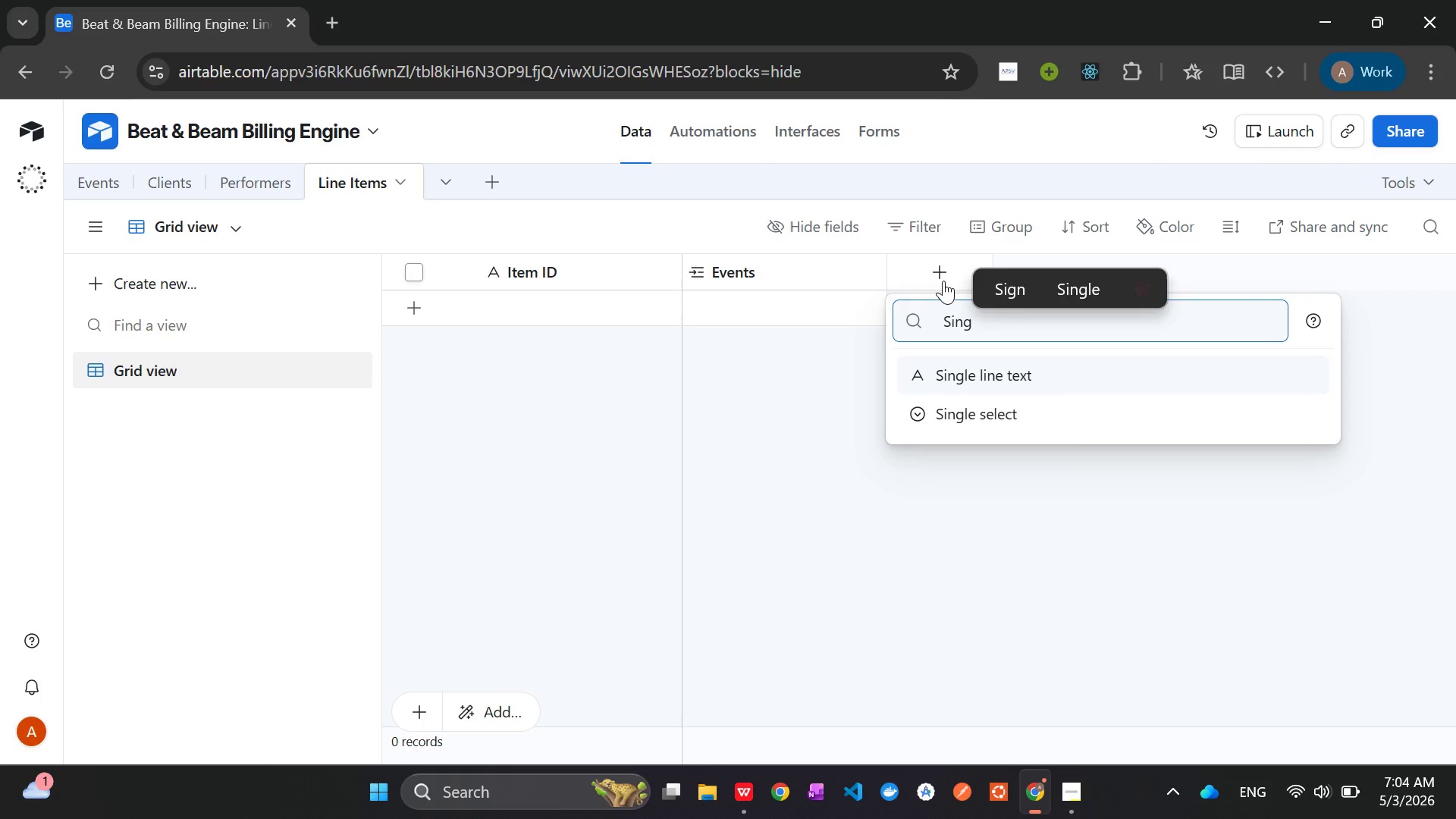 
key(ArrowDown)
 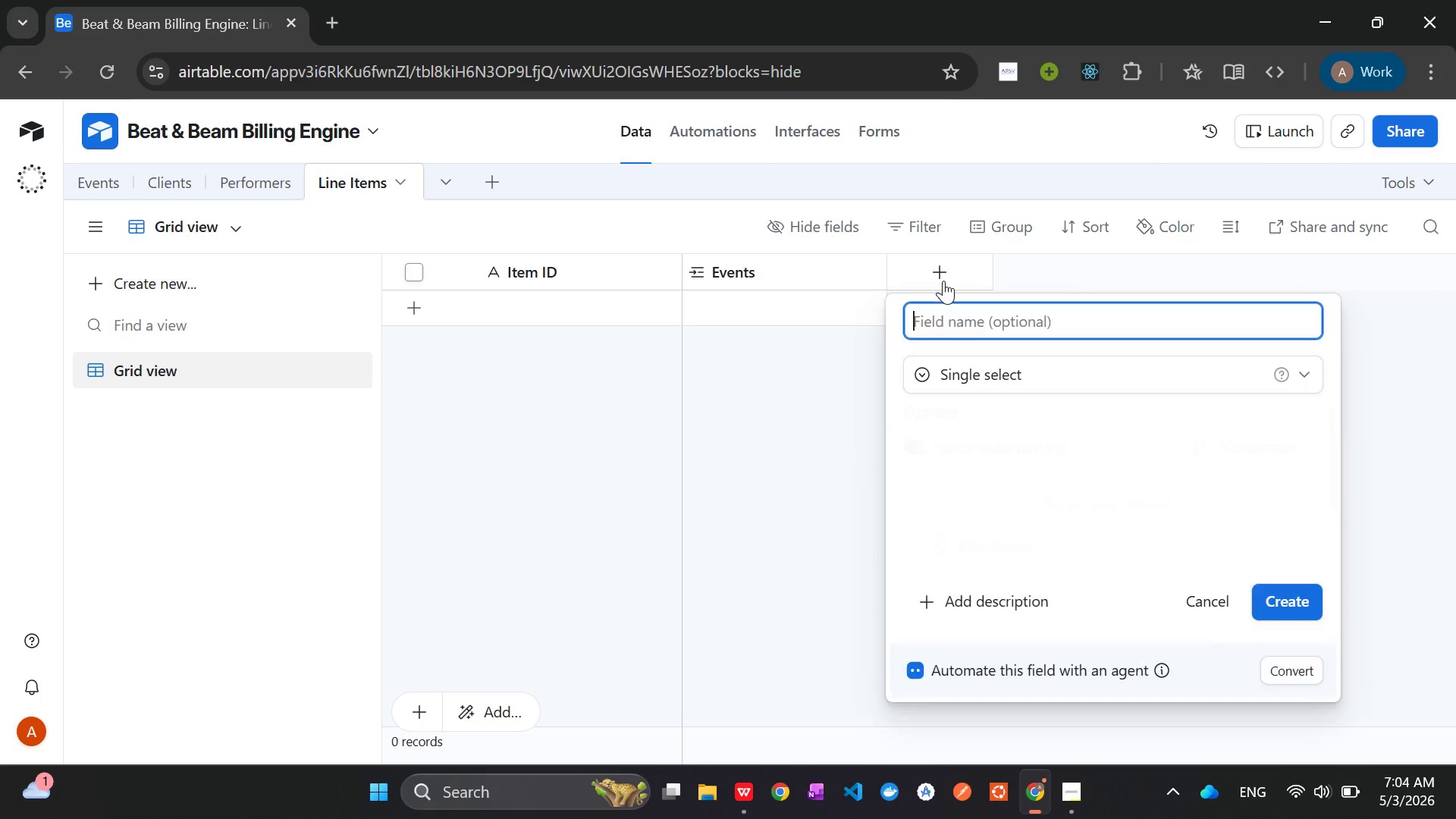 
key(Enter)
 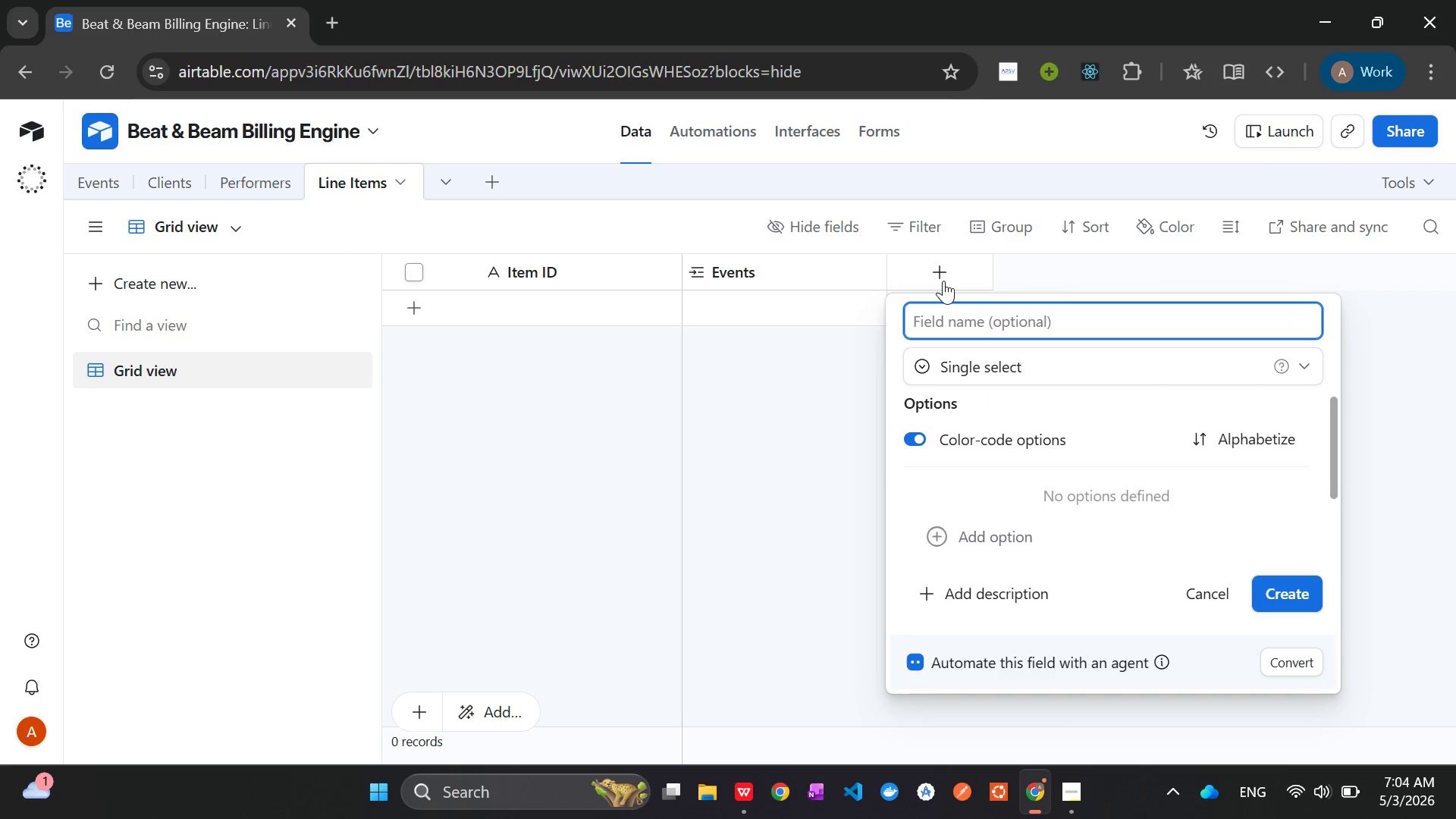 
type(Catagory)
 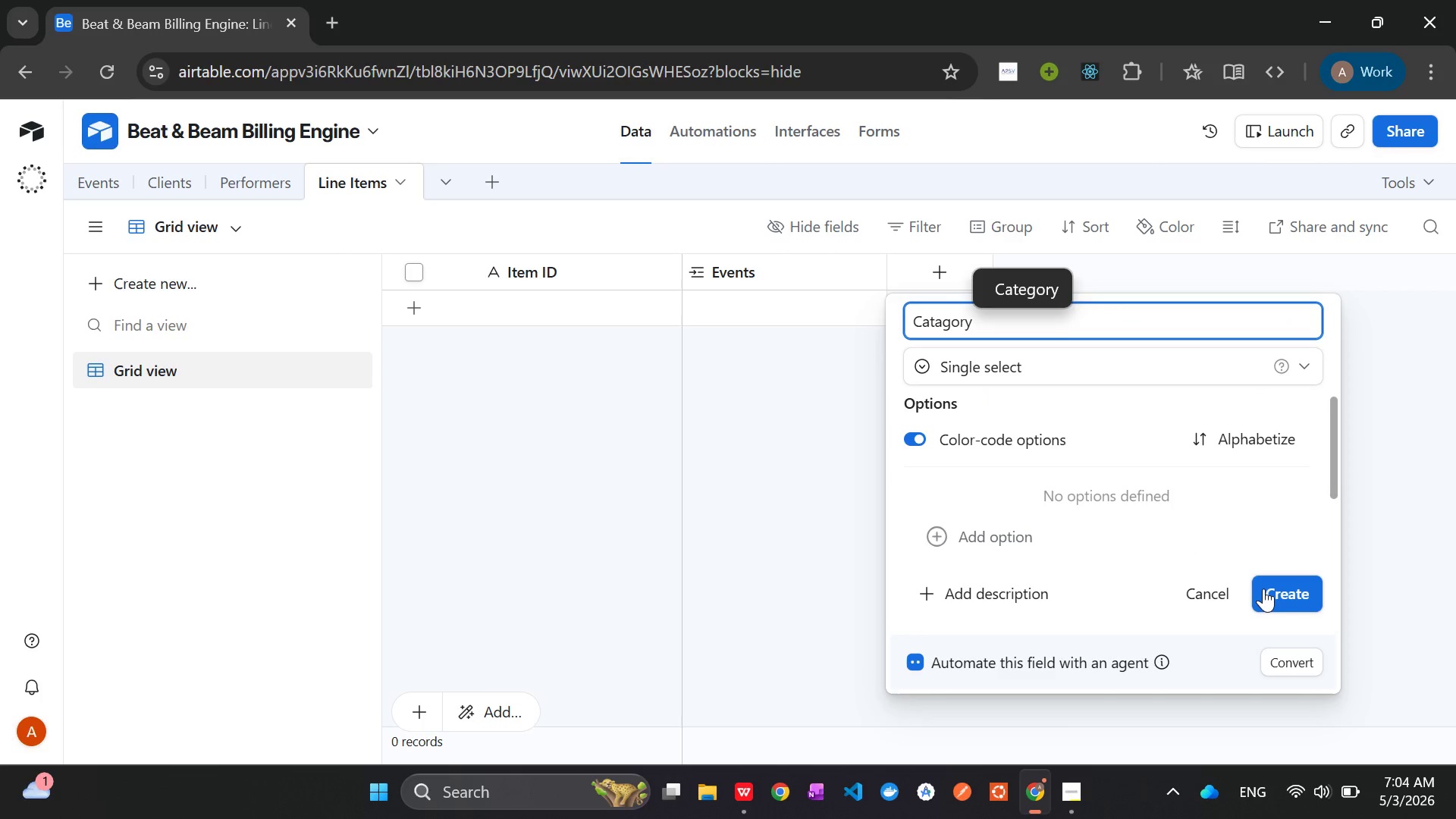 
left_click([1276, 592])
 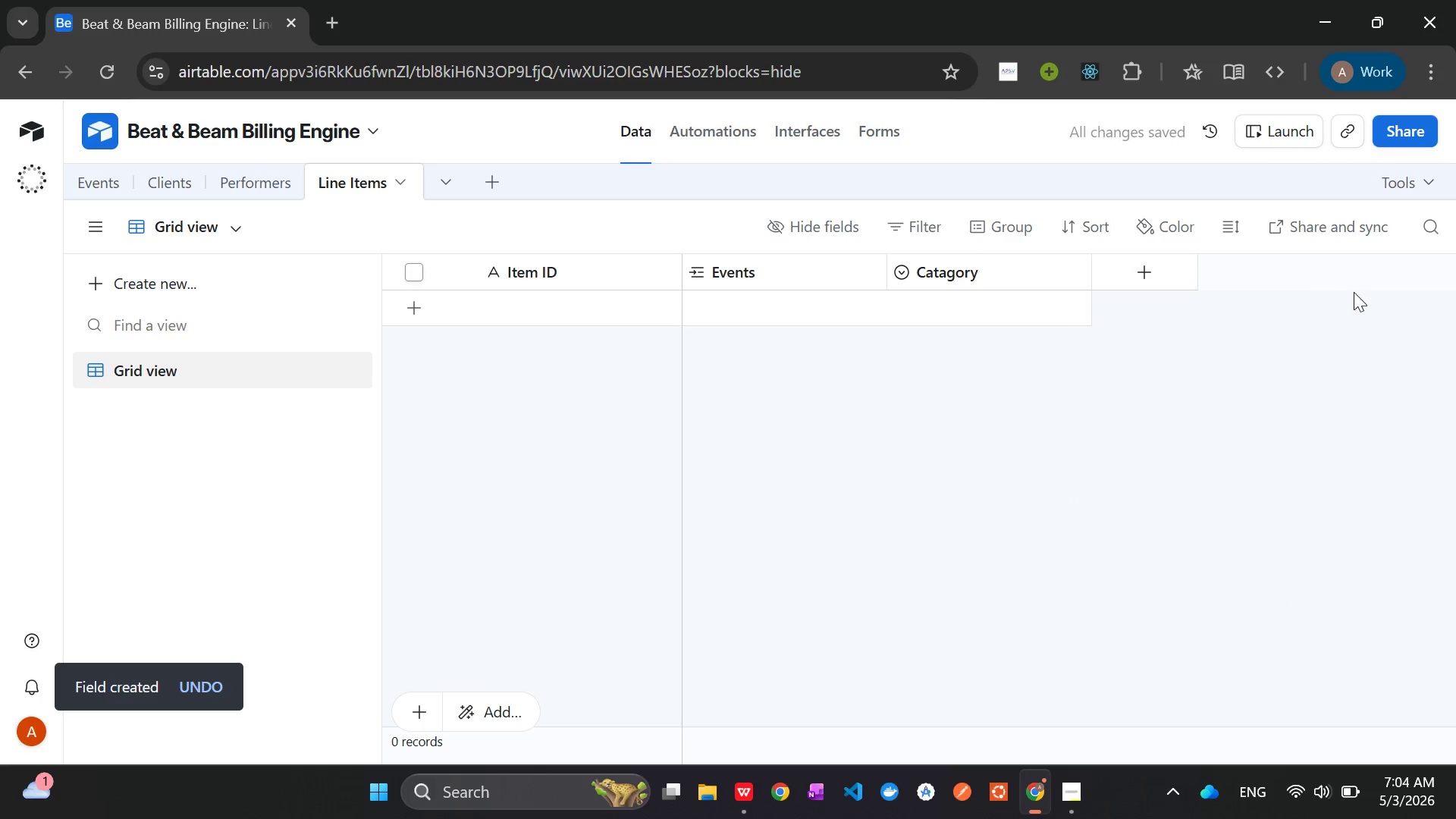 
left_click([1118, 266])
 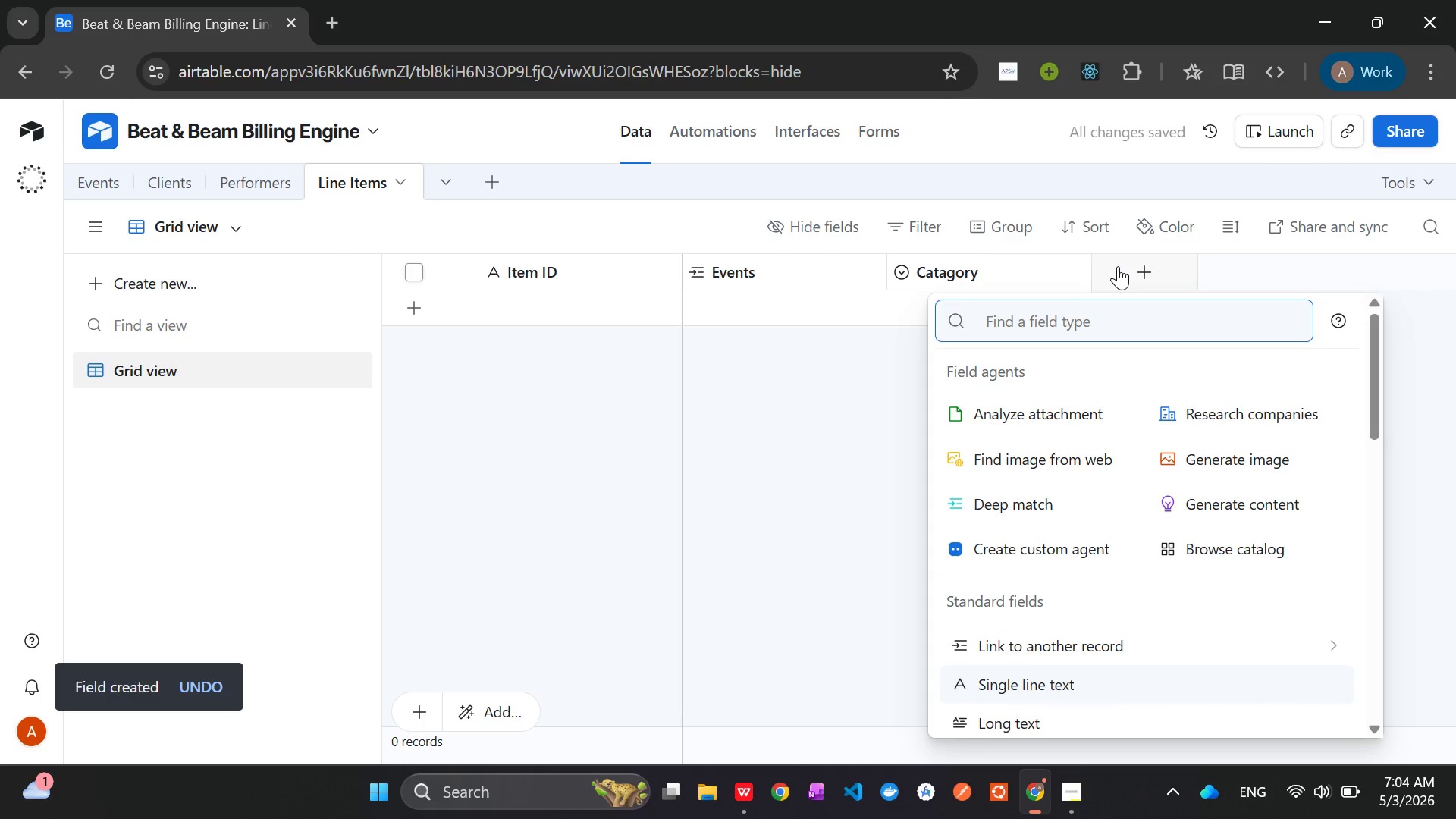 
type(curren)
 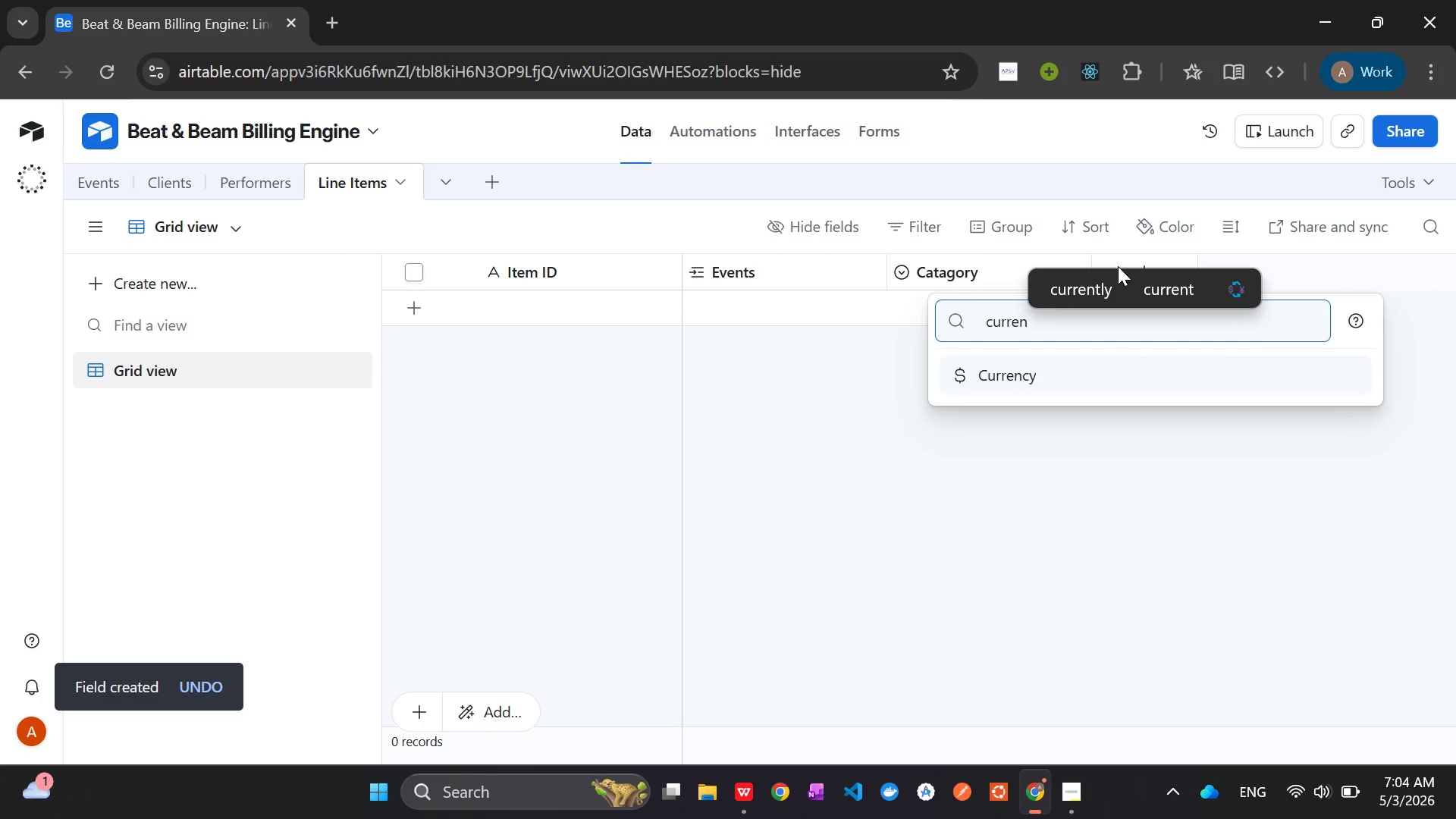 
key(Enter)
 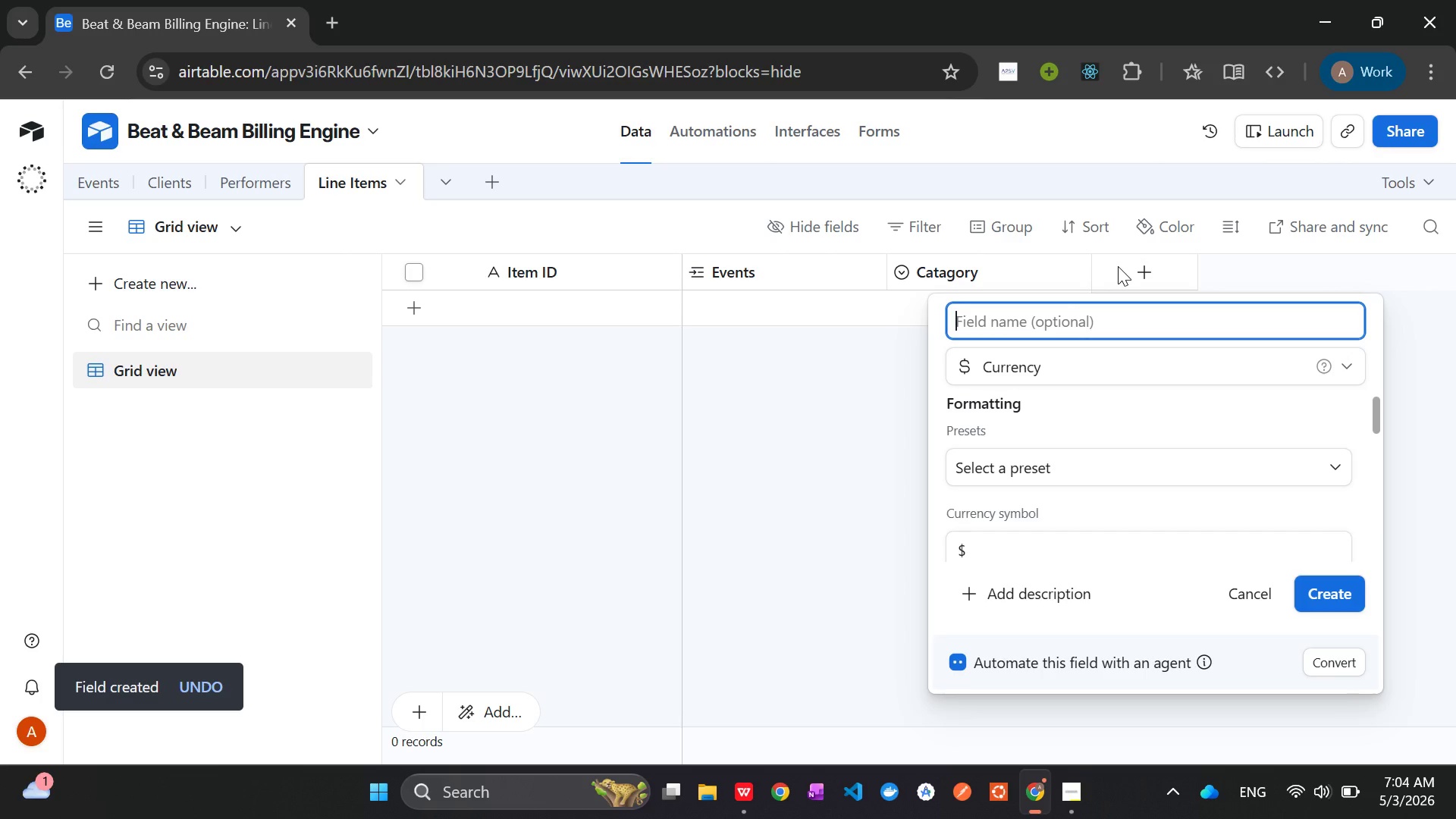 
type(Cost)
 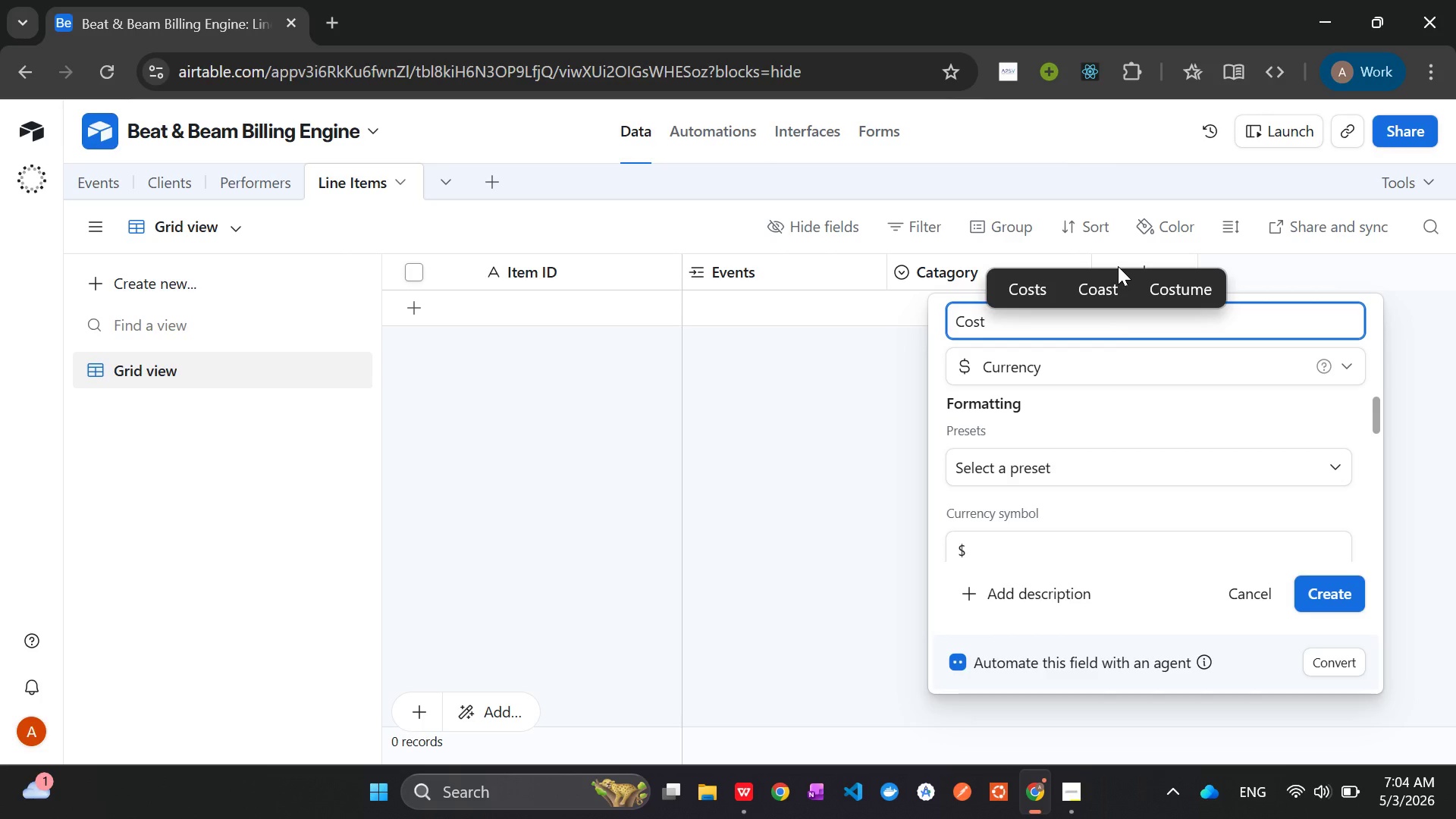 
mouse_move([1164, 509])
 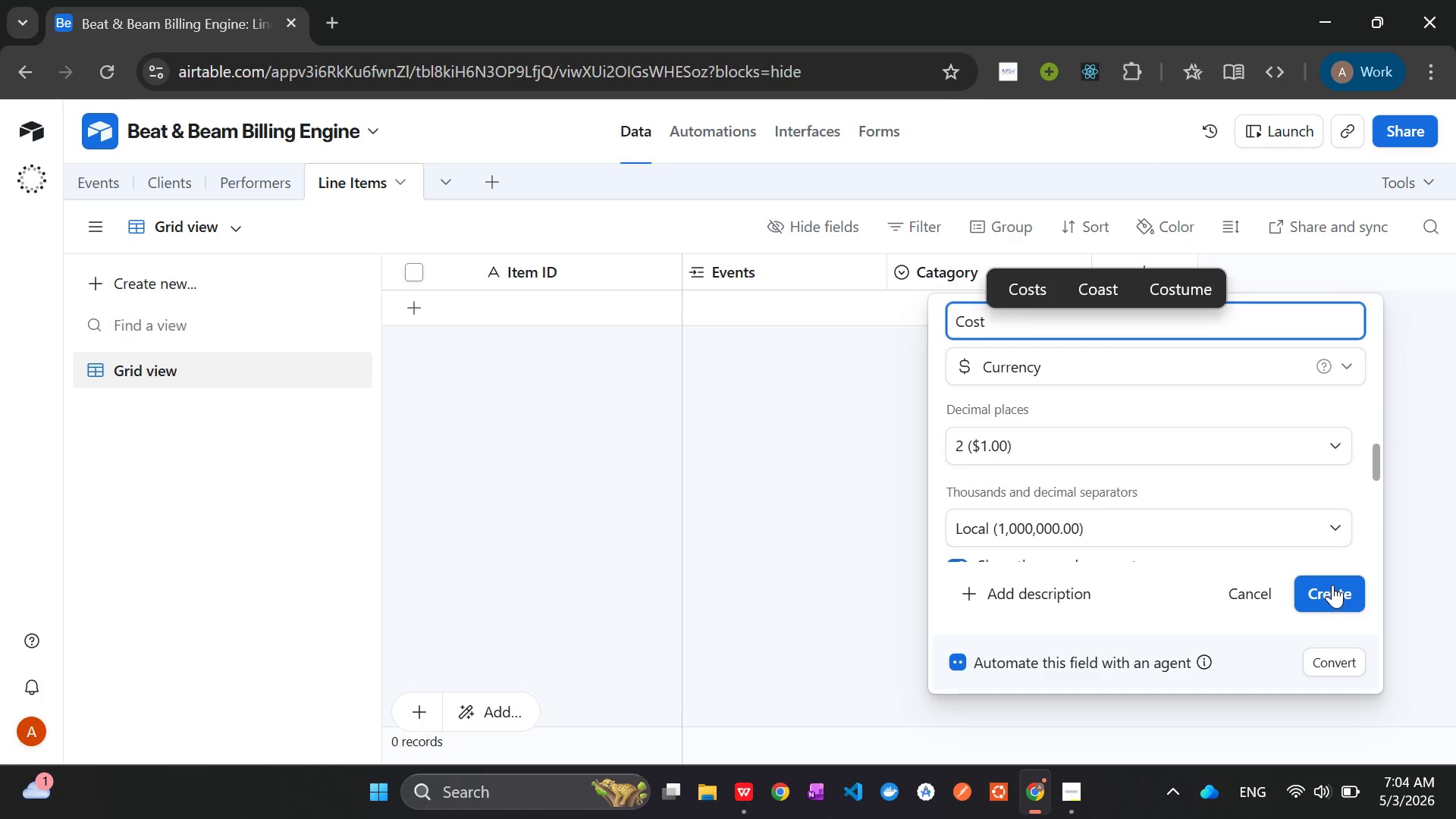 
left_click([1332, 585])
 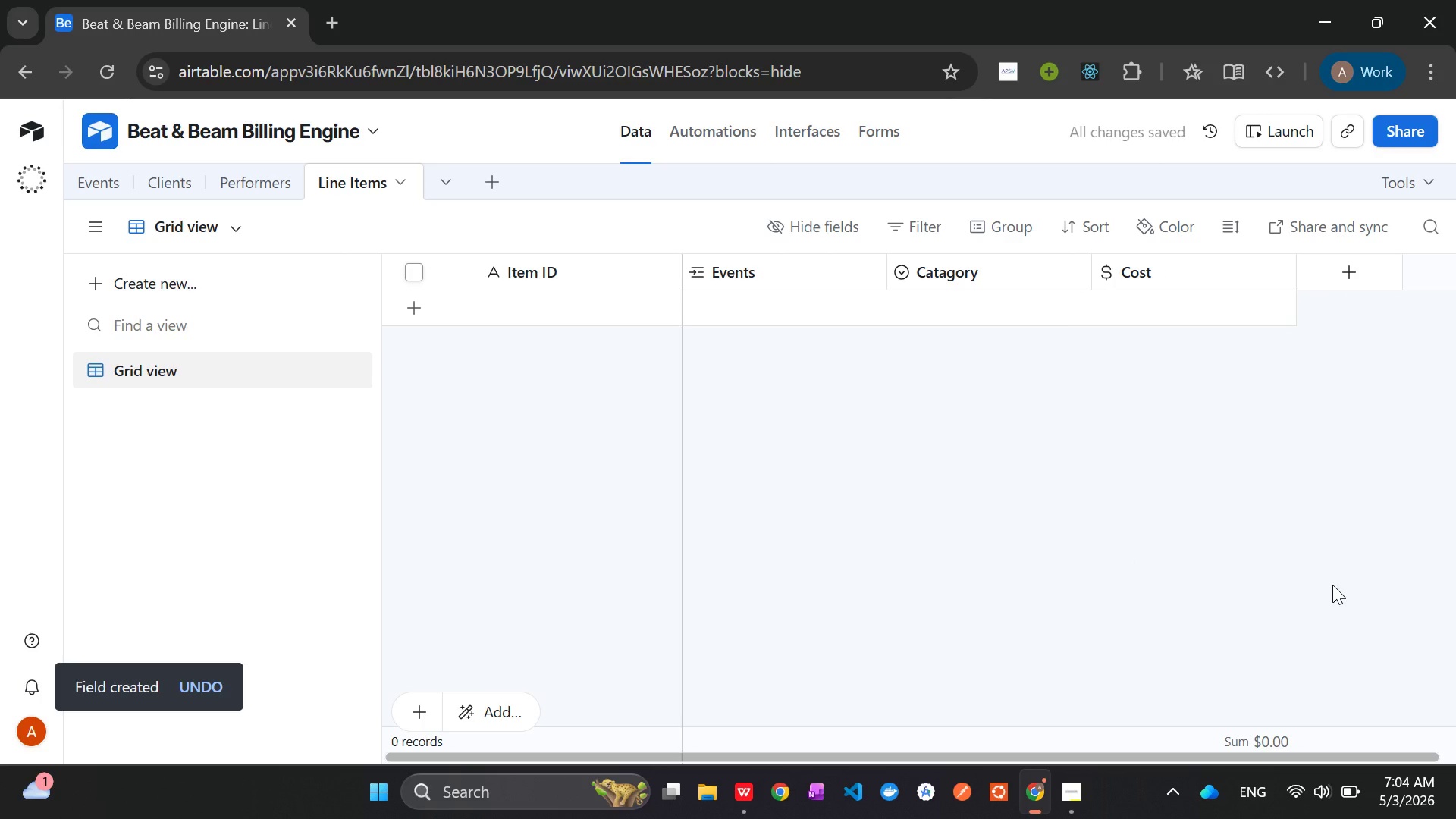 
wait(9.94)
 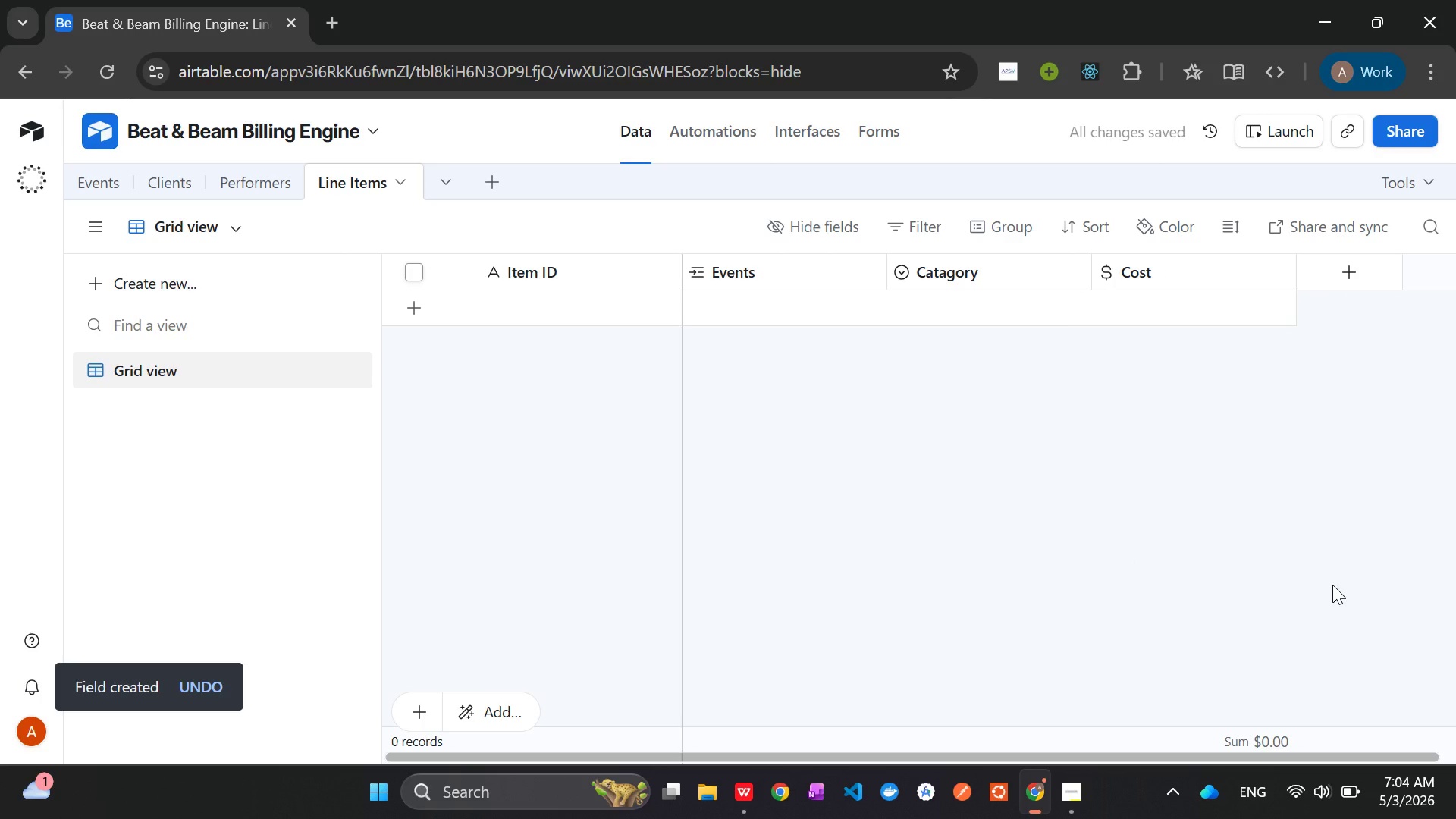 
left_click([744, 799])
 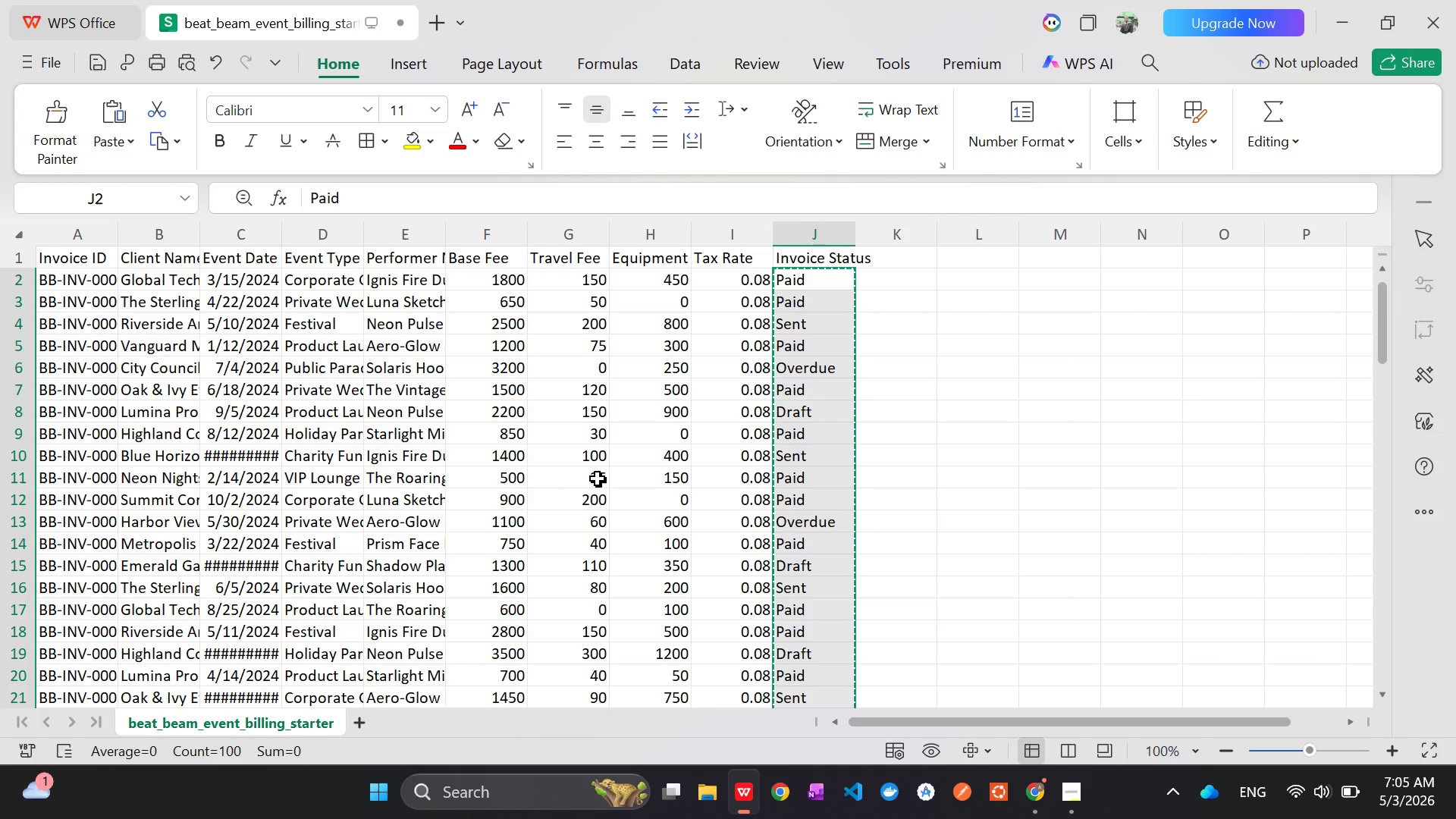 
wait(13.28)
 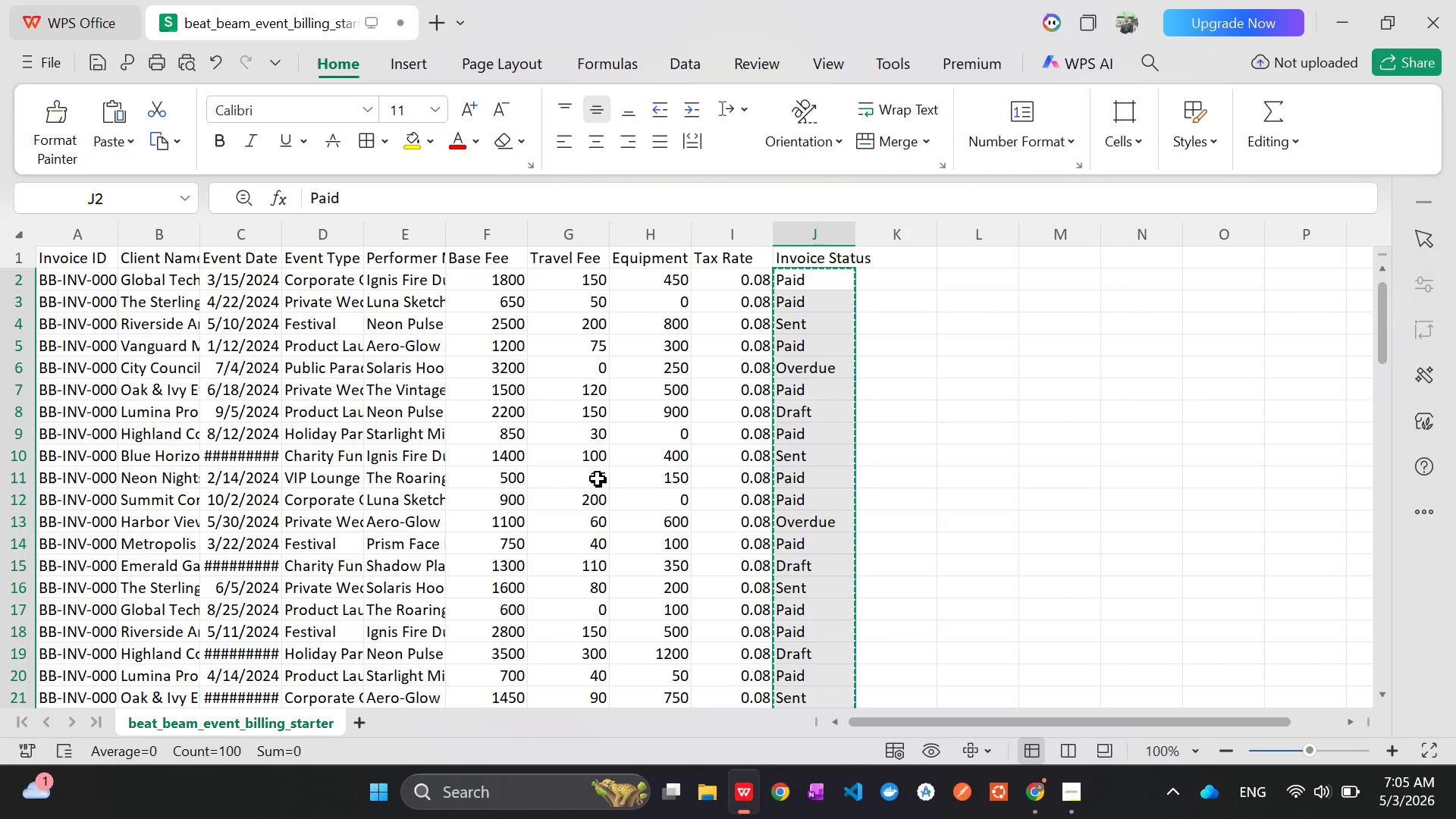 
key(Alt+AltLeft)
 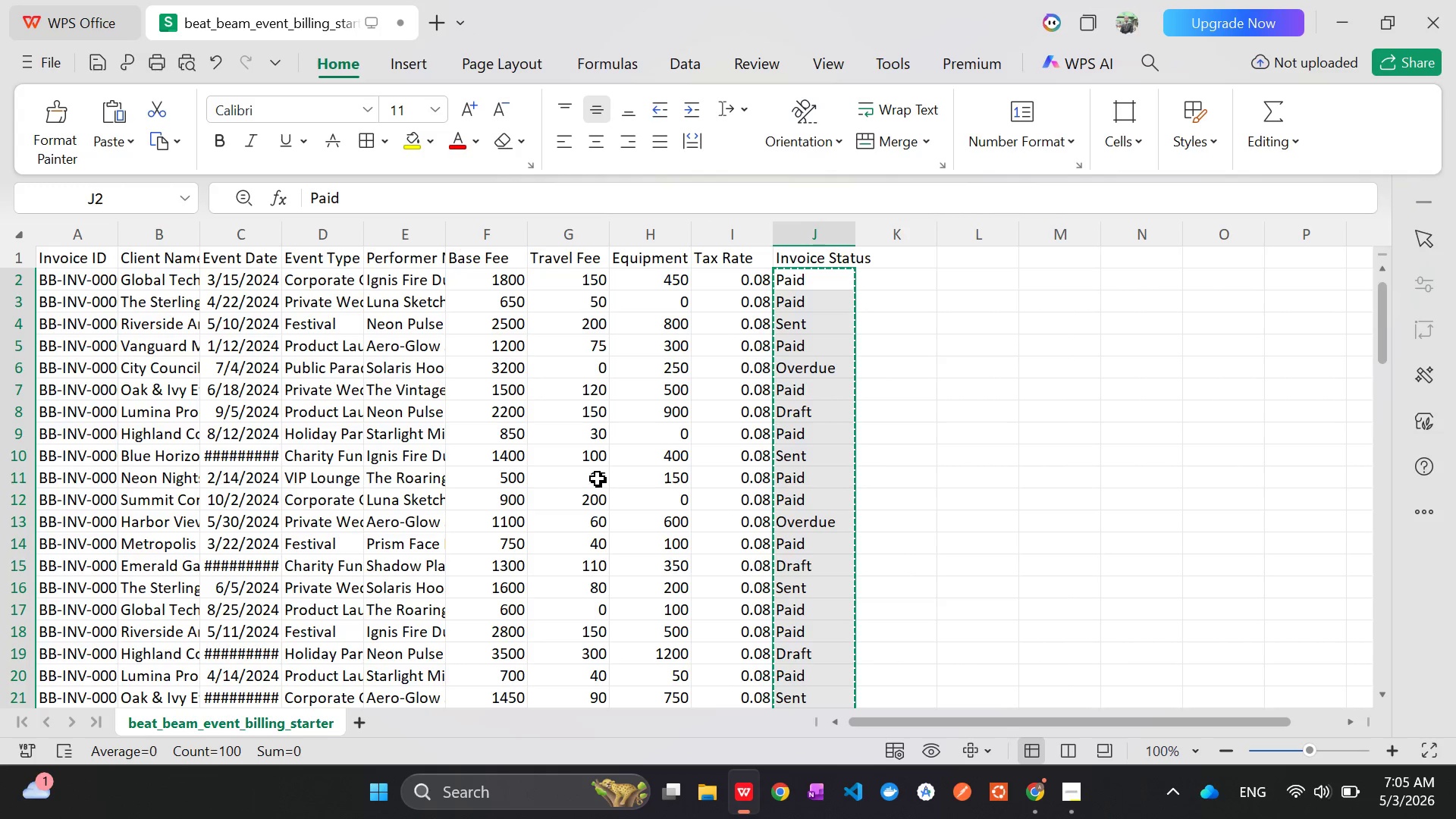 
key(Alt+Tab)
 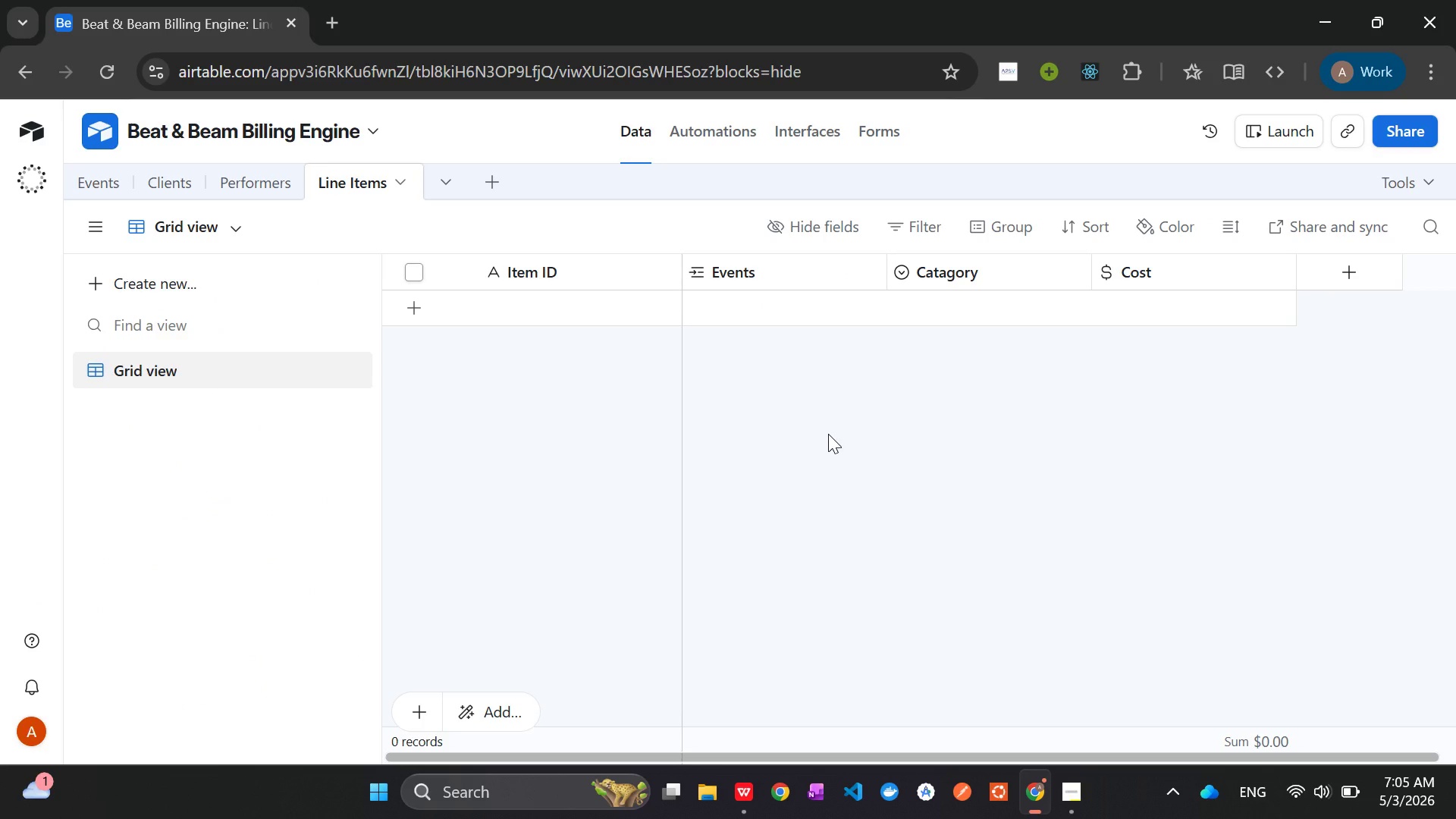 
mouse_move([948, 288])
 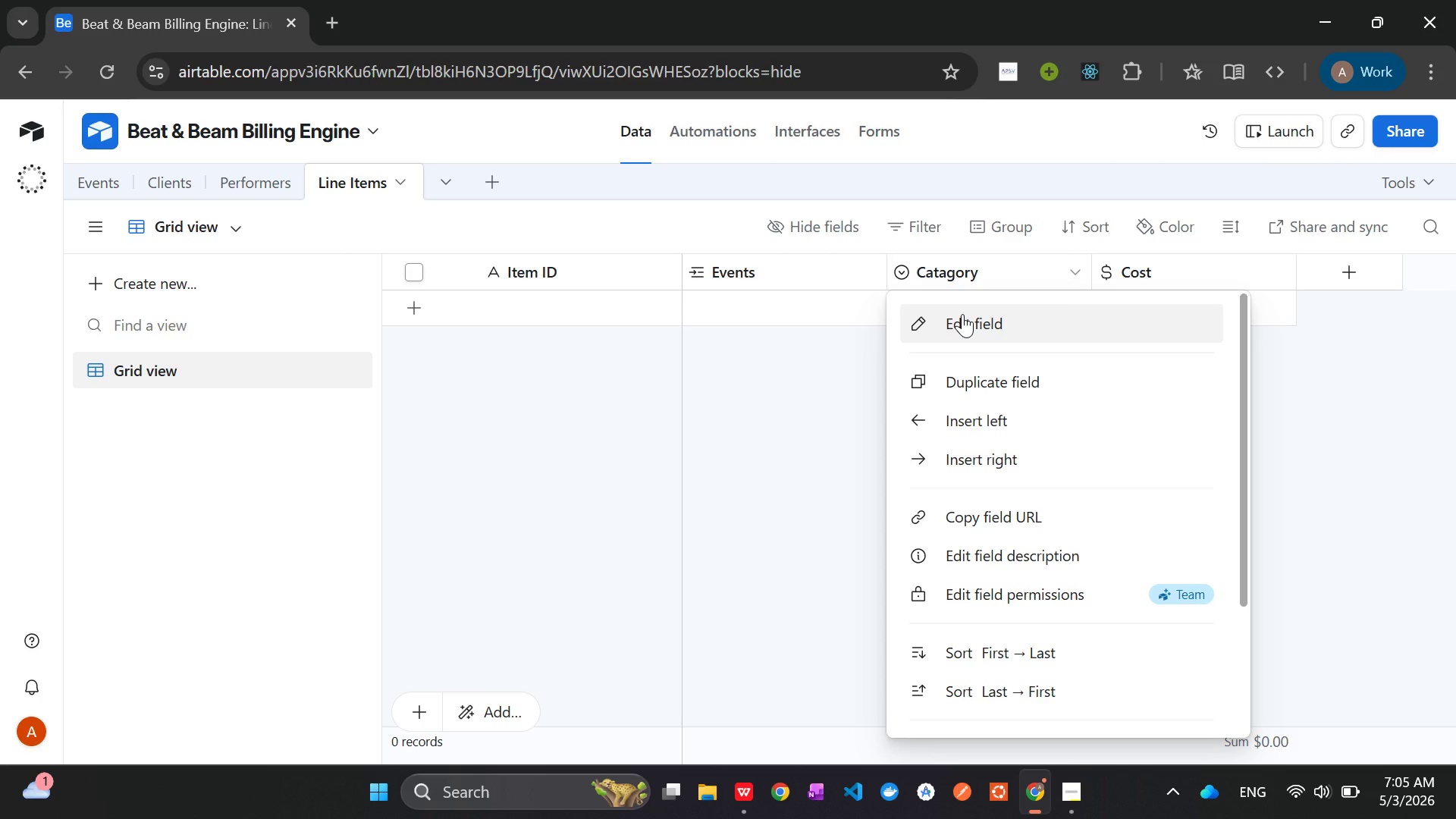 
left_click([962, 314])
 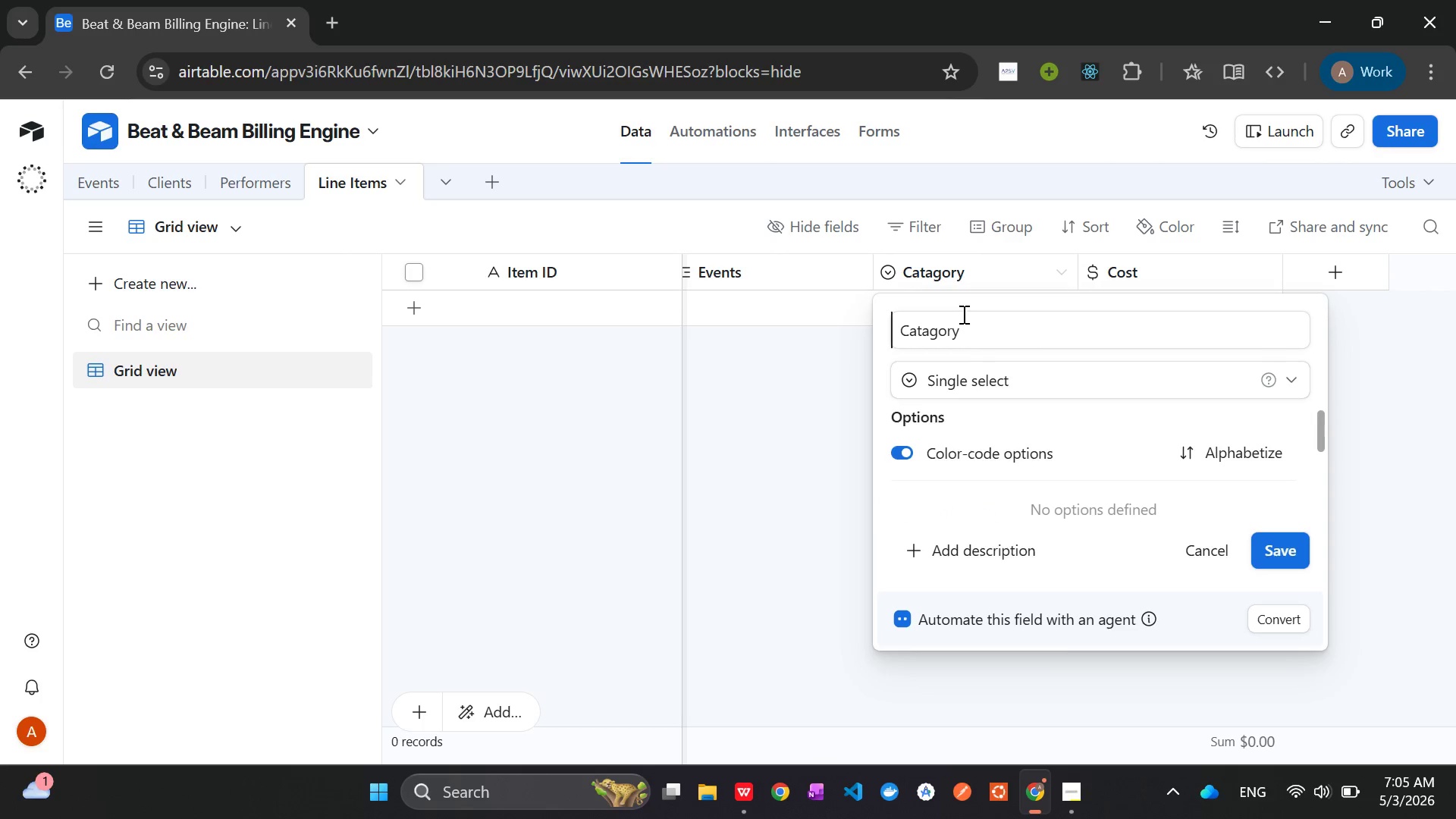 
wait(11.83)
 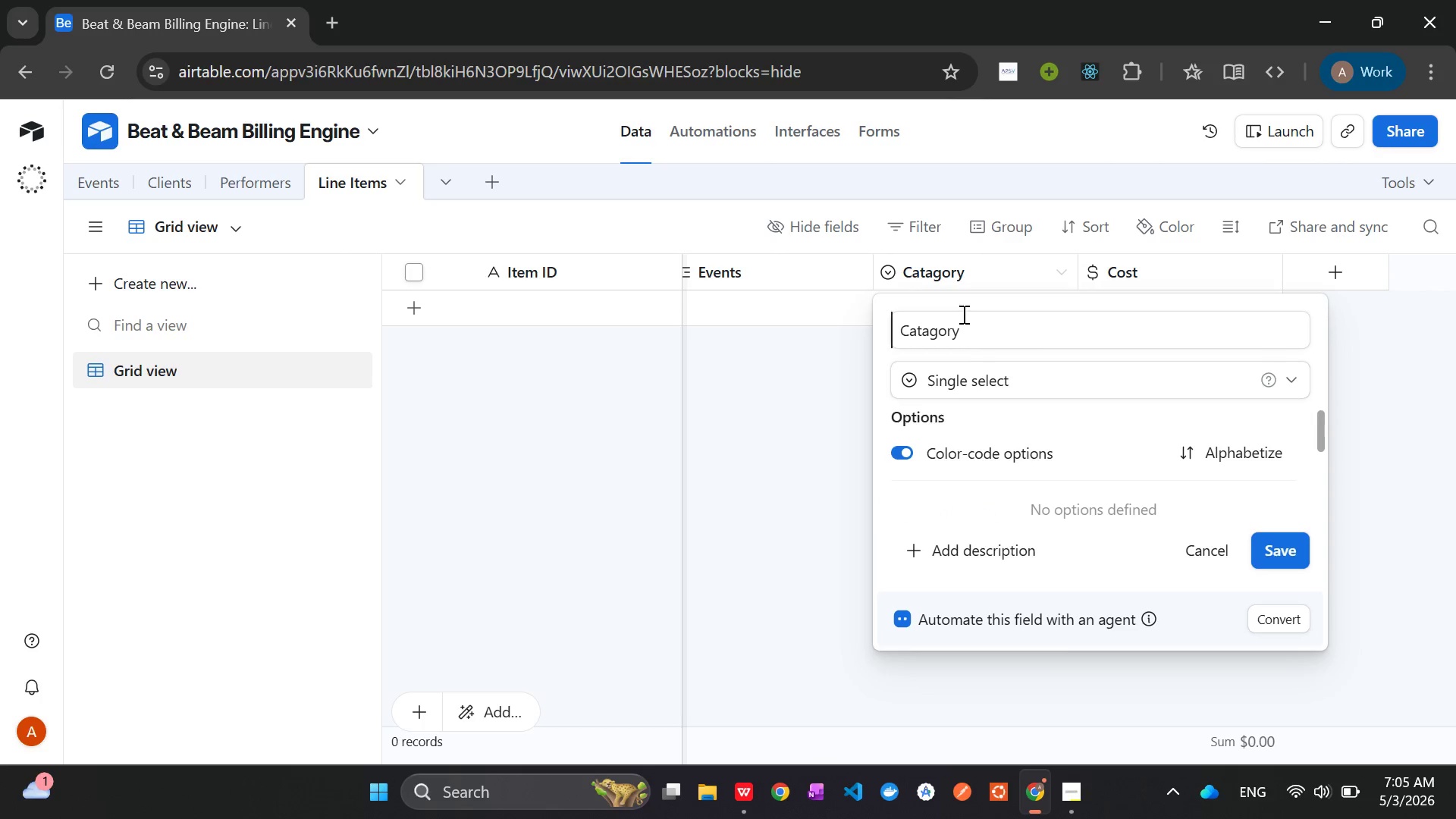 
left_click([990, 479])
 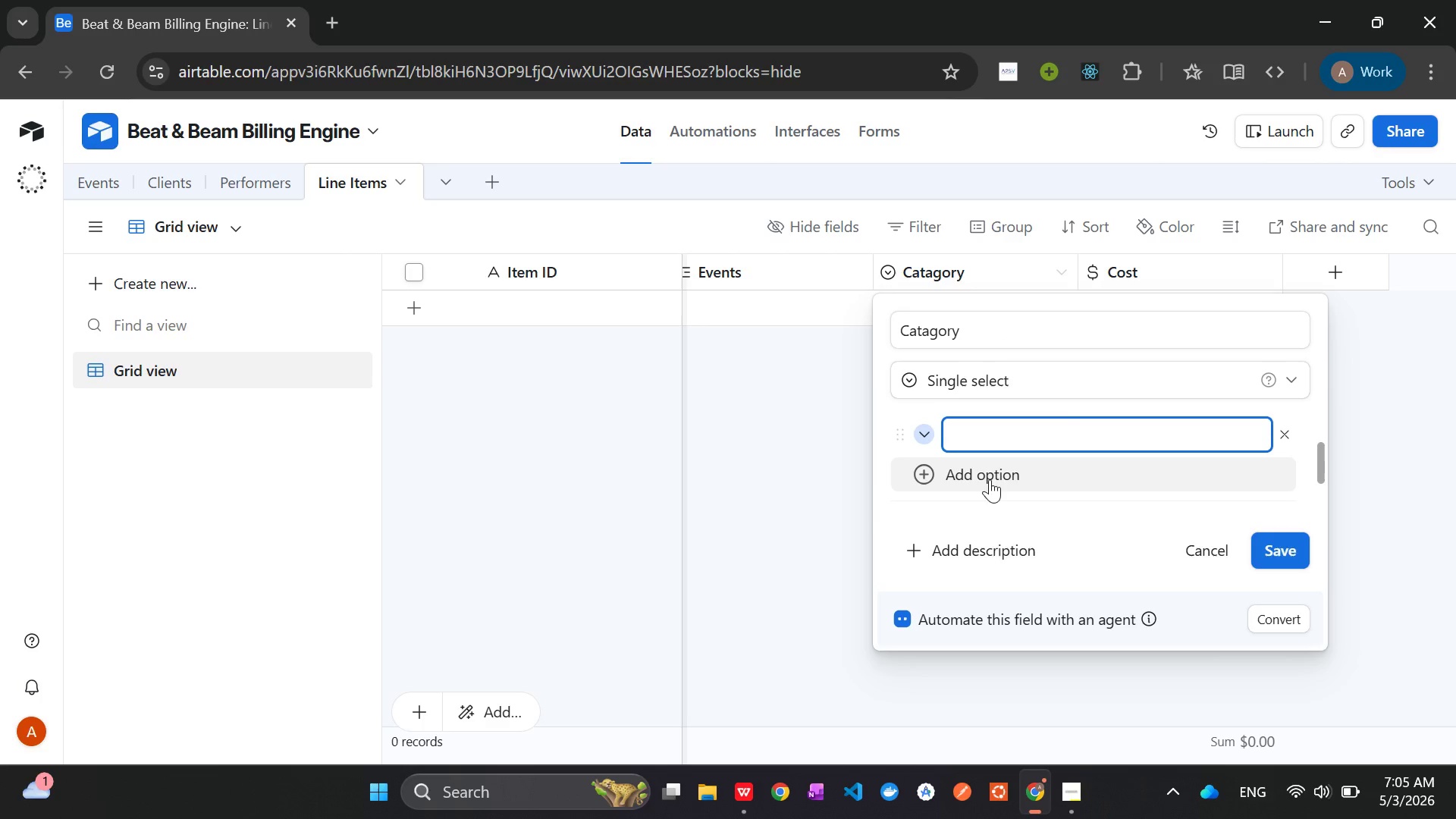 
type(Base Fee)
 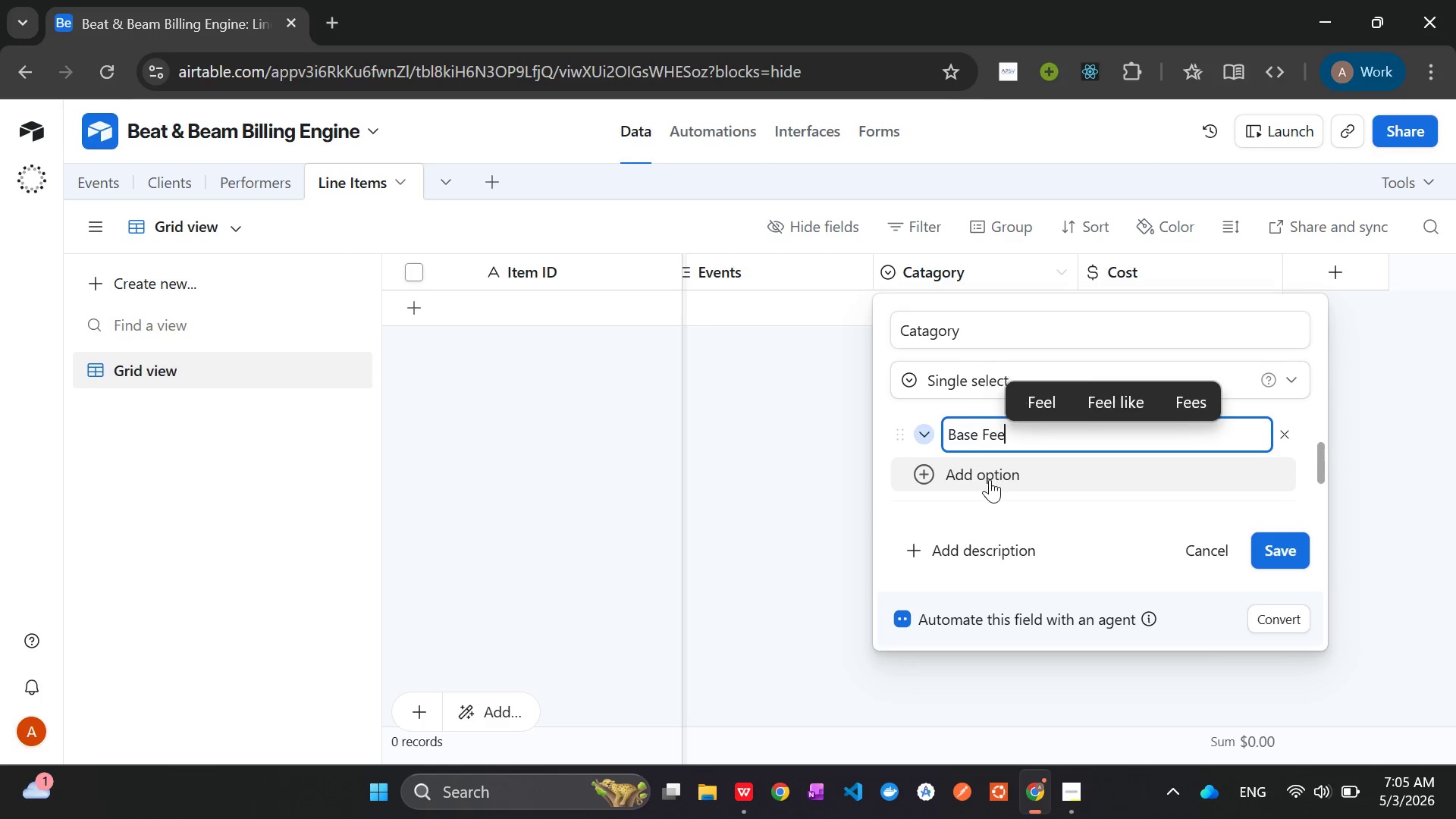 
left_click([939, 472])
 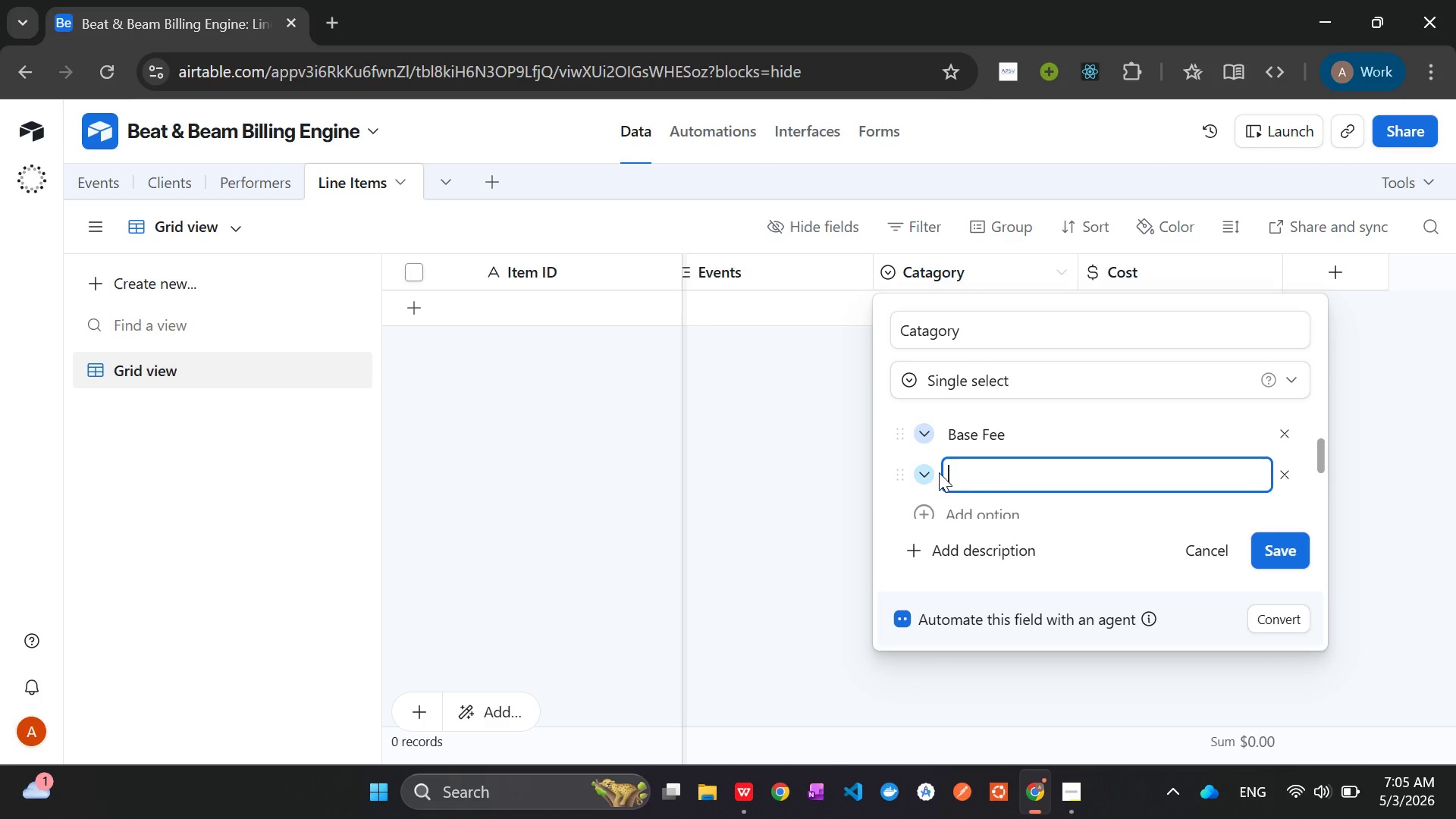 
type(Travel )
 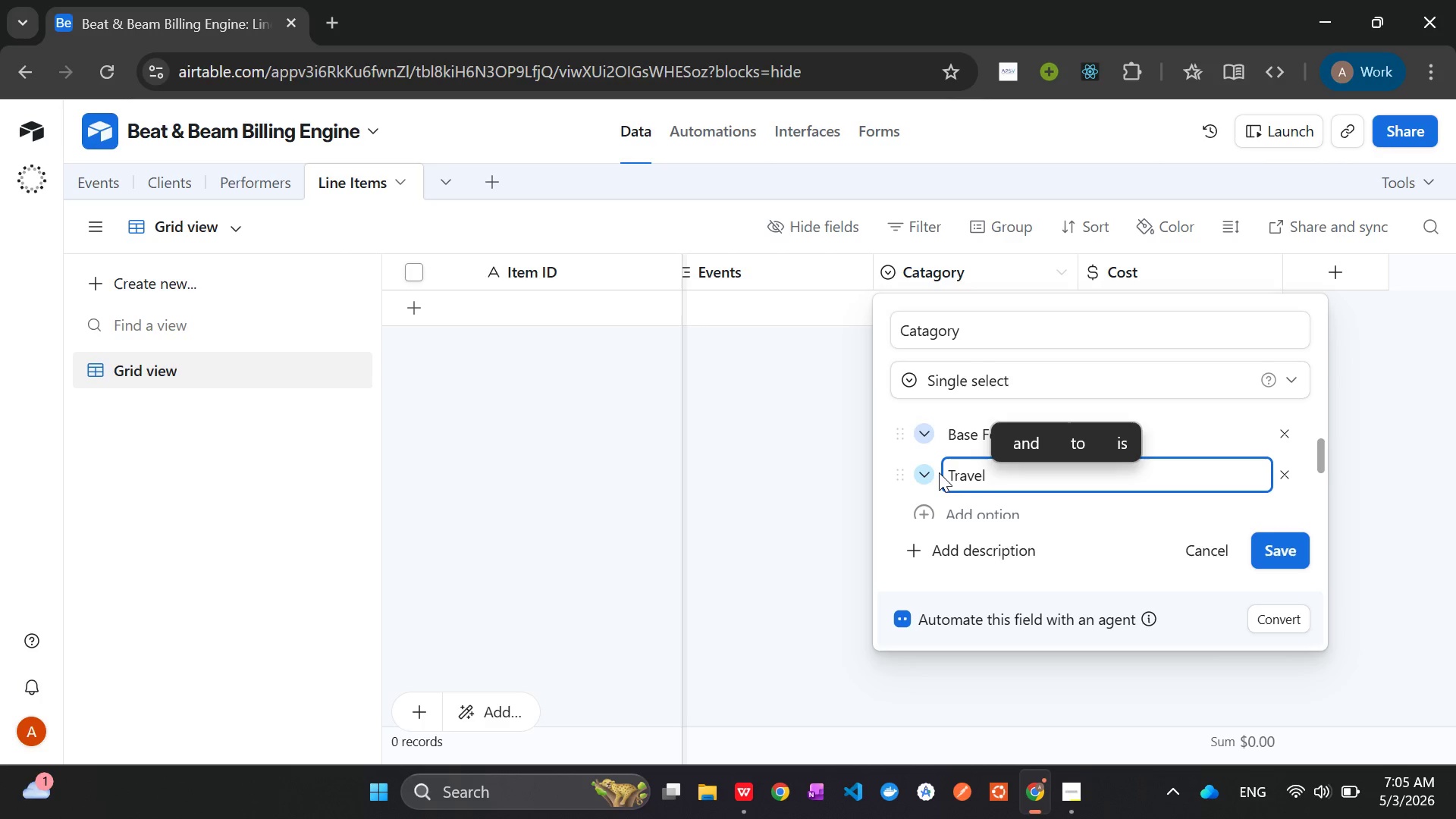 
type(Stipend)
 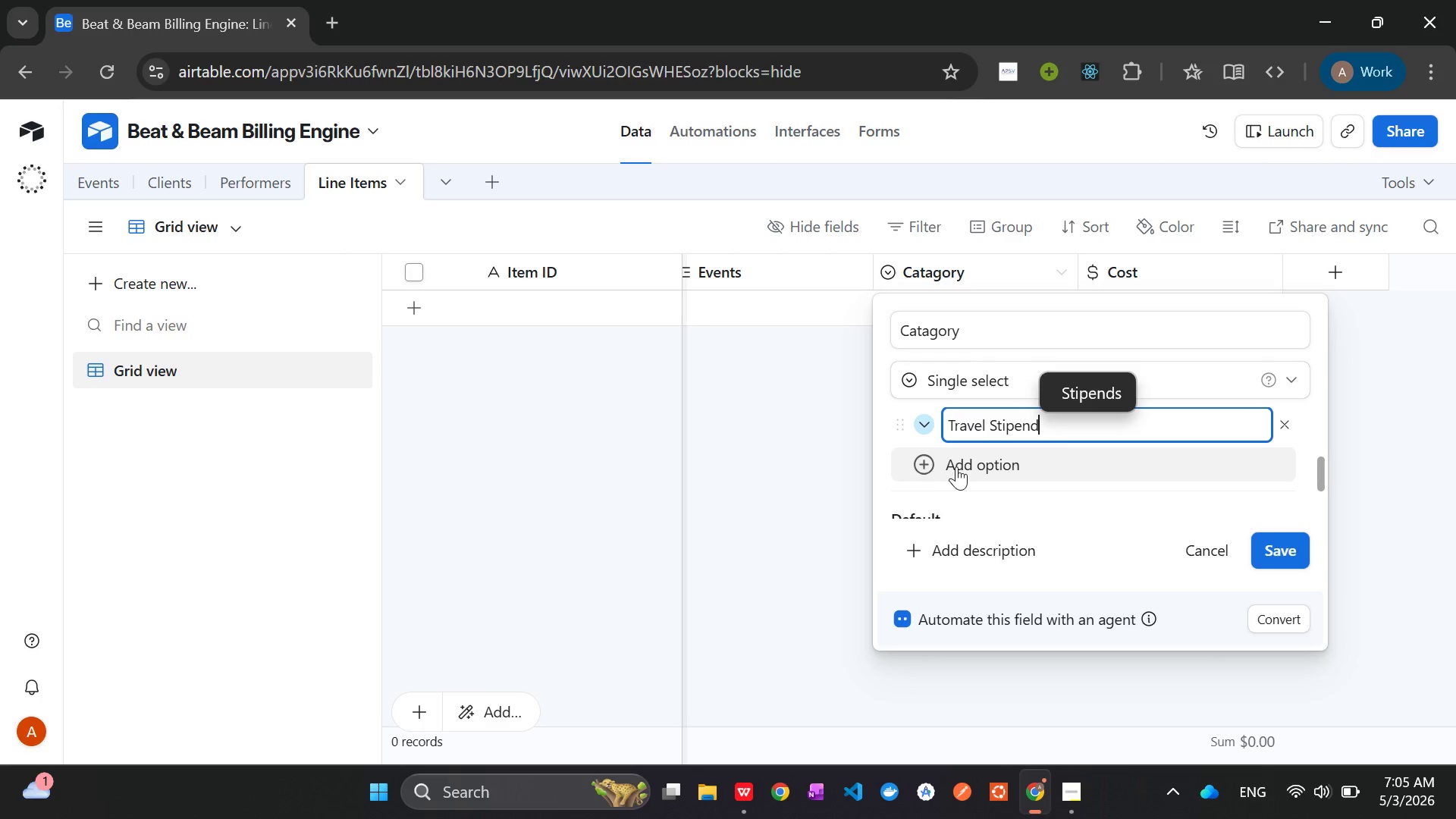 
left_click([962, 466])
 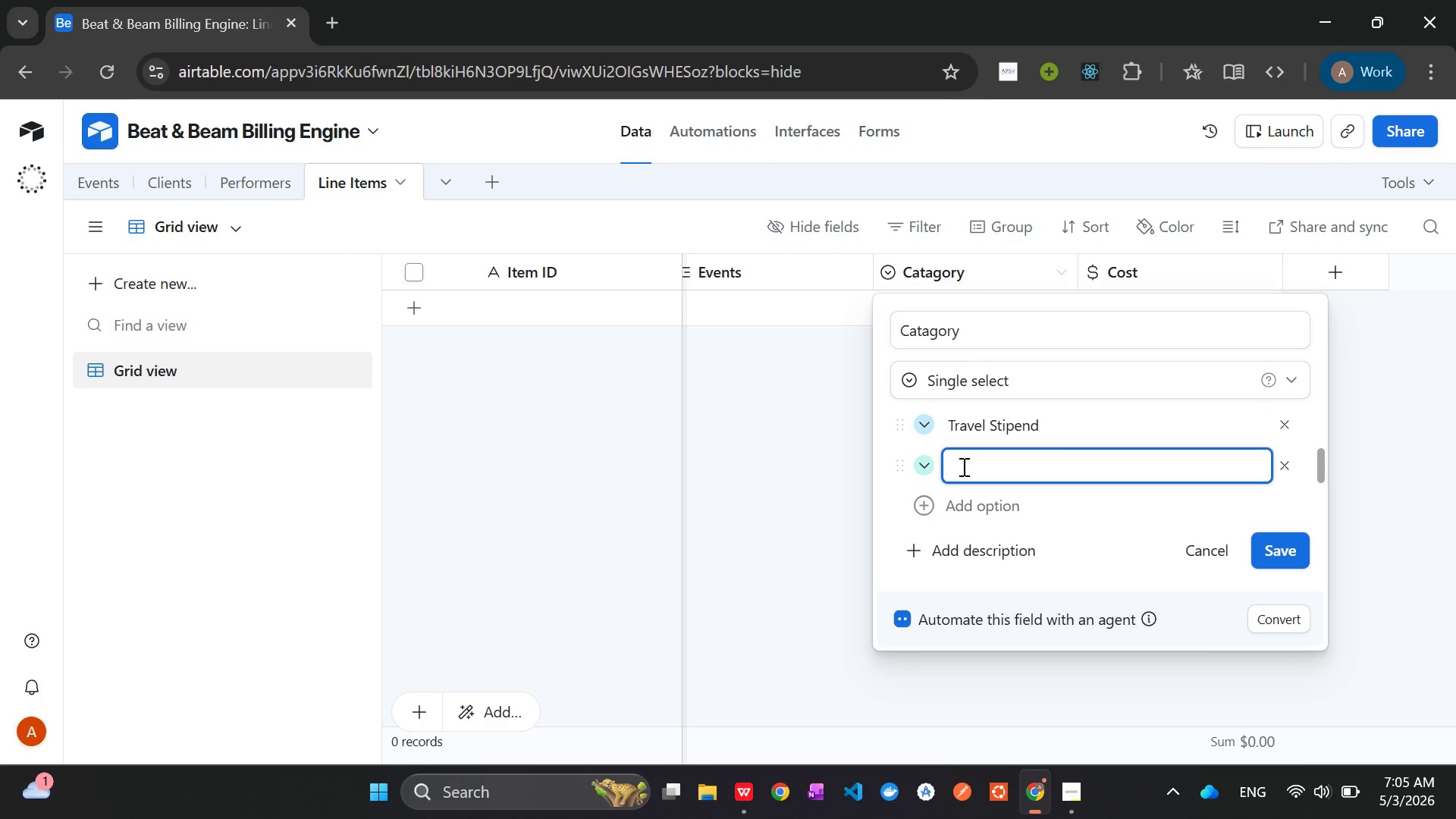 
type(Equipment )
 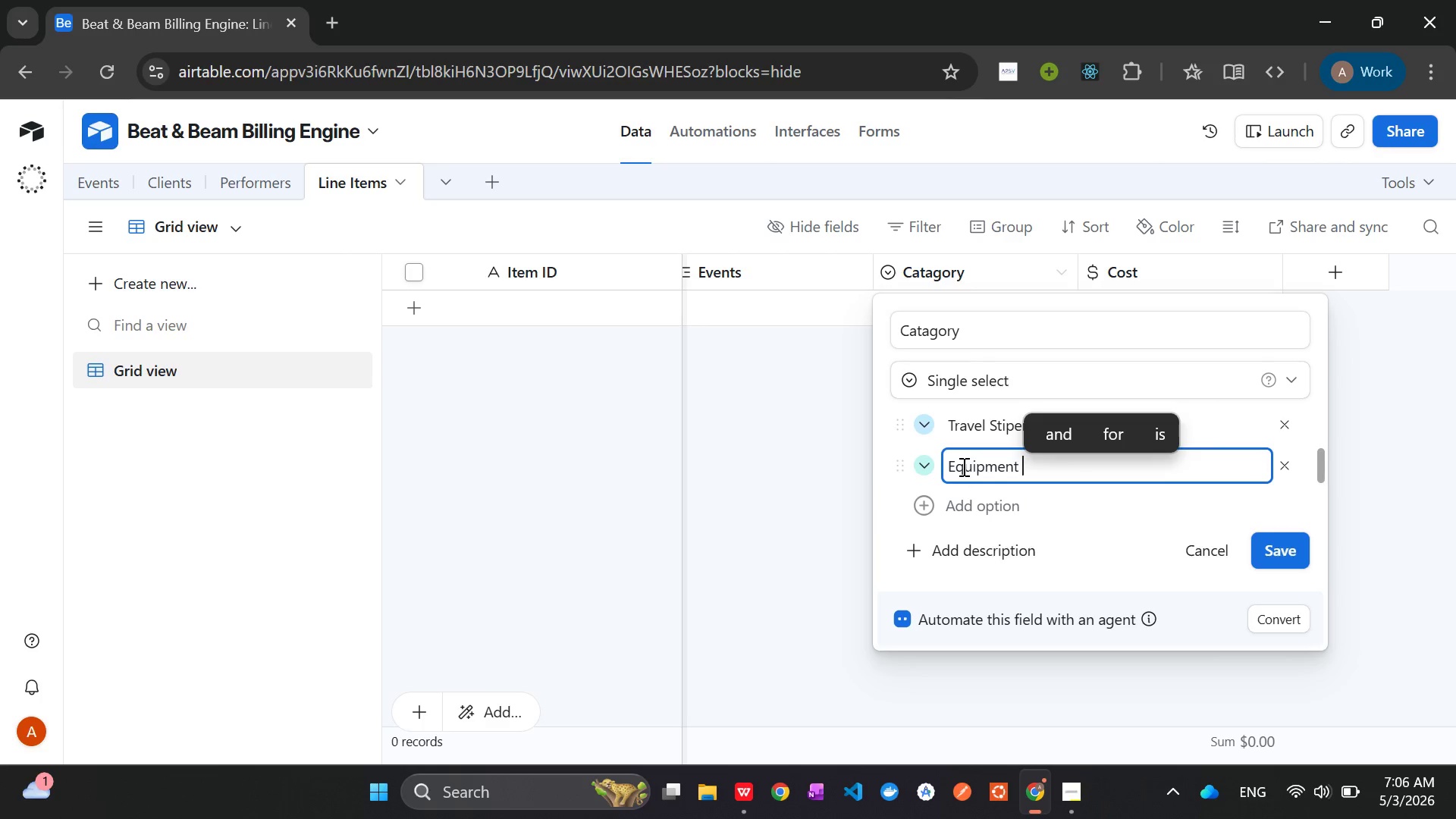 
type(Rental)
 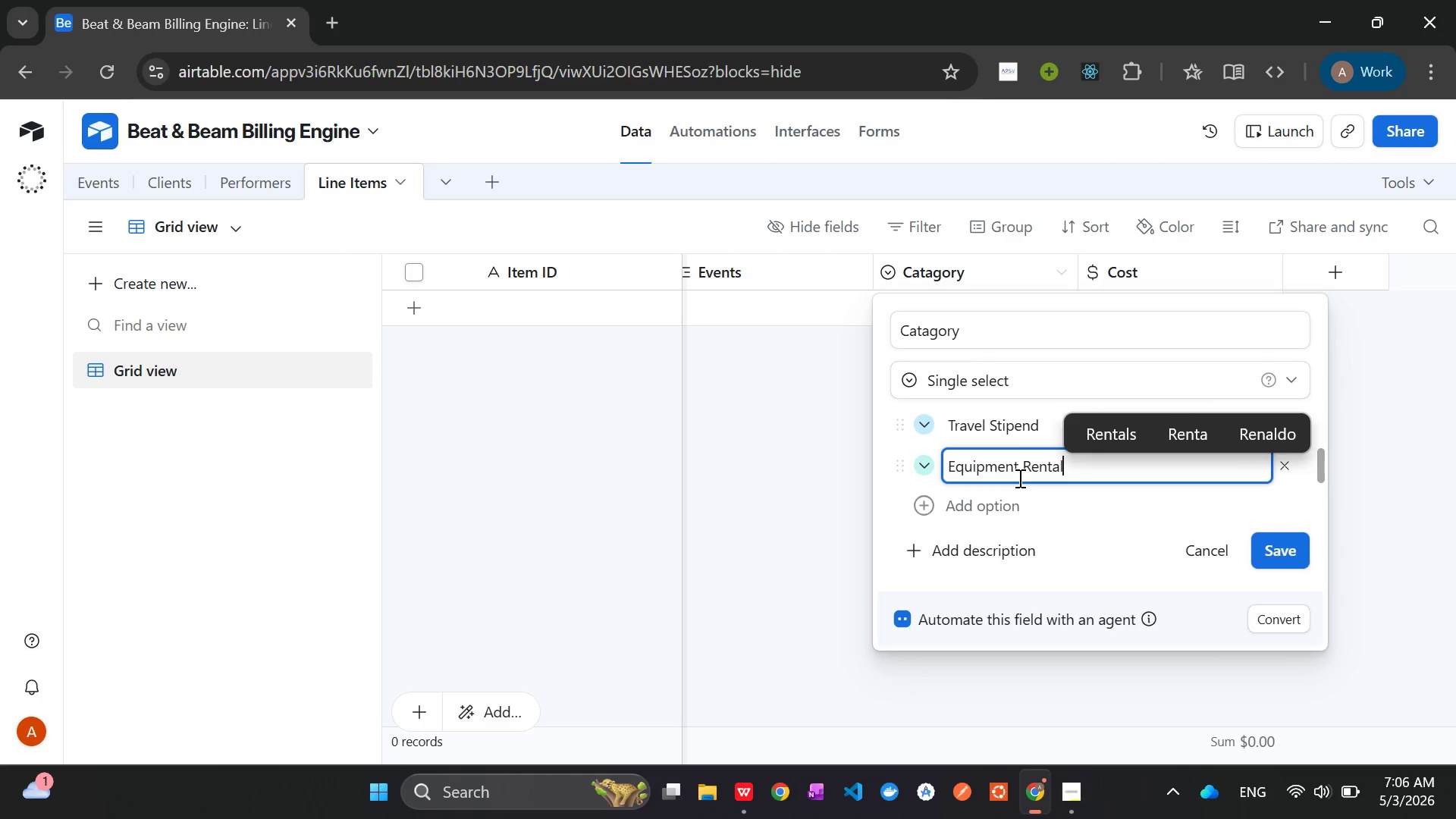 
wait(5.78)
 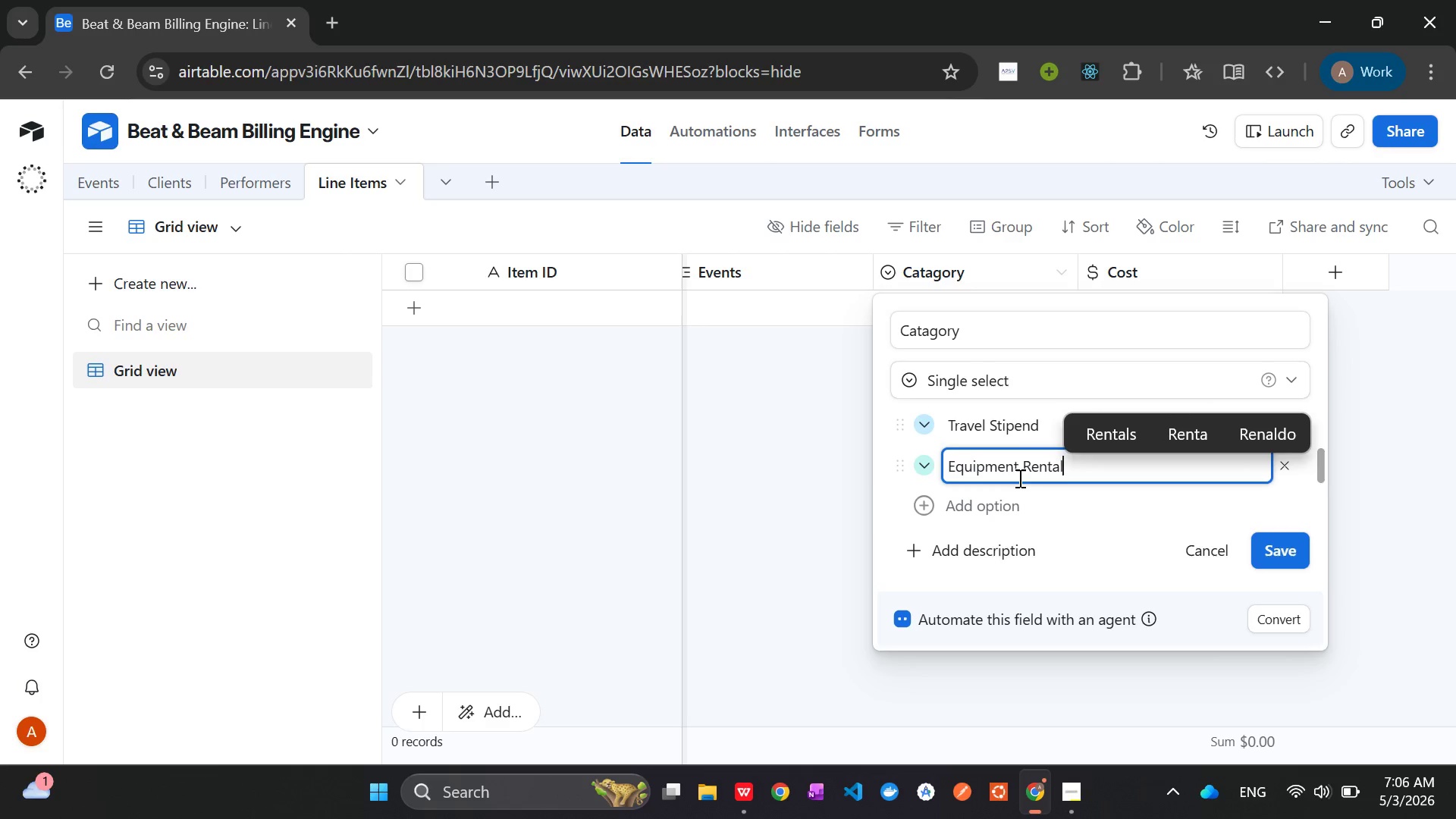 
left_click([1279, 551])
 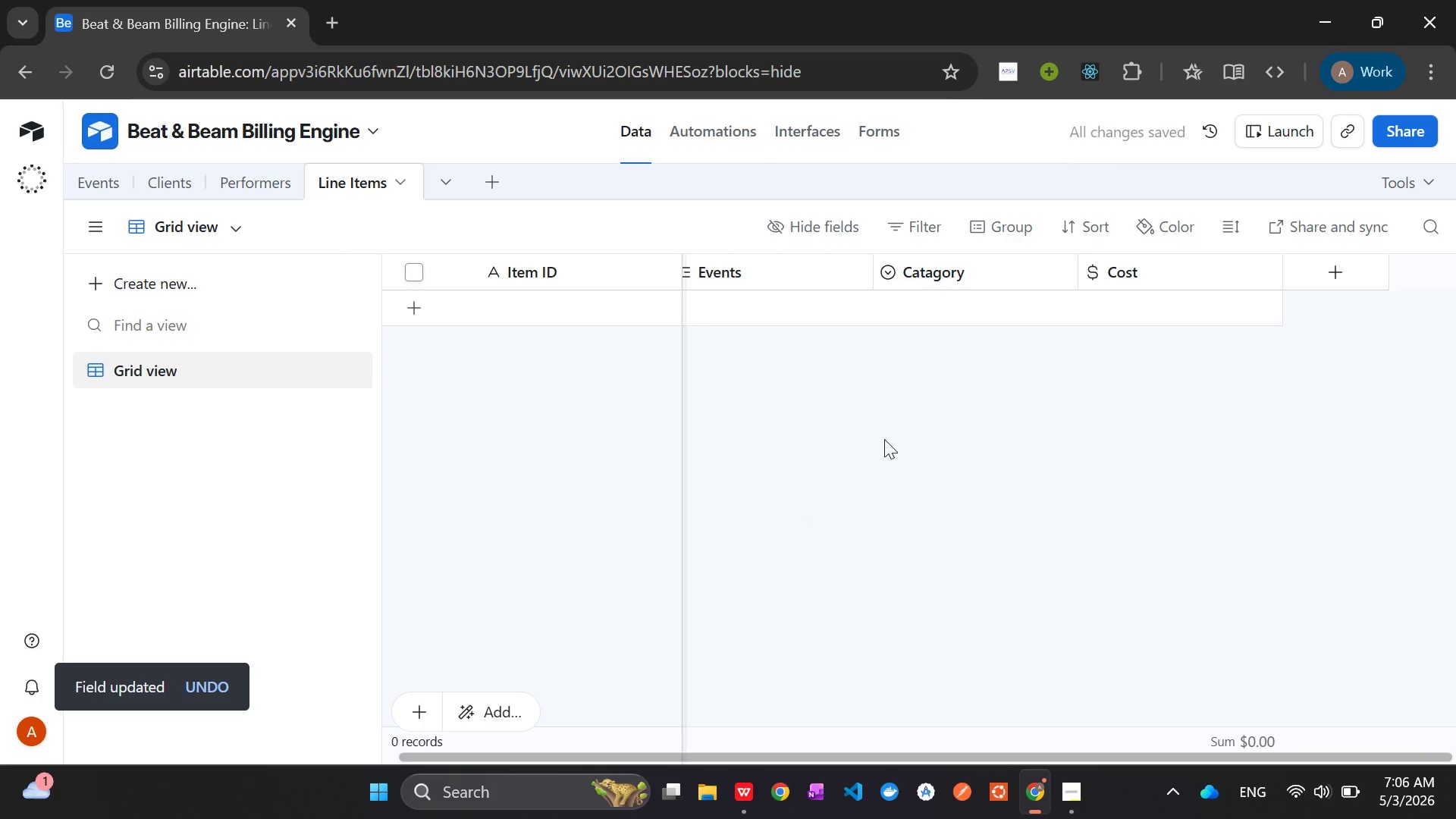 
wait(7.58)
 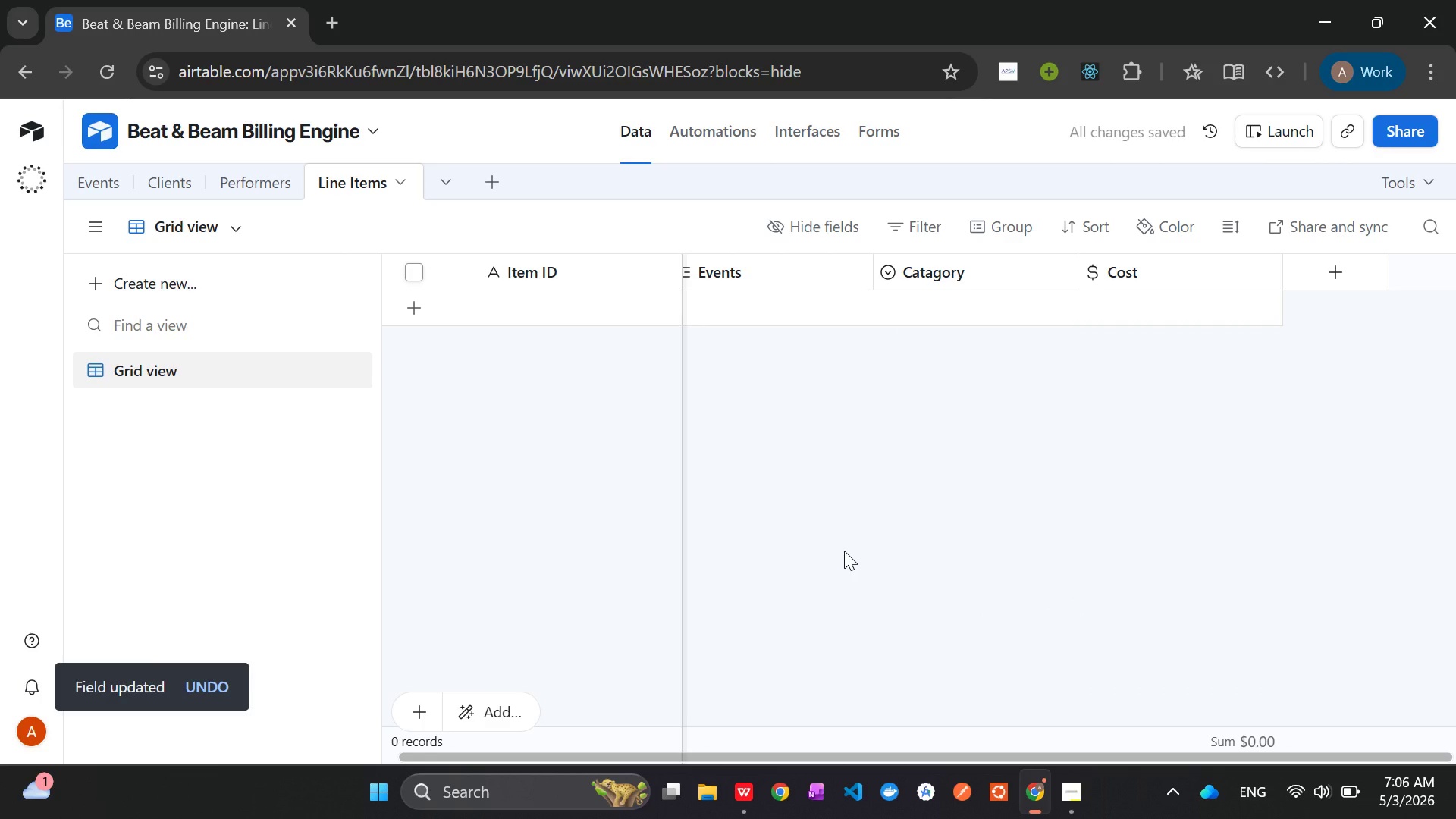 
right_click([561, 275])
 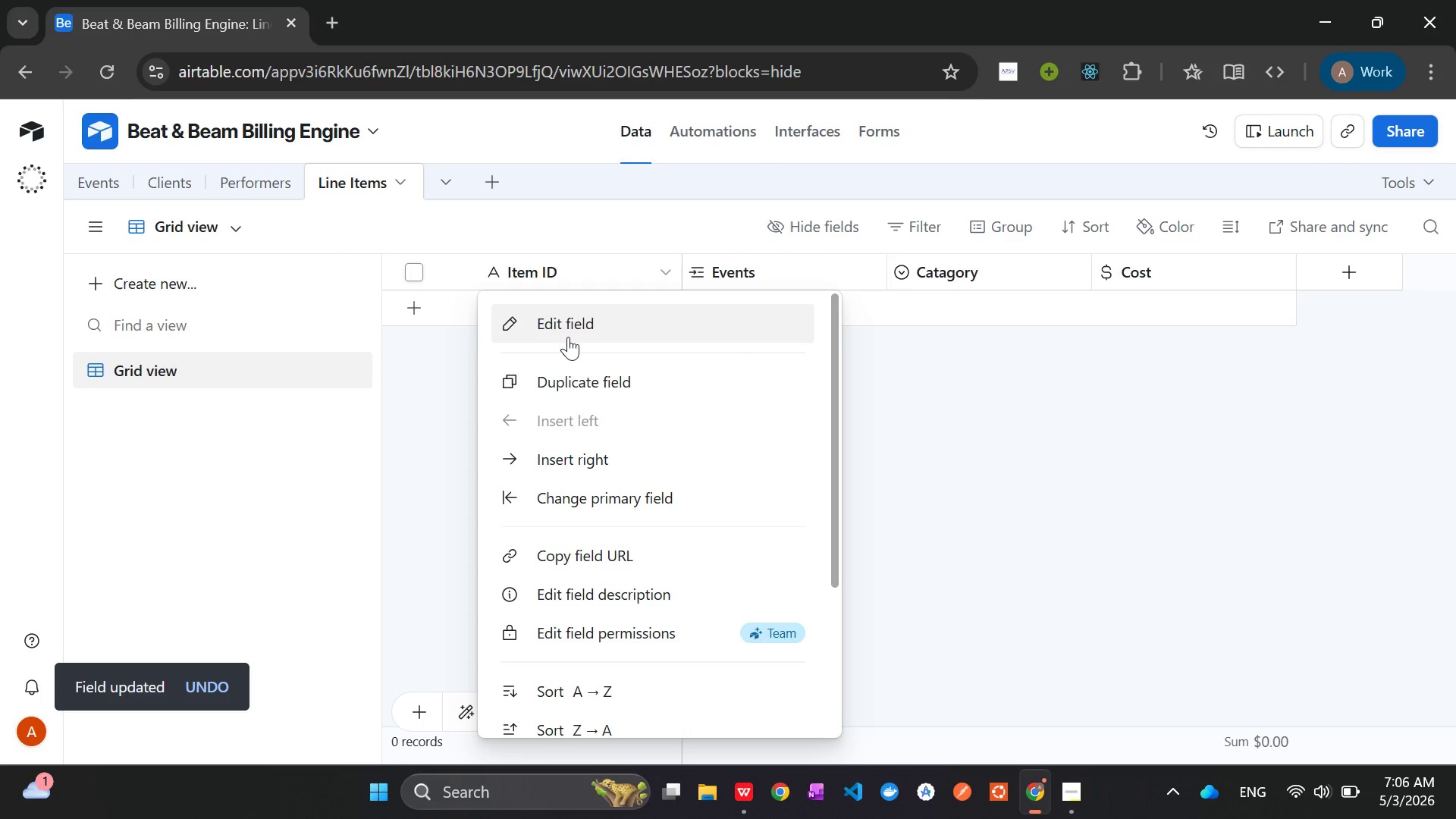 
left_click([568, 337])
 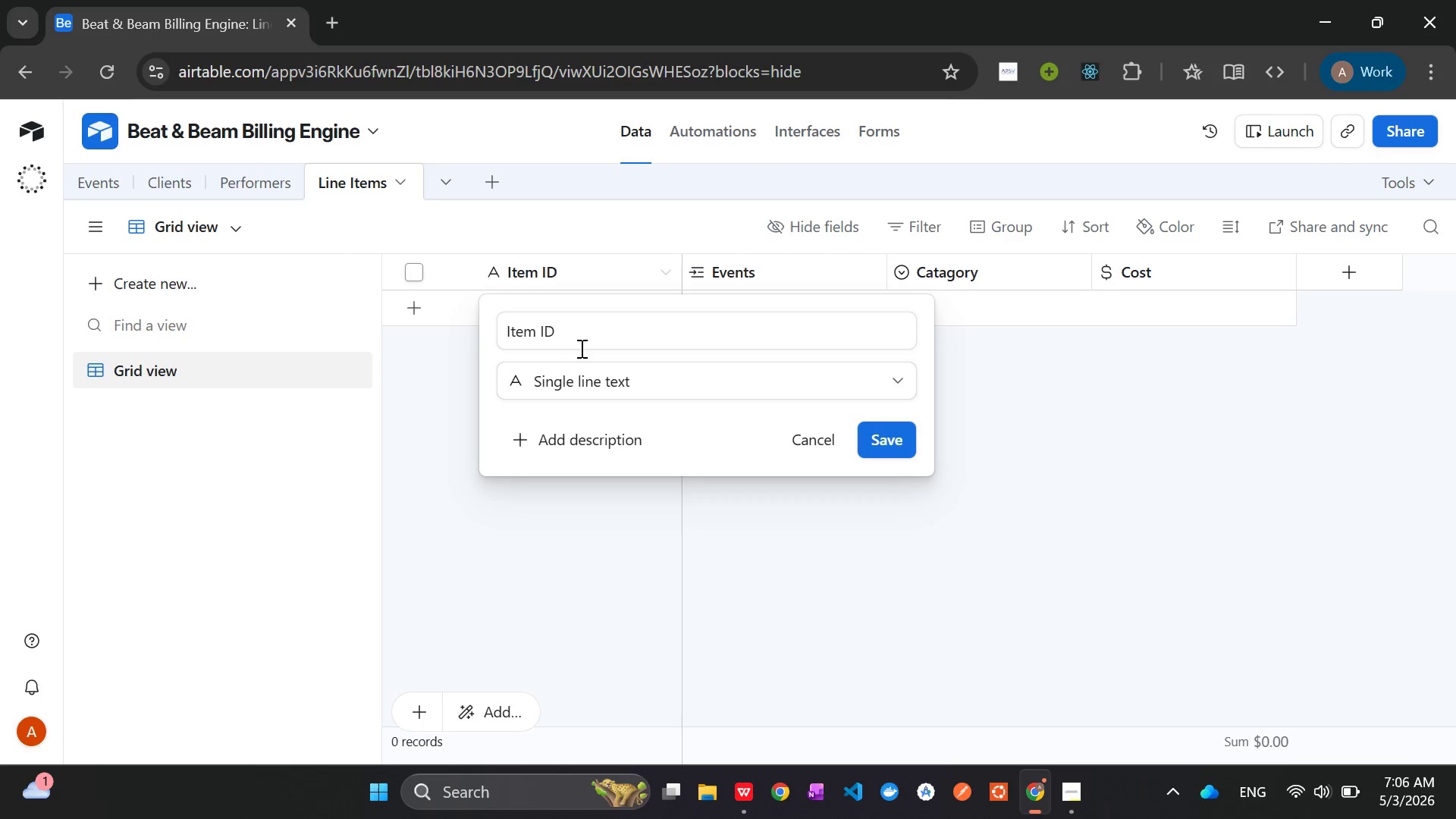 
left_click([662, 382])
 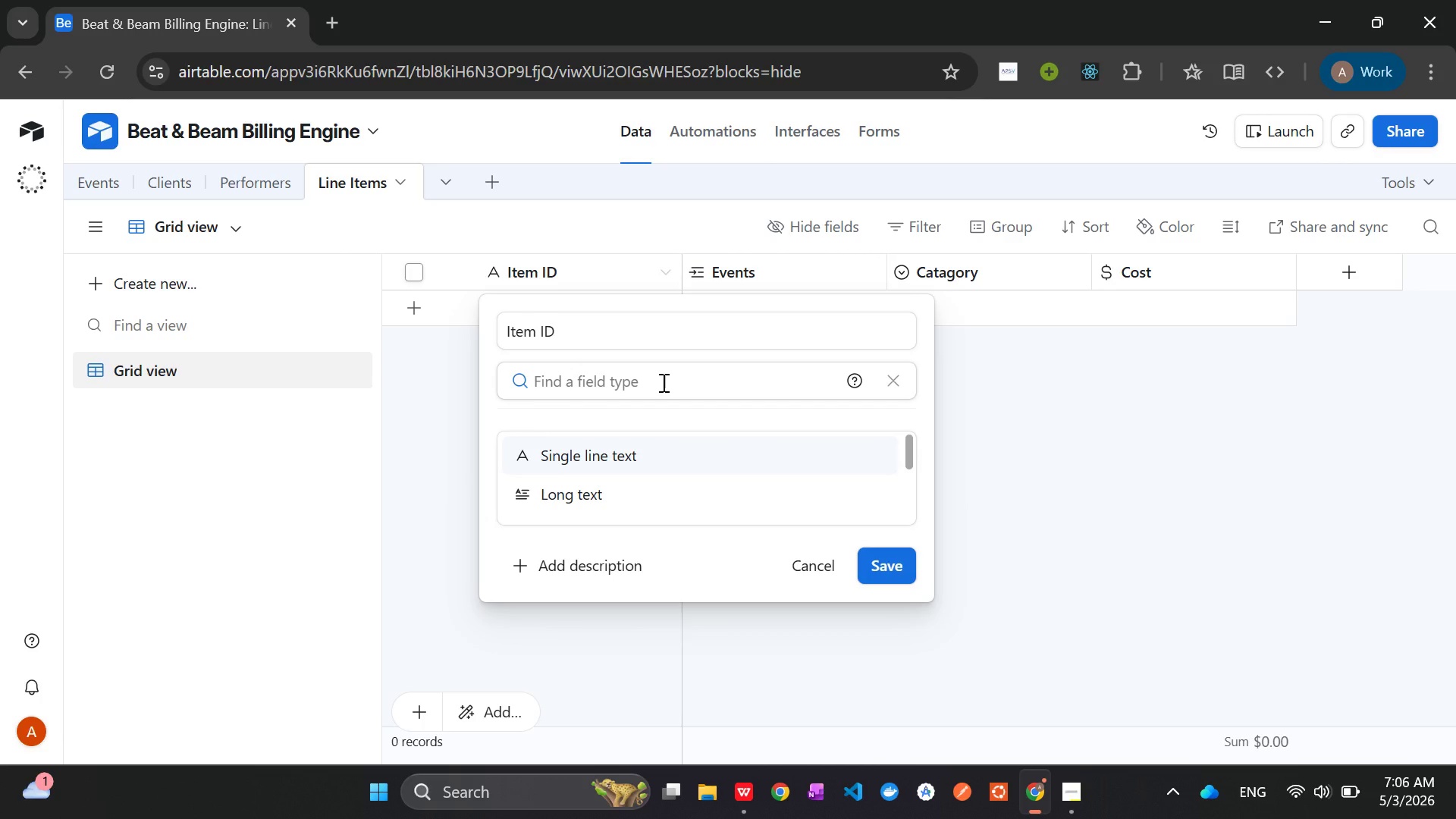 
type(fo)
 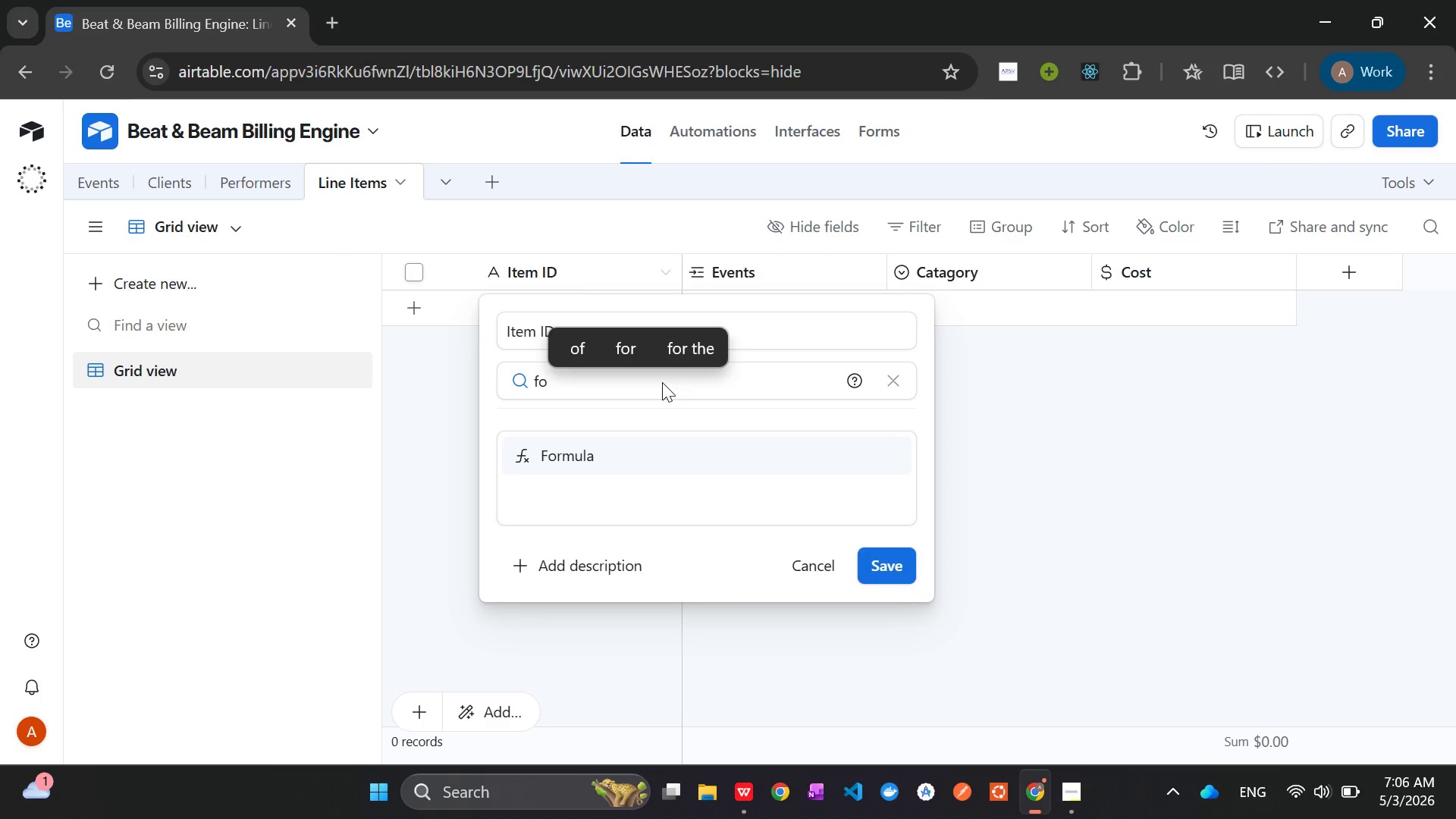 
key(Enter)
 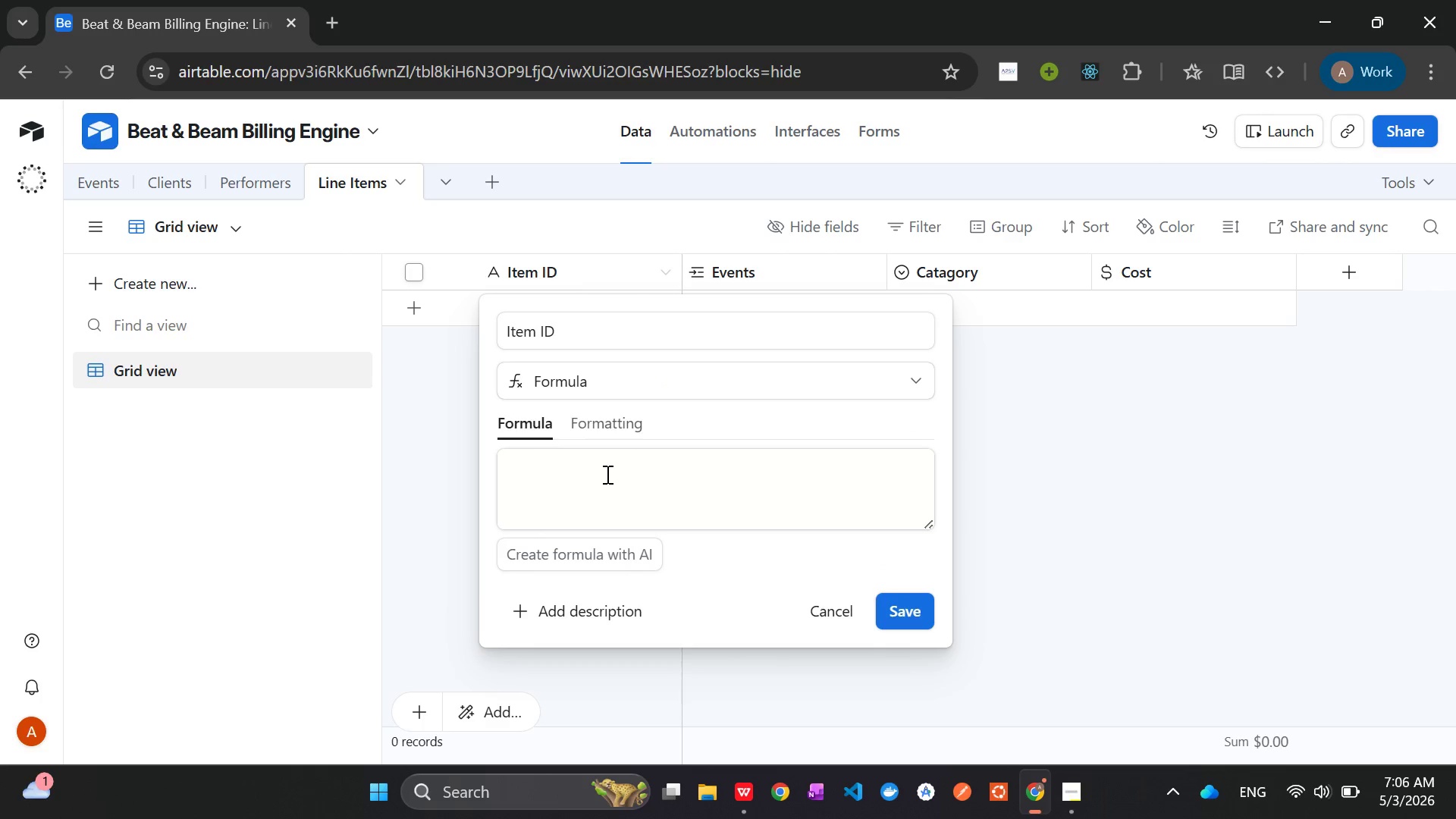 
left_click([604, 474])
 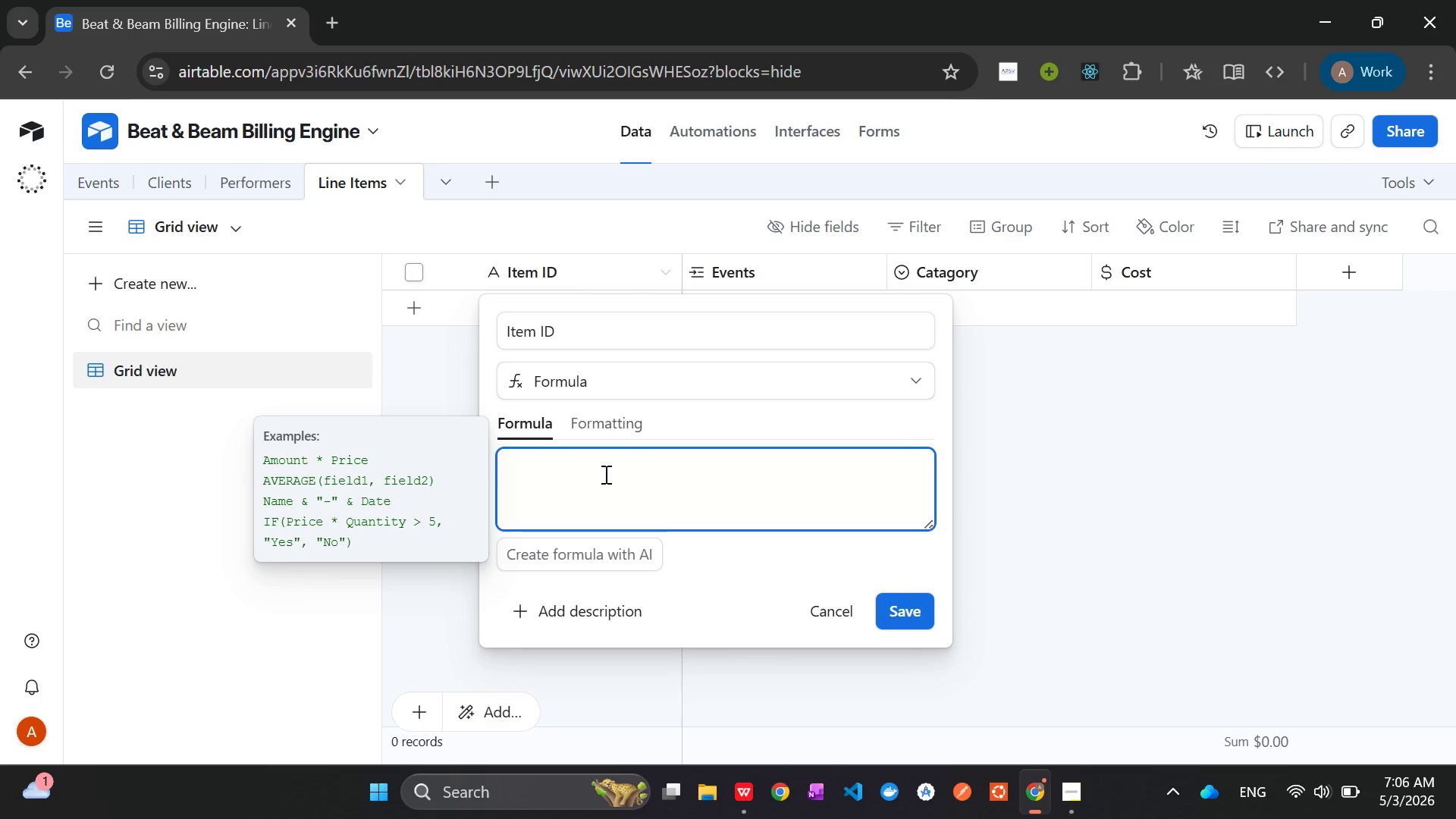 
type({Cat)
key(Tab)
 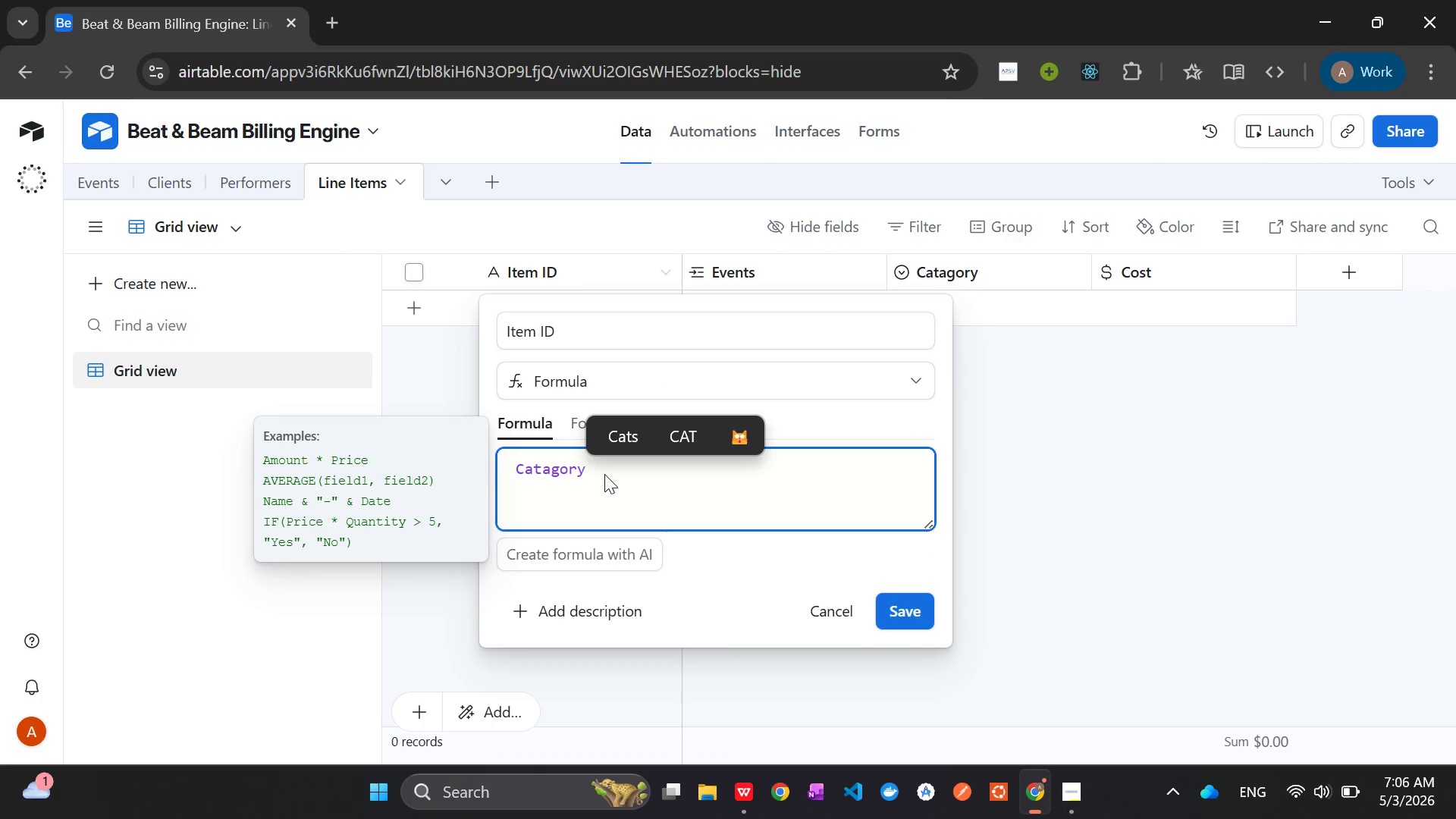 
key(Space)
 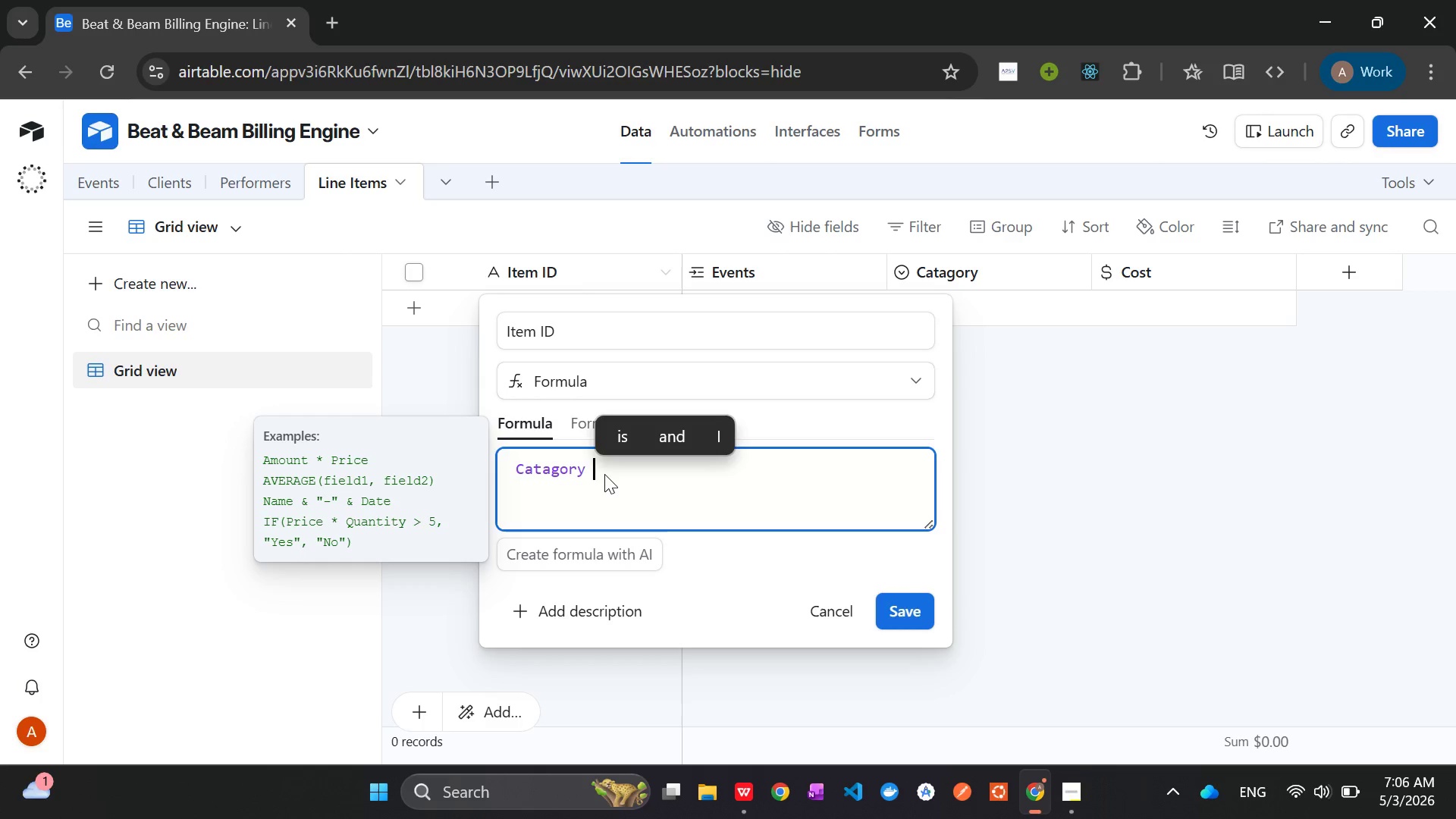 
key(Shift+7)
 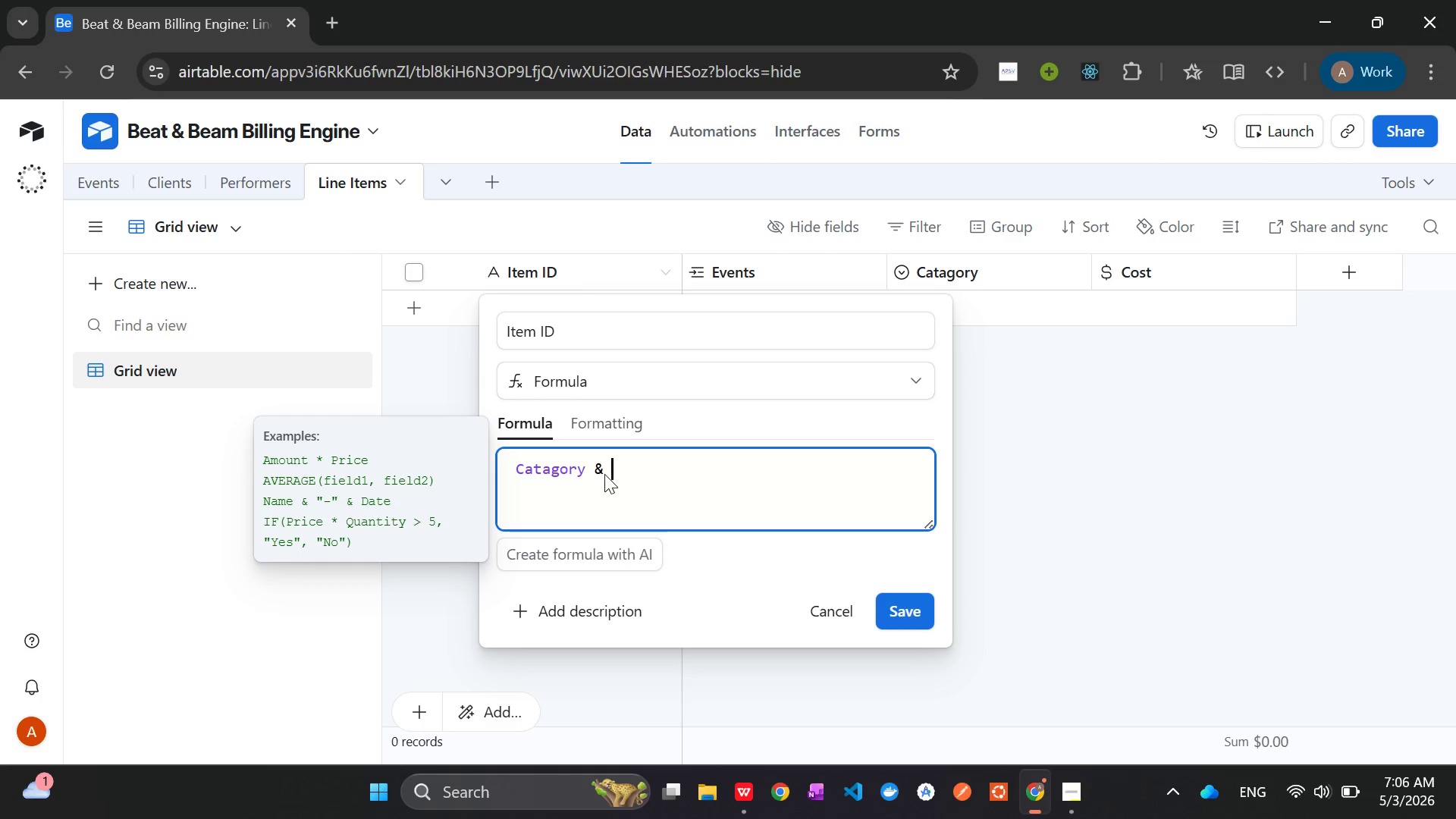 
key(Space)
 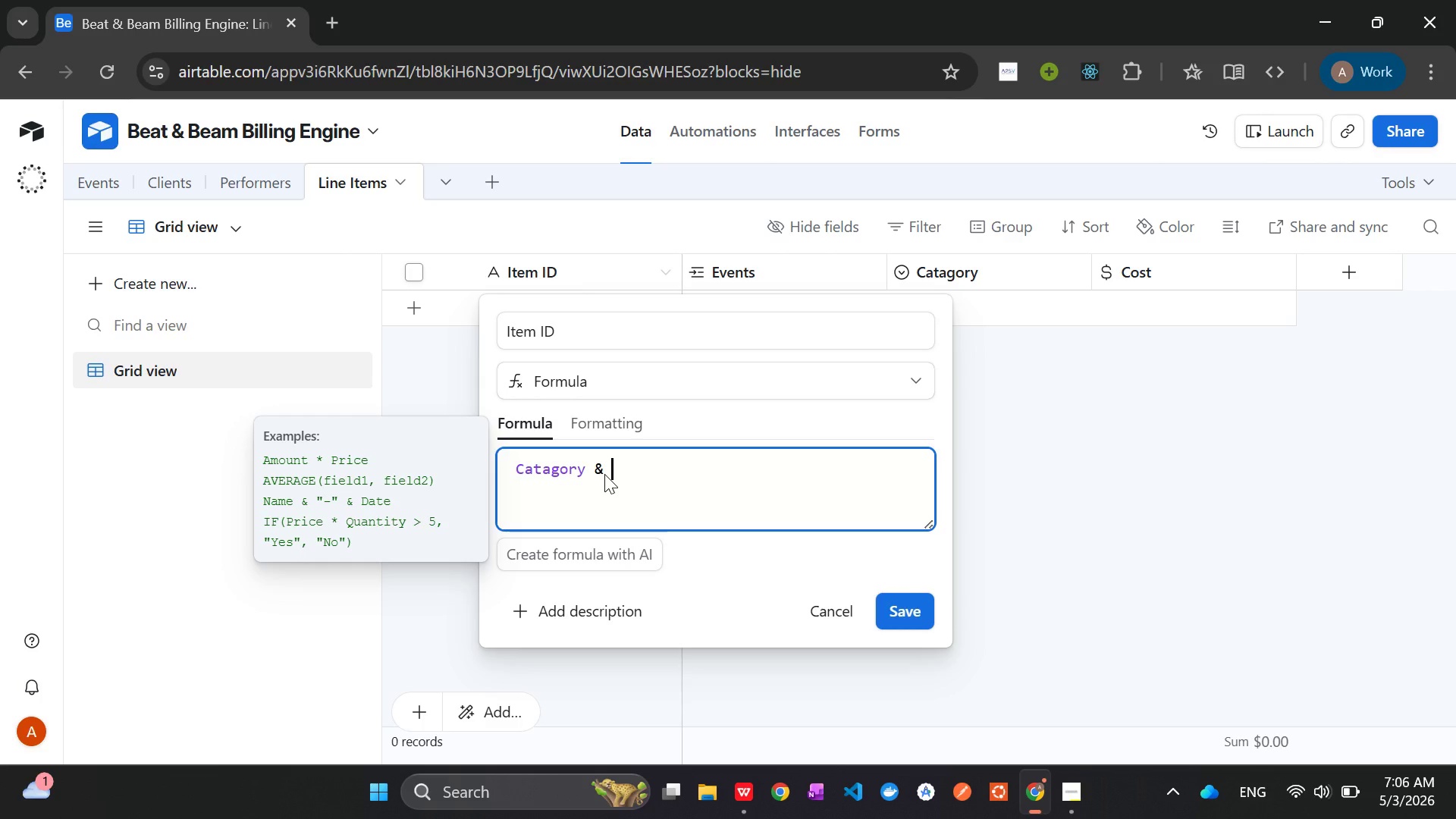 
key(Shift+Quote)
 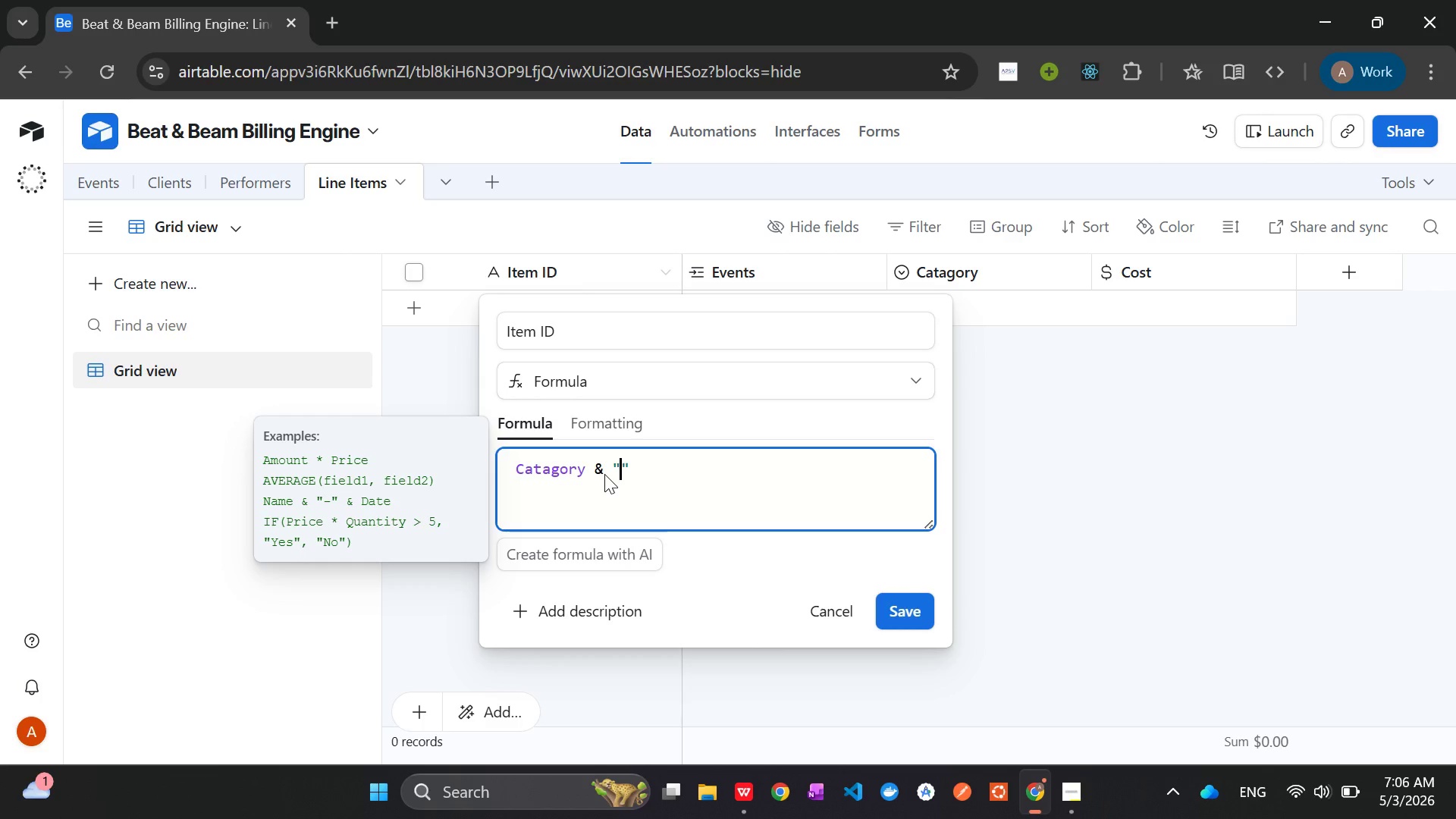 
key(Space)
 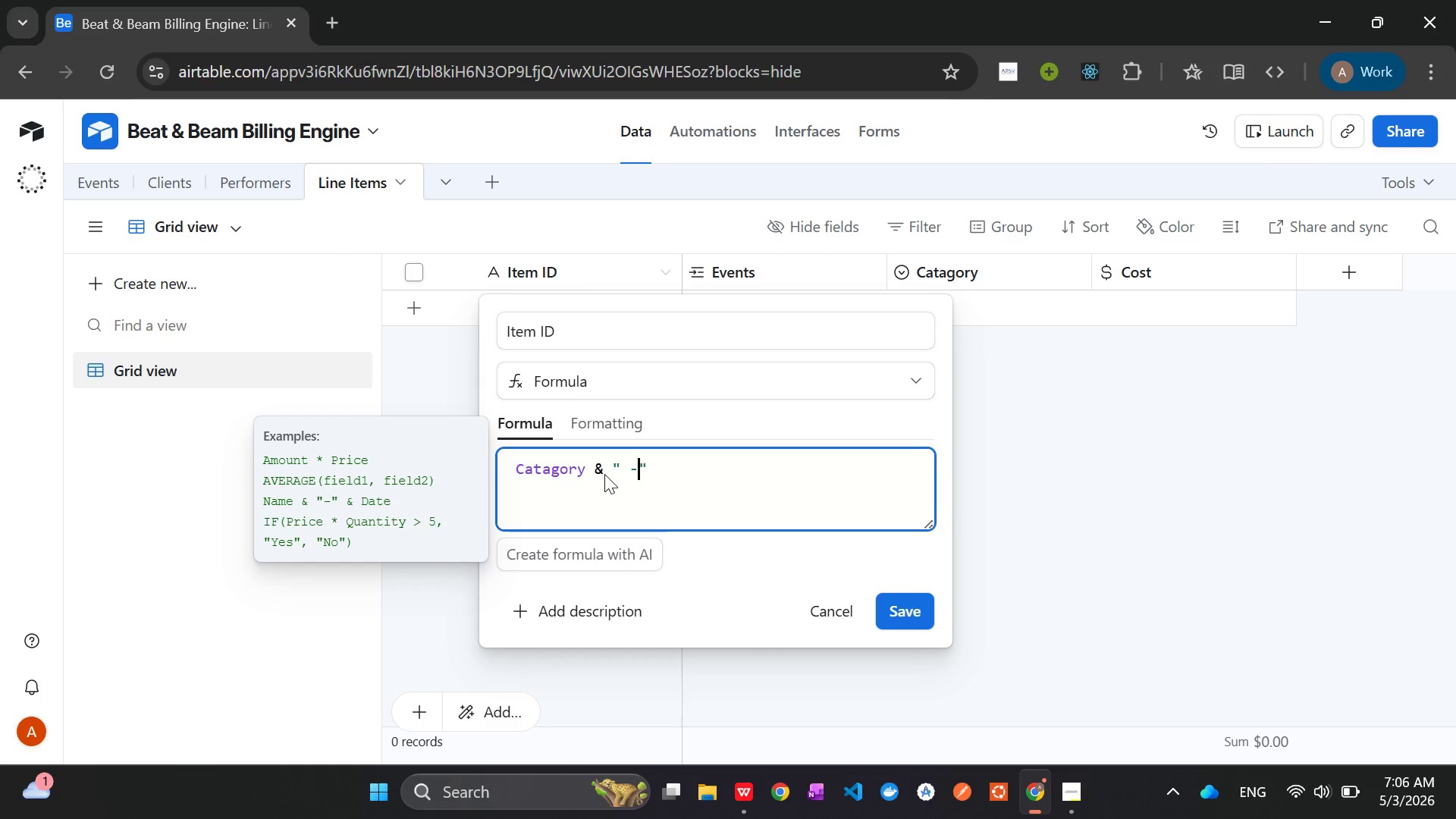 
key(Minus)
 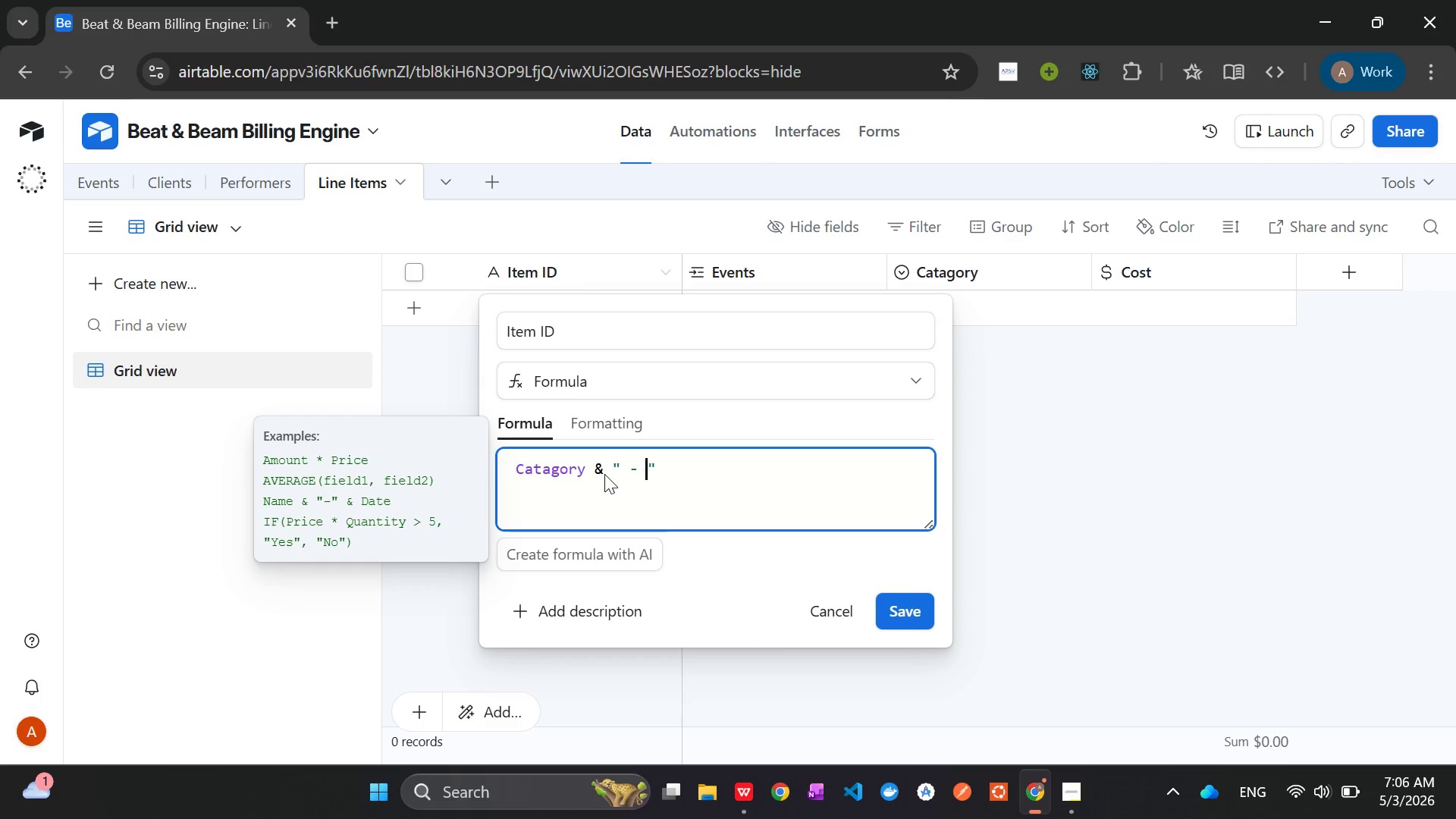 
key(Space)
 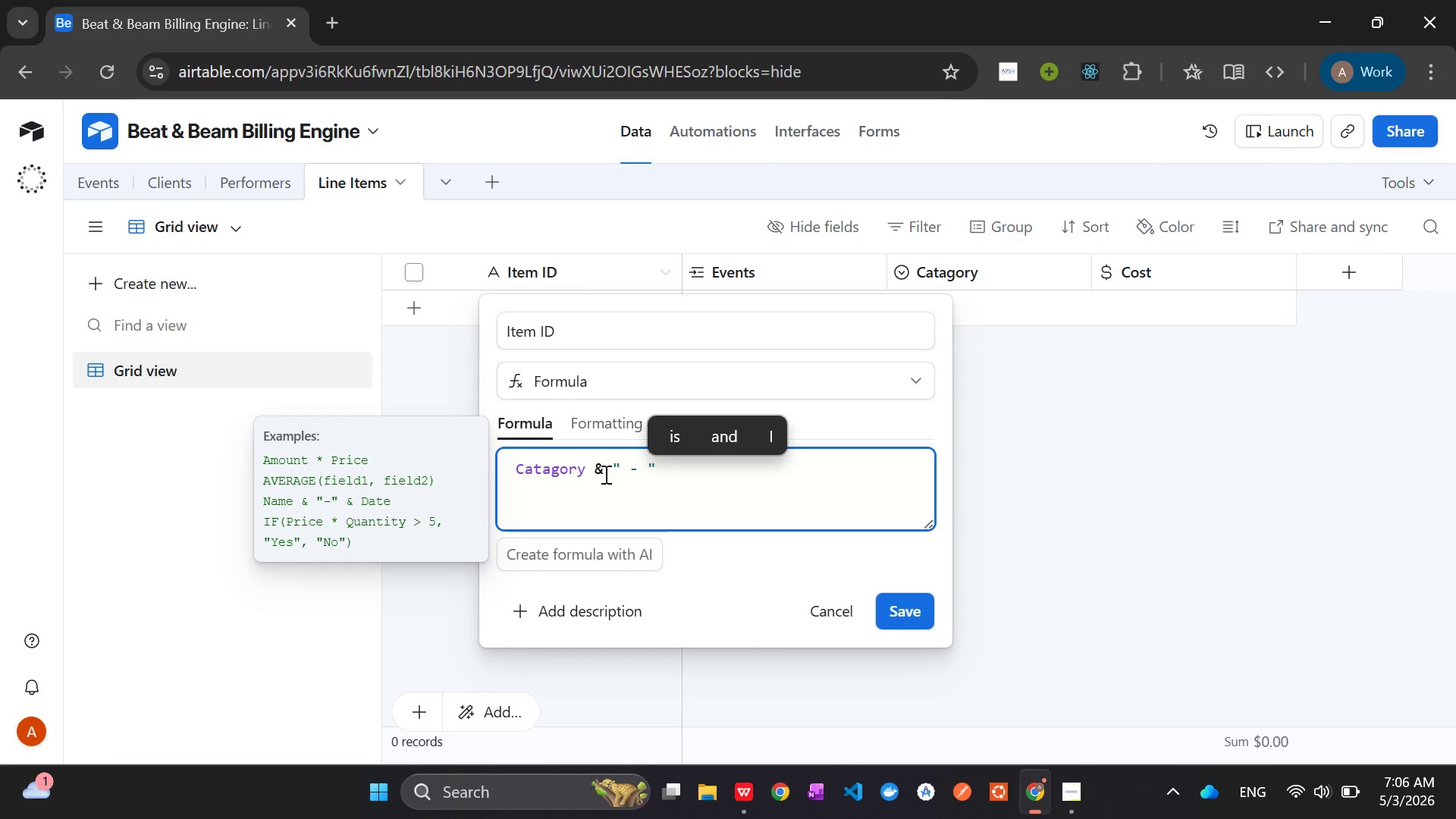 
key(ArrowRight)
 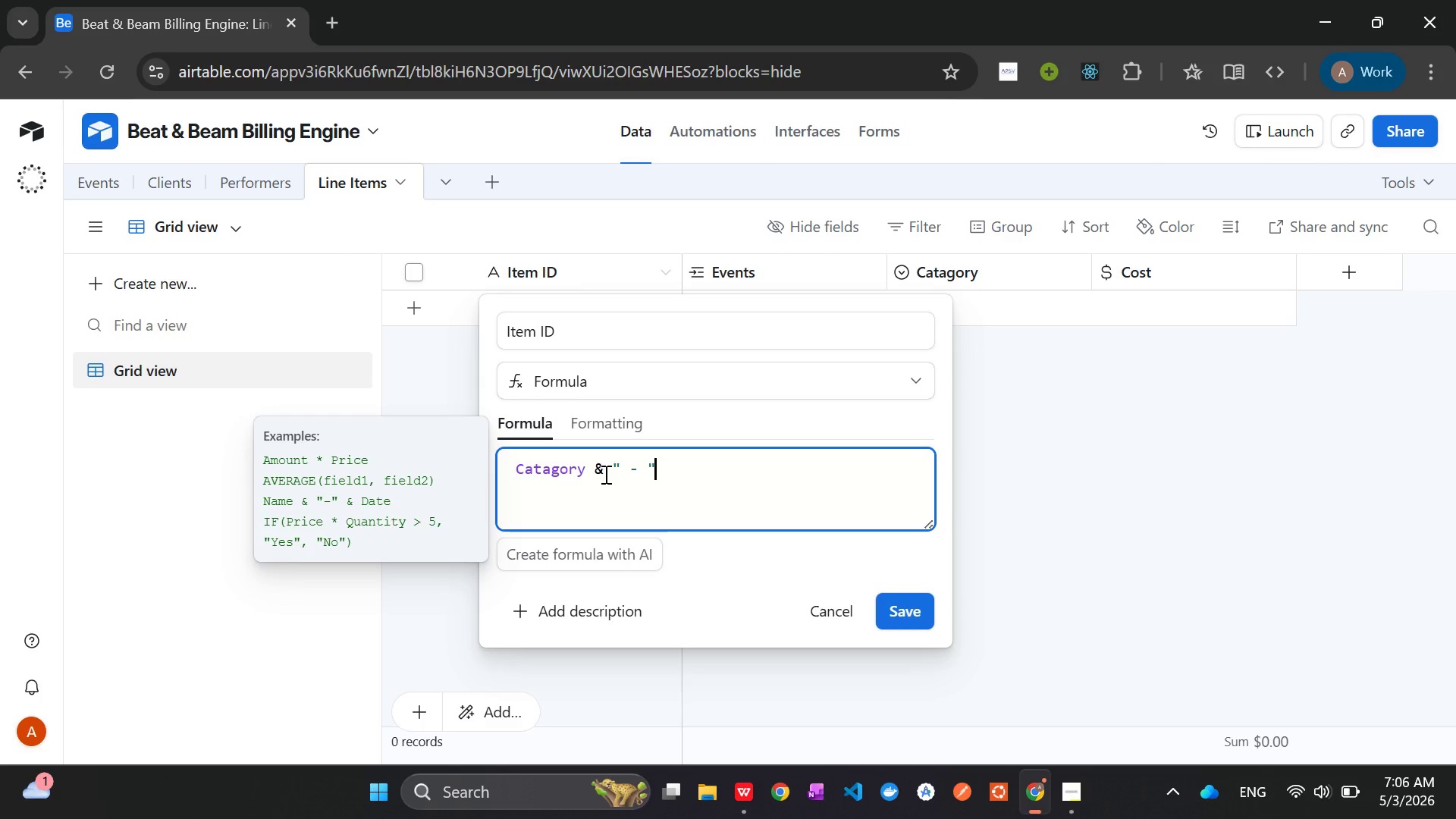 
key(Space)
 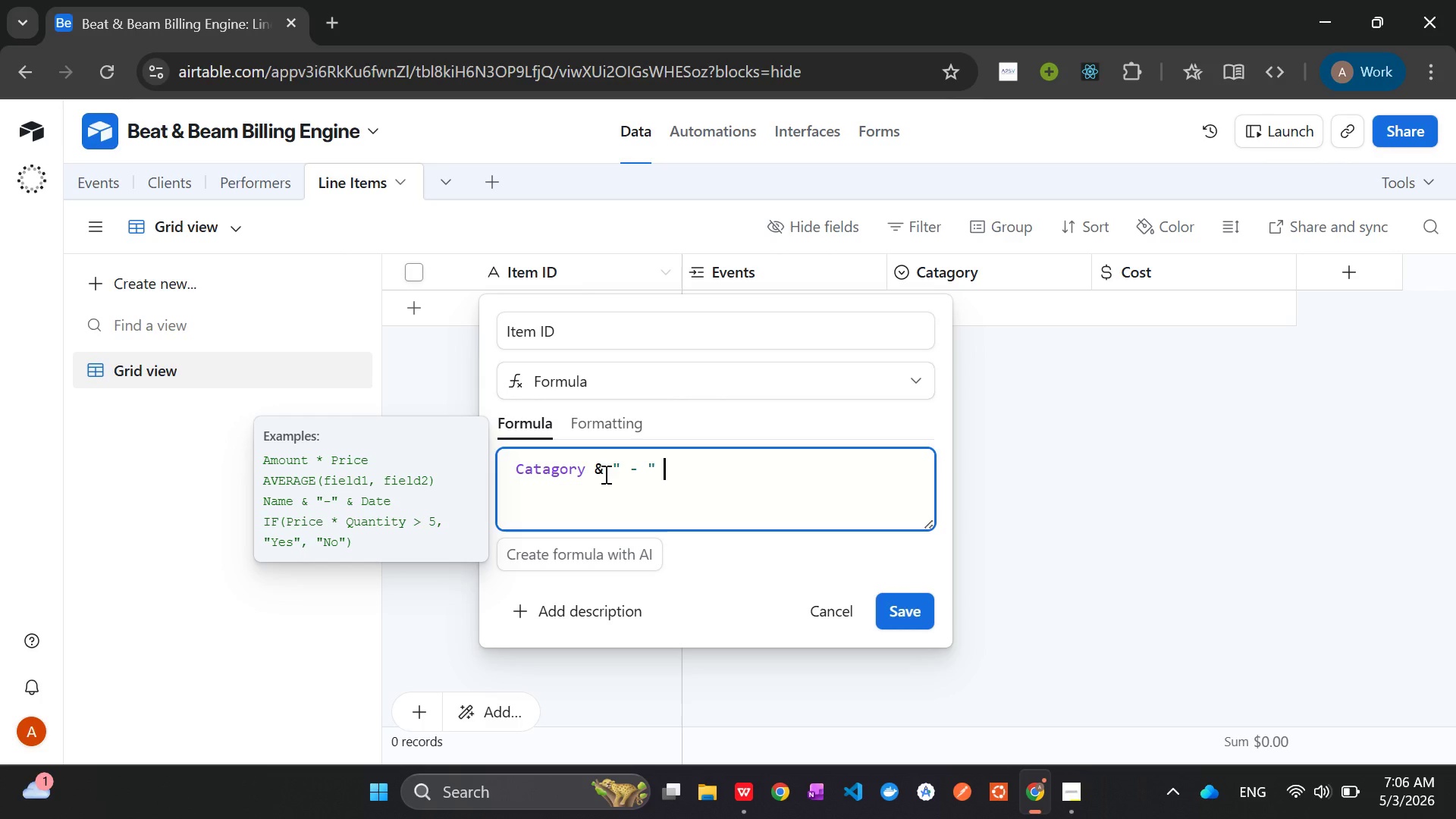 
key(Shift+7)
 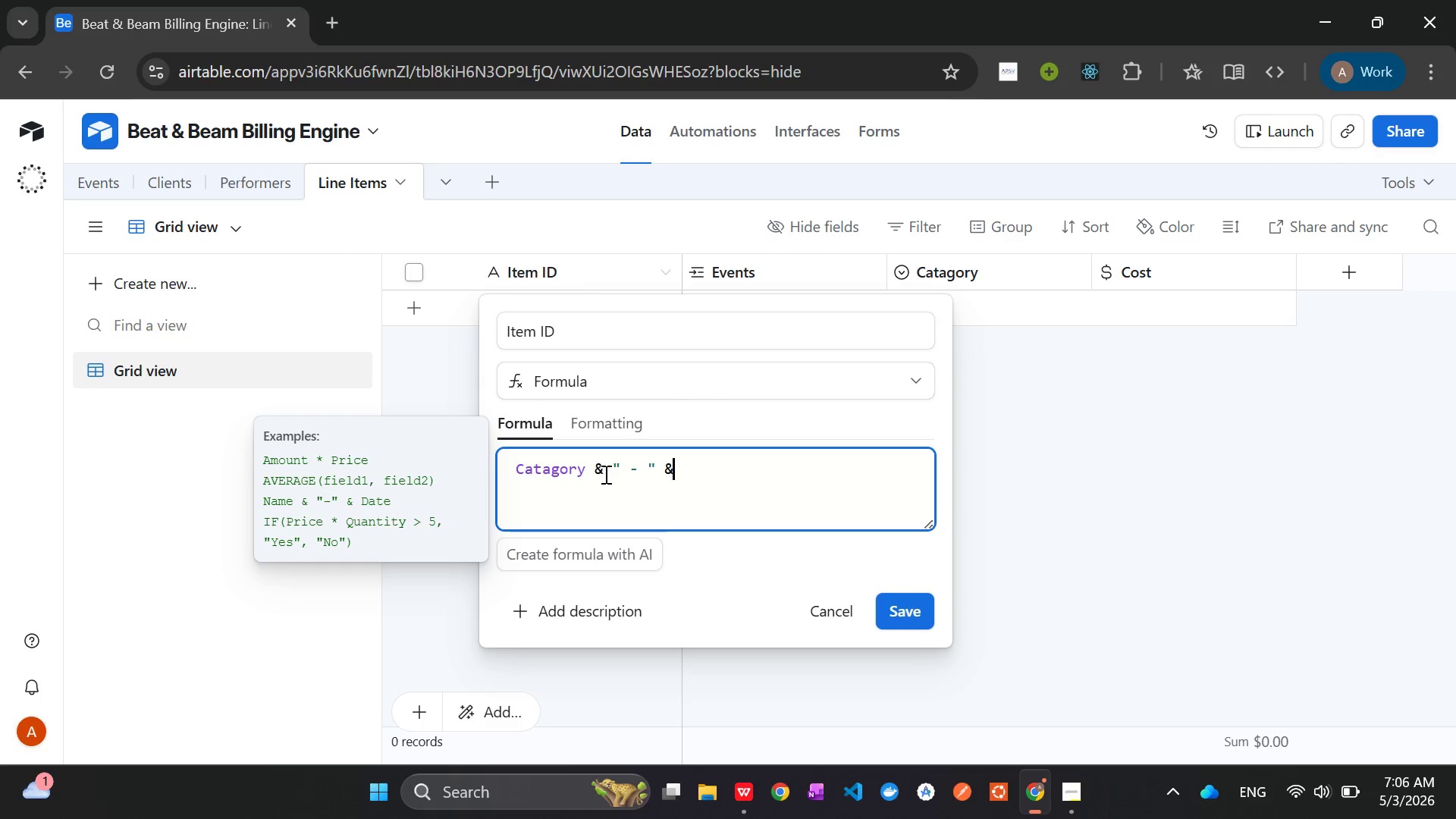 
key(Space)
 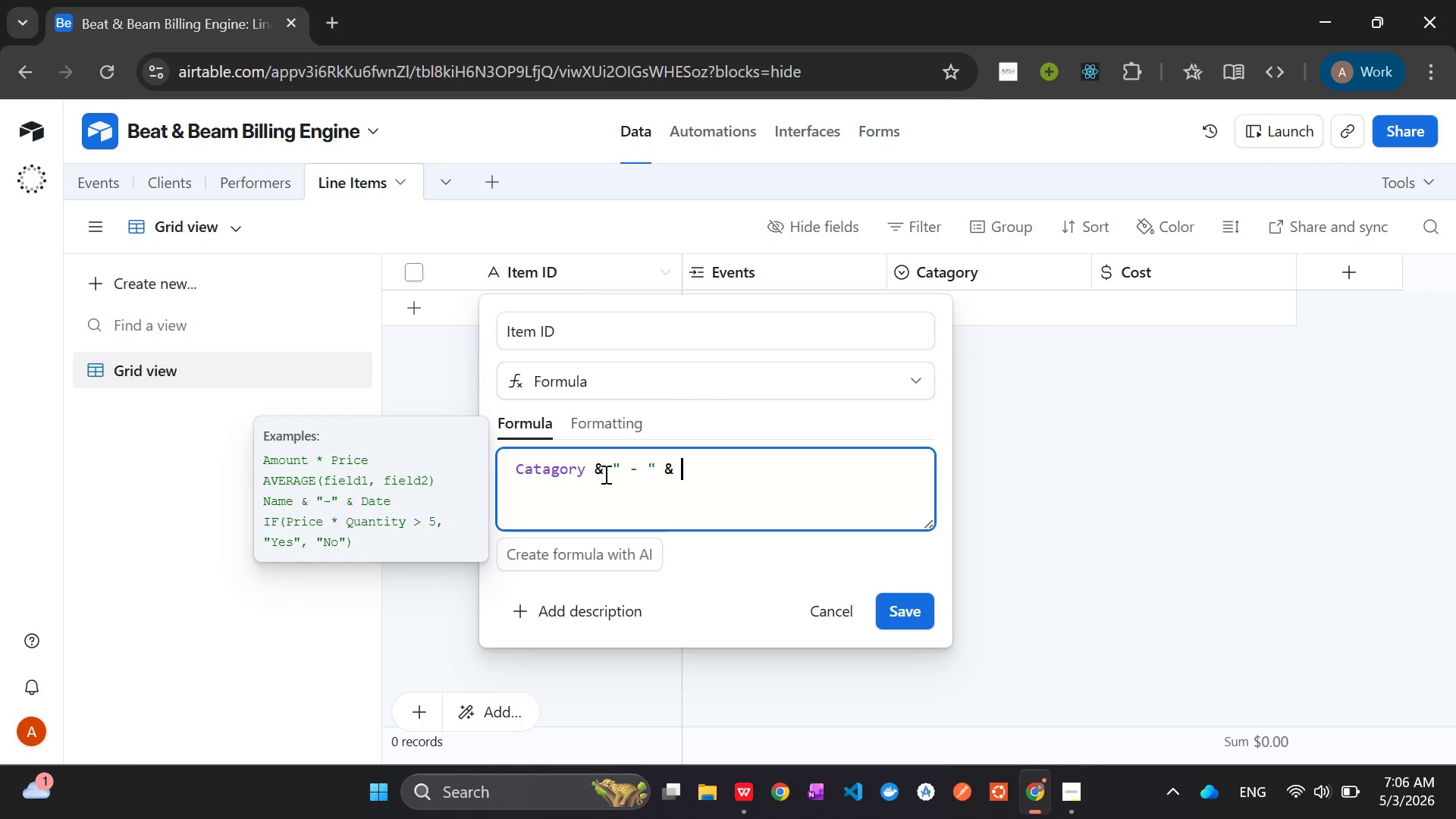 
key(Shift+BracketLeft)
 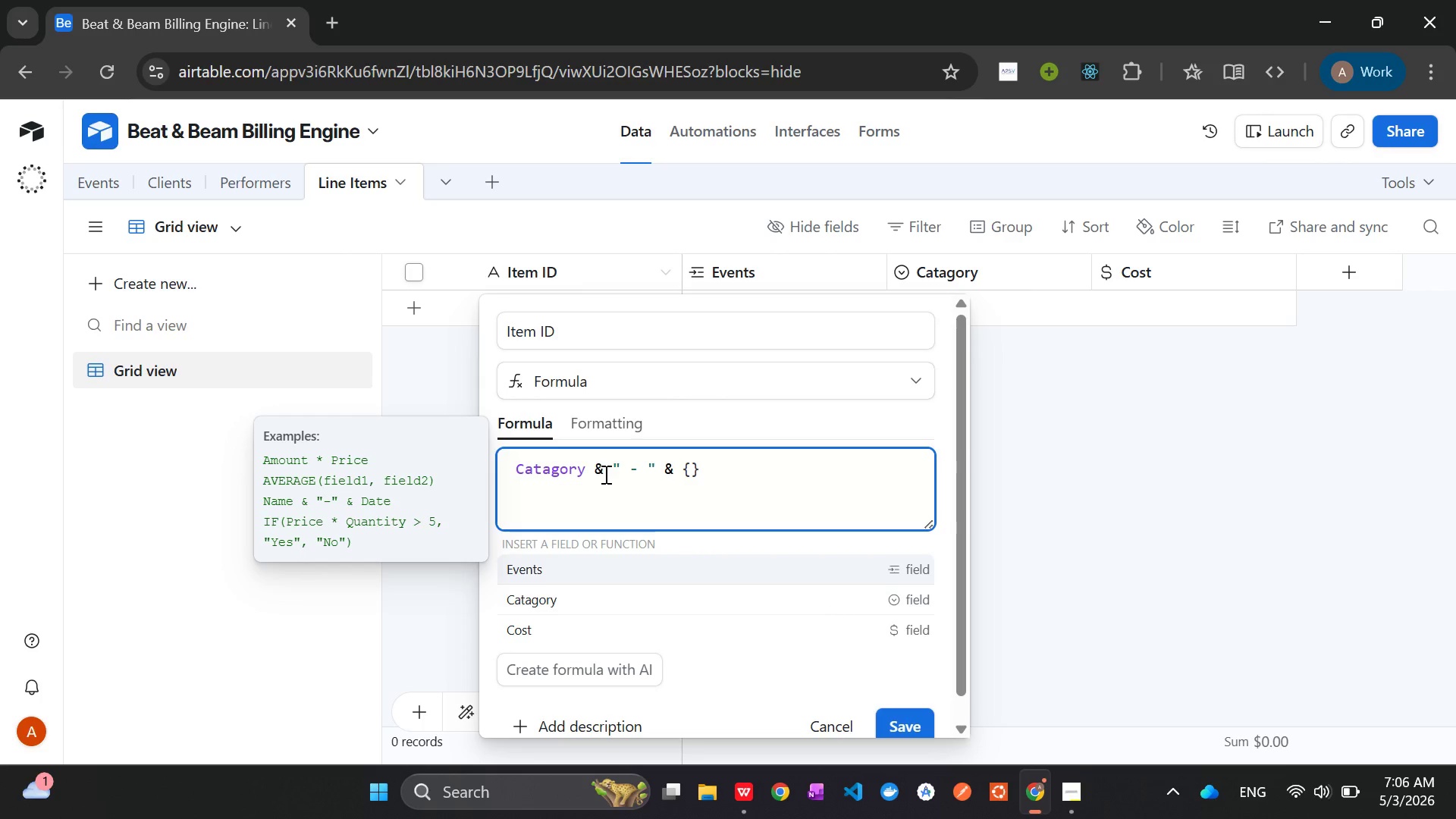 
key(Shift+E)
 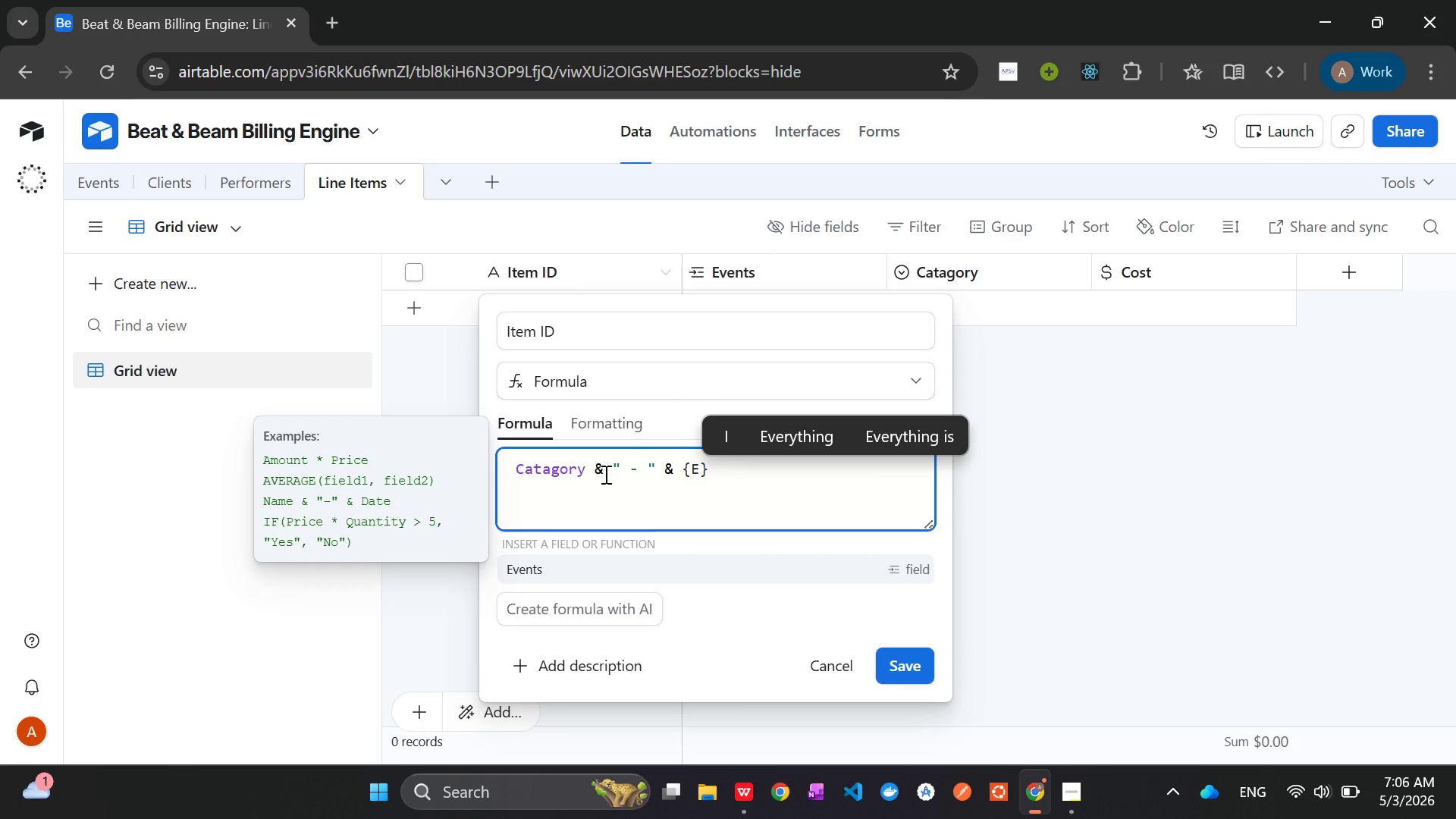 
key(Tab)
 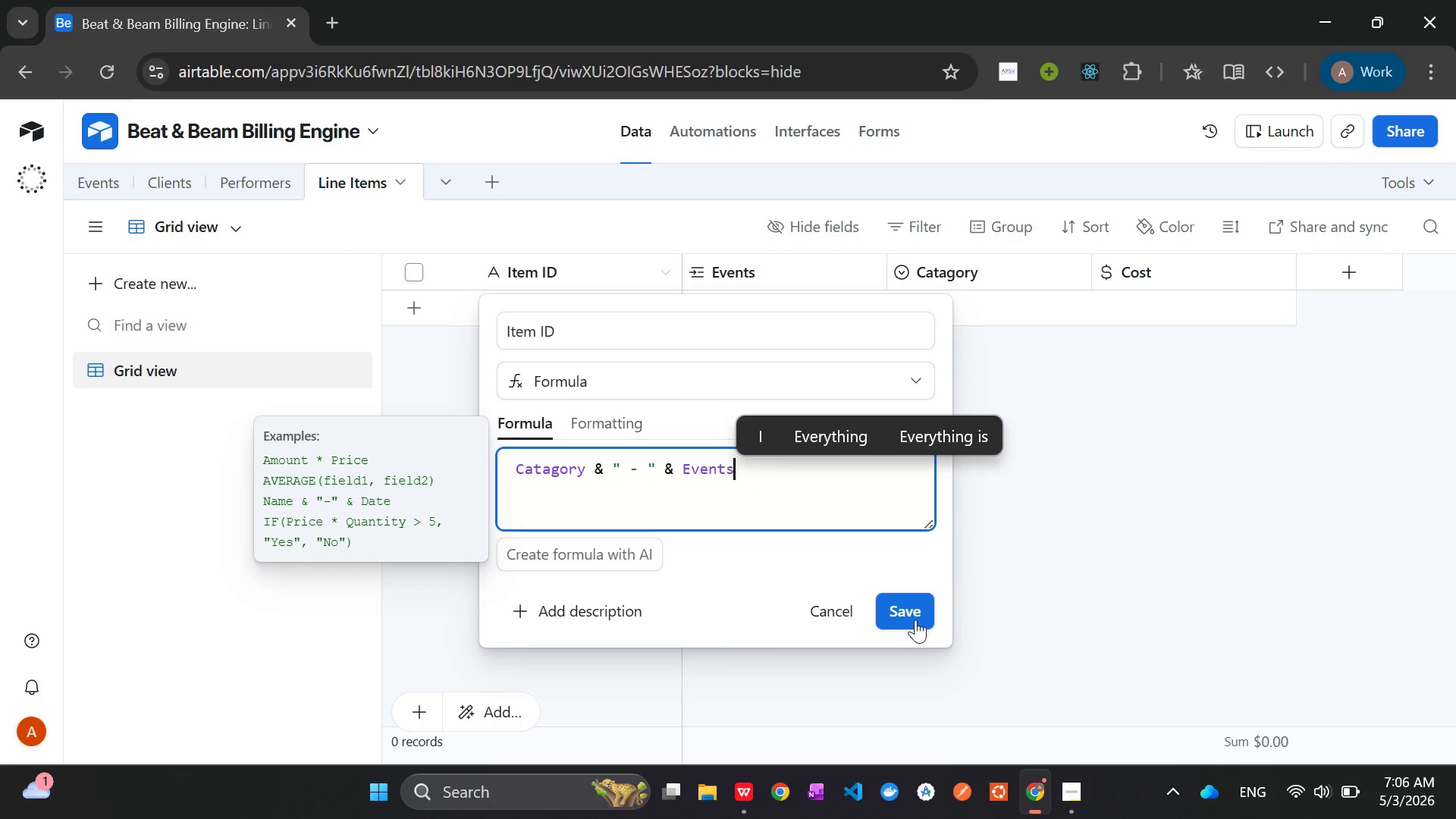 
left_click([908, 620])
 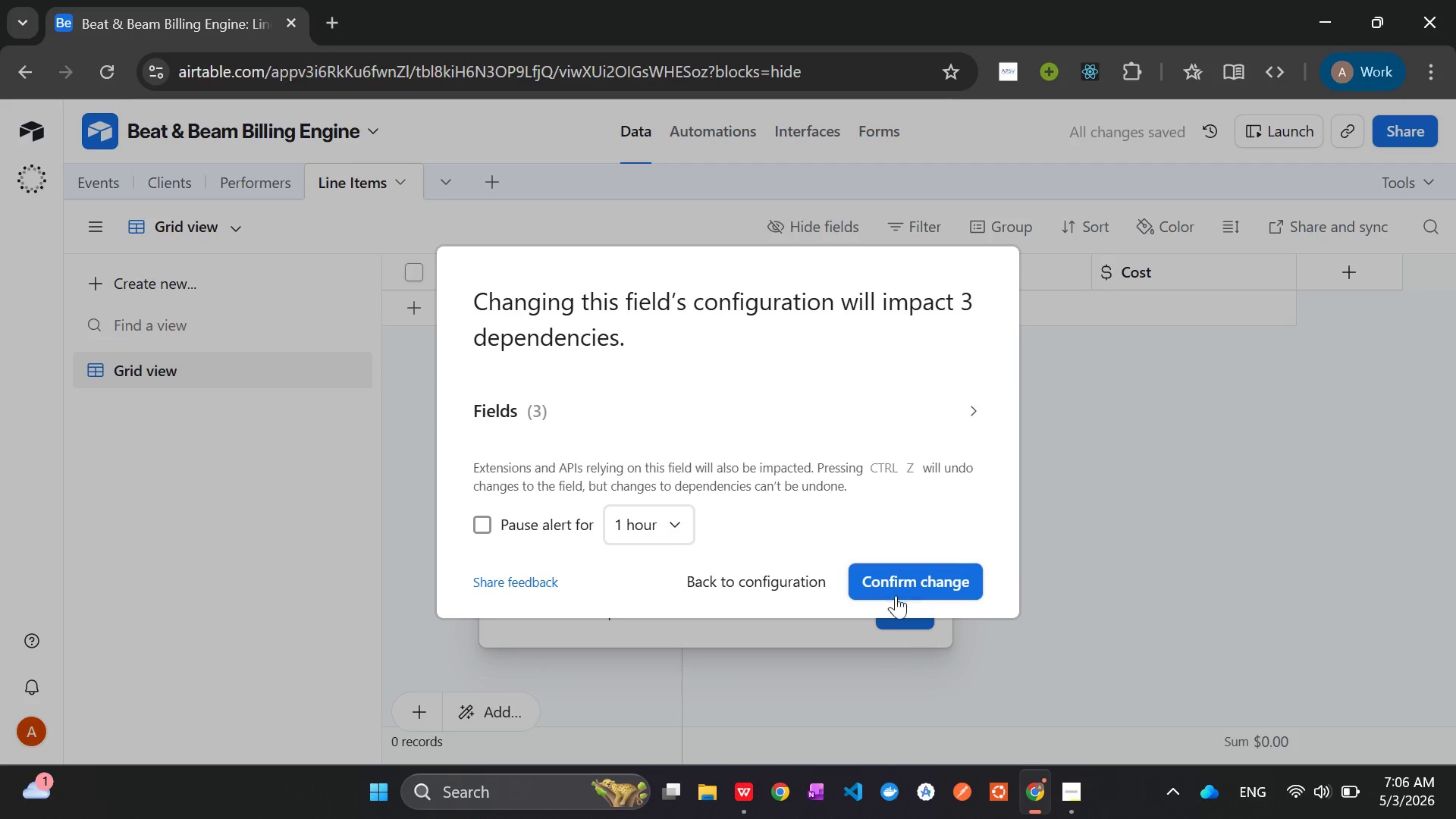 
left_click([908, 588])
 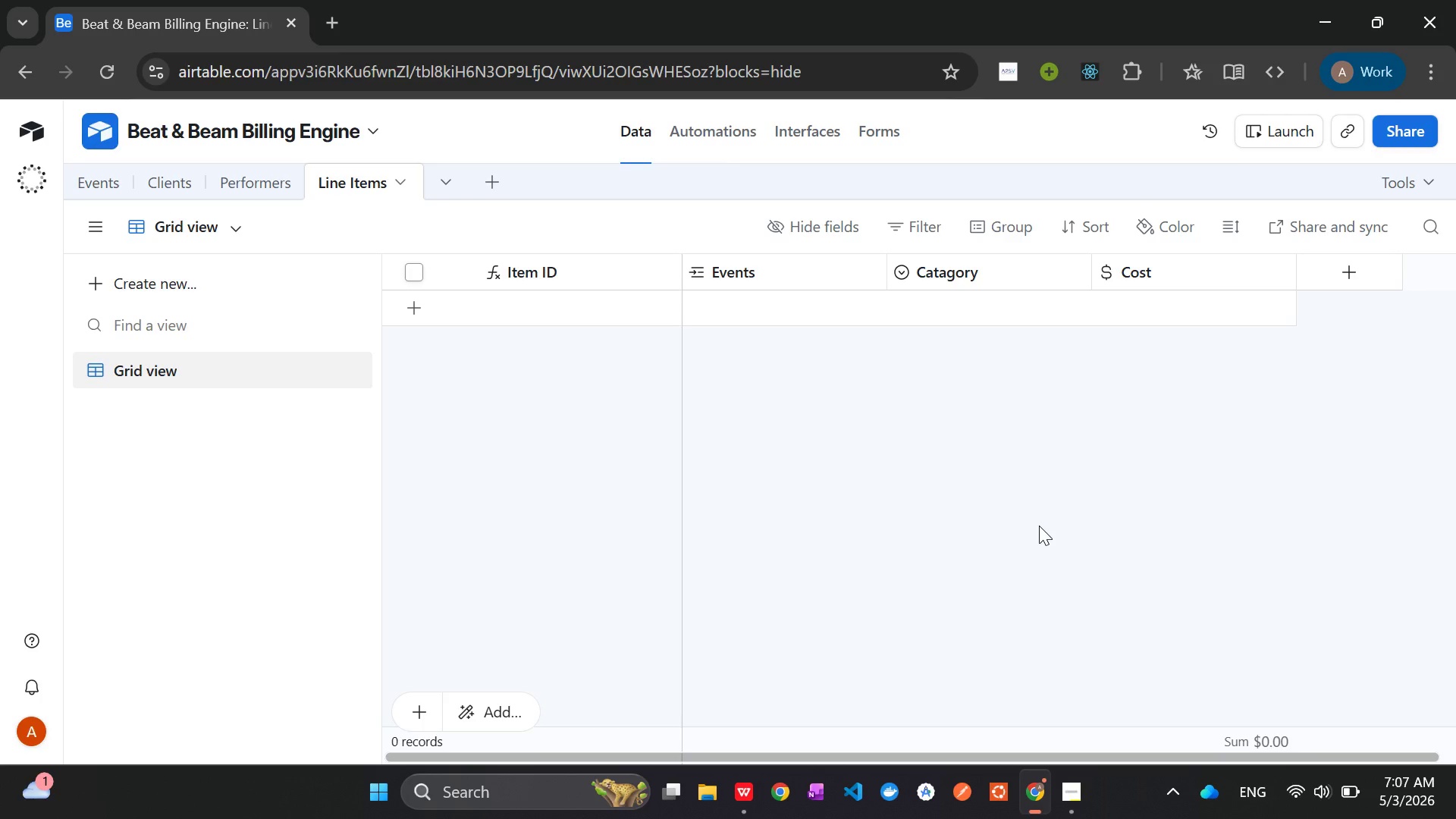 
wait(16.86)
 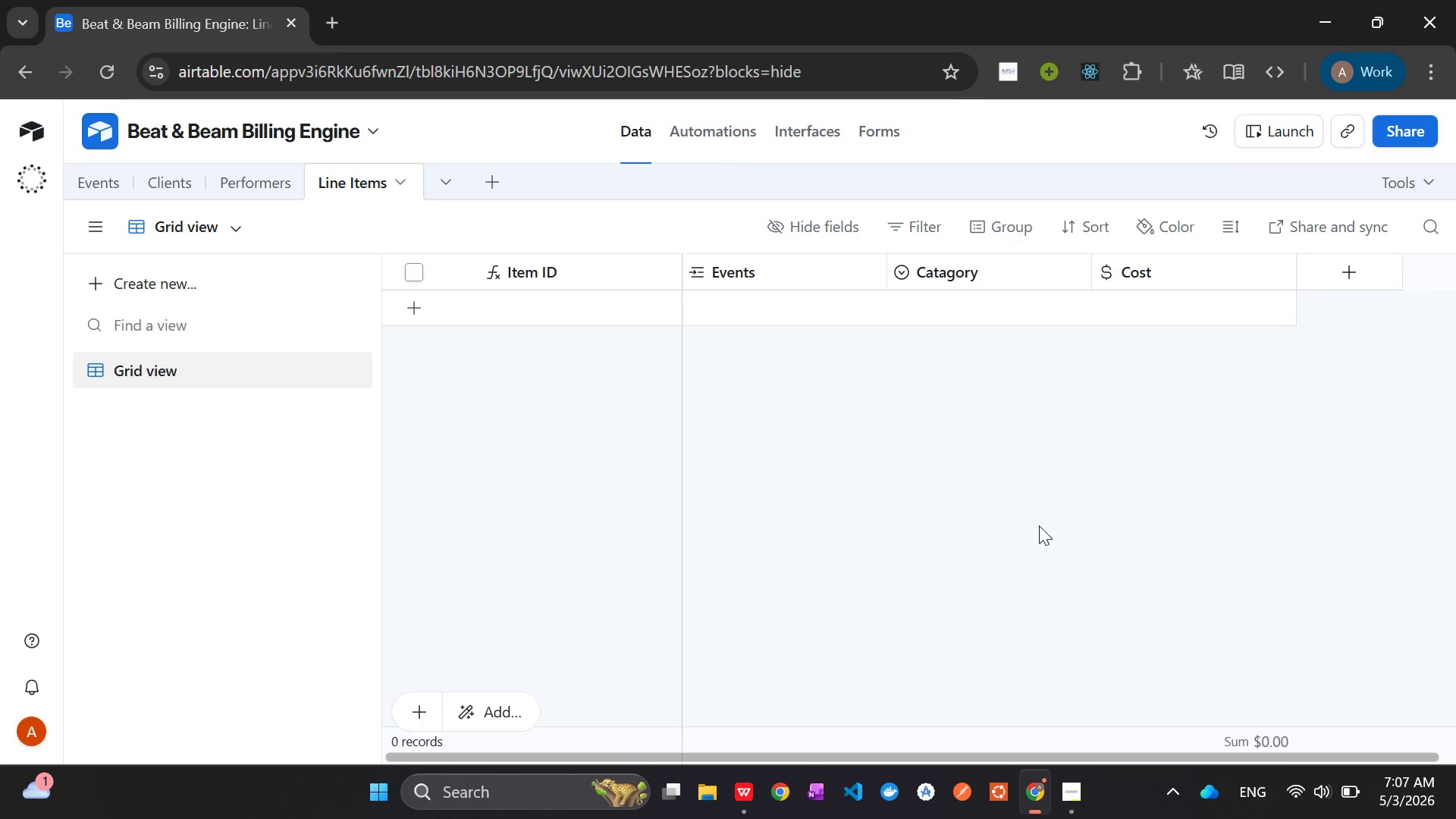 
left_click([739, 789])
 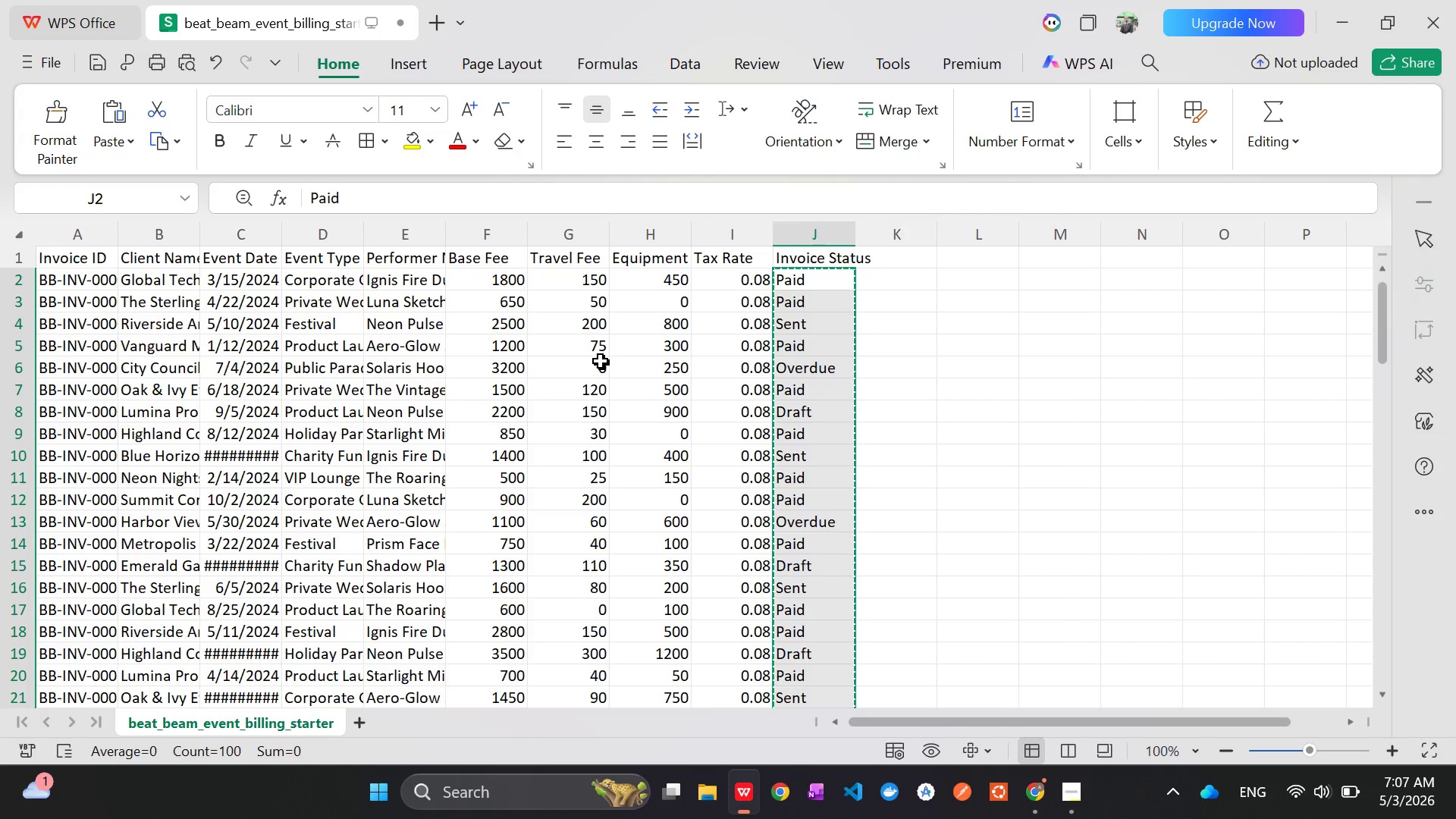 
wait(6.91)
 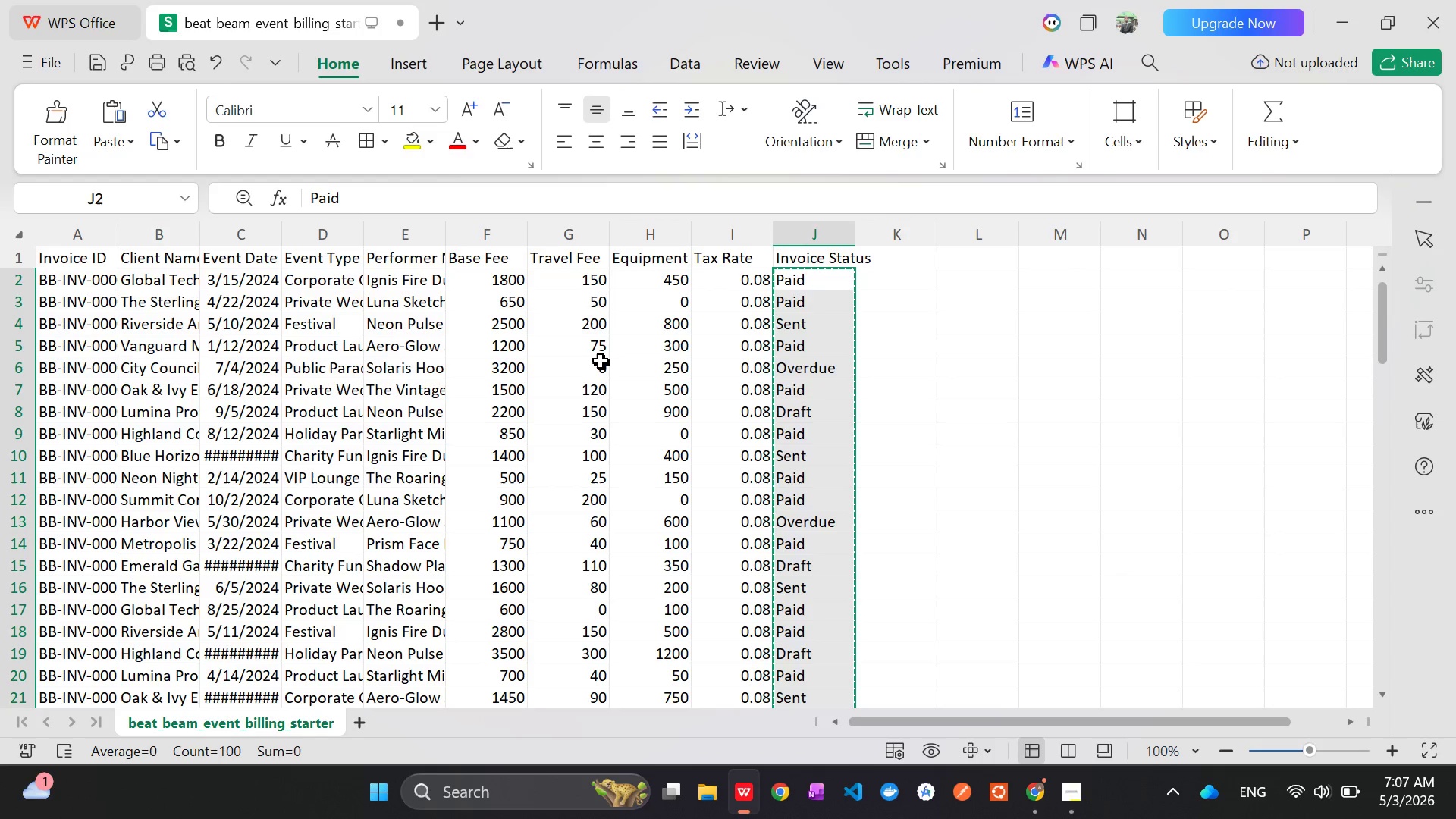 
key(Alt+Tab)
 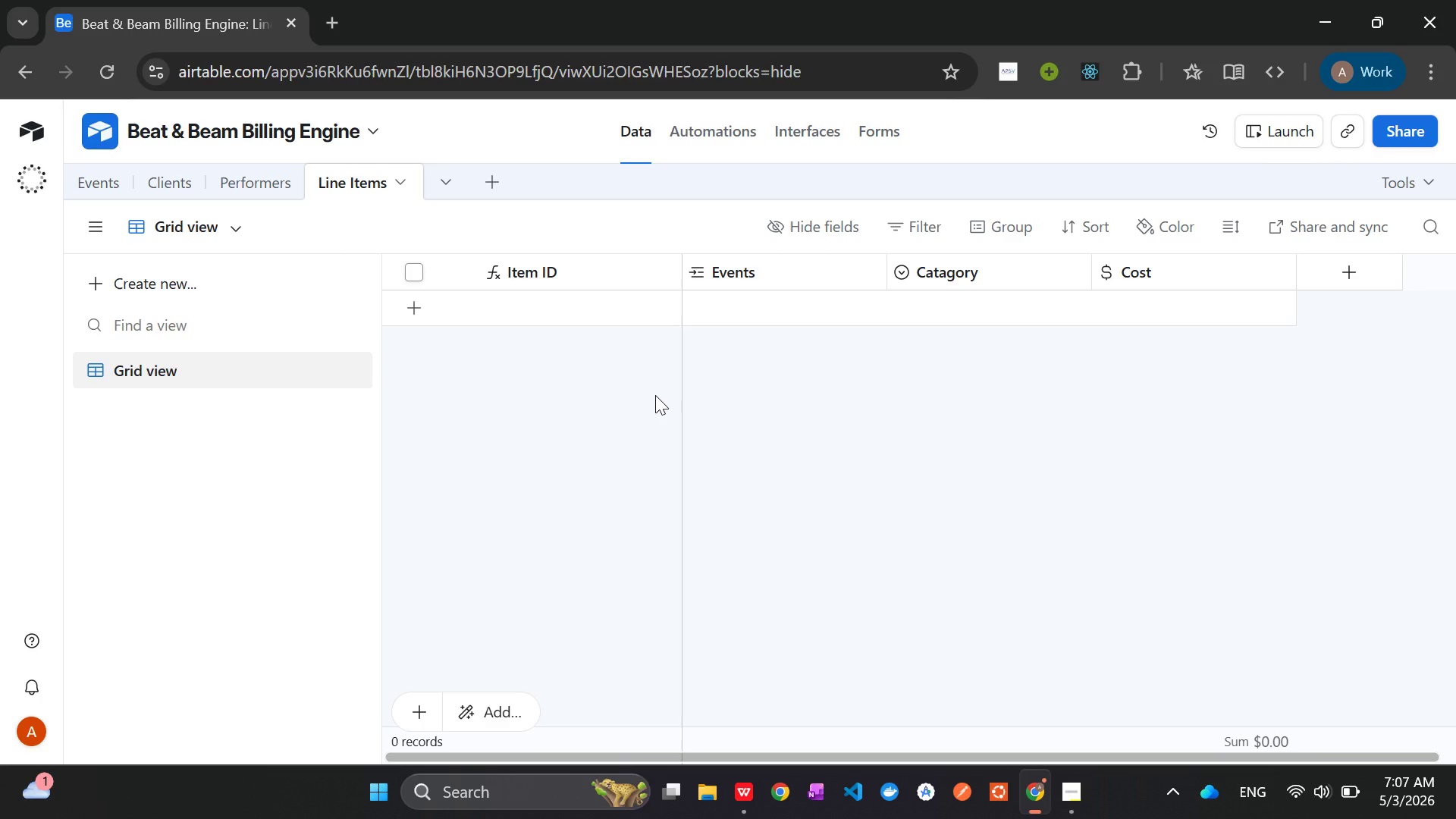 
wait(38.23)
 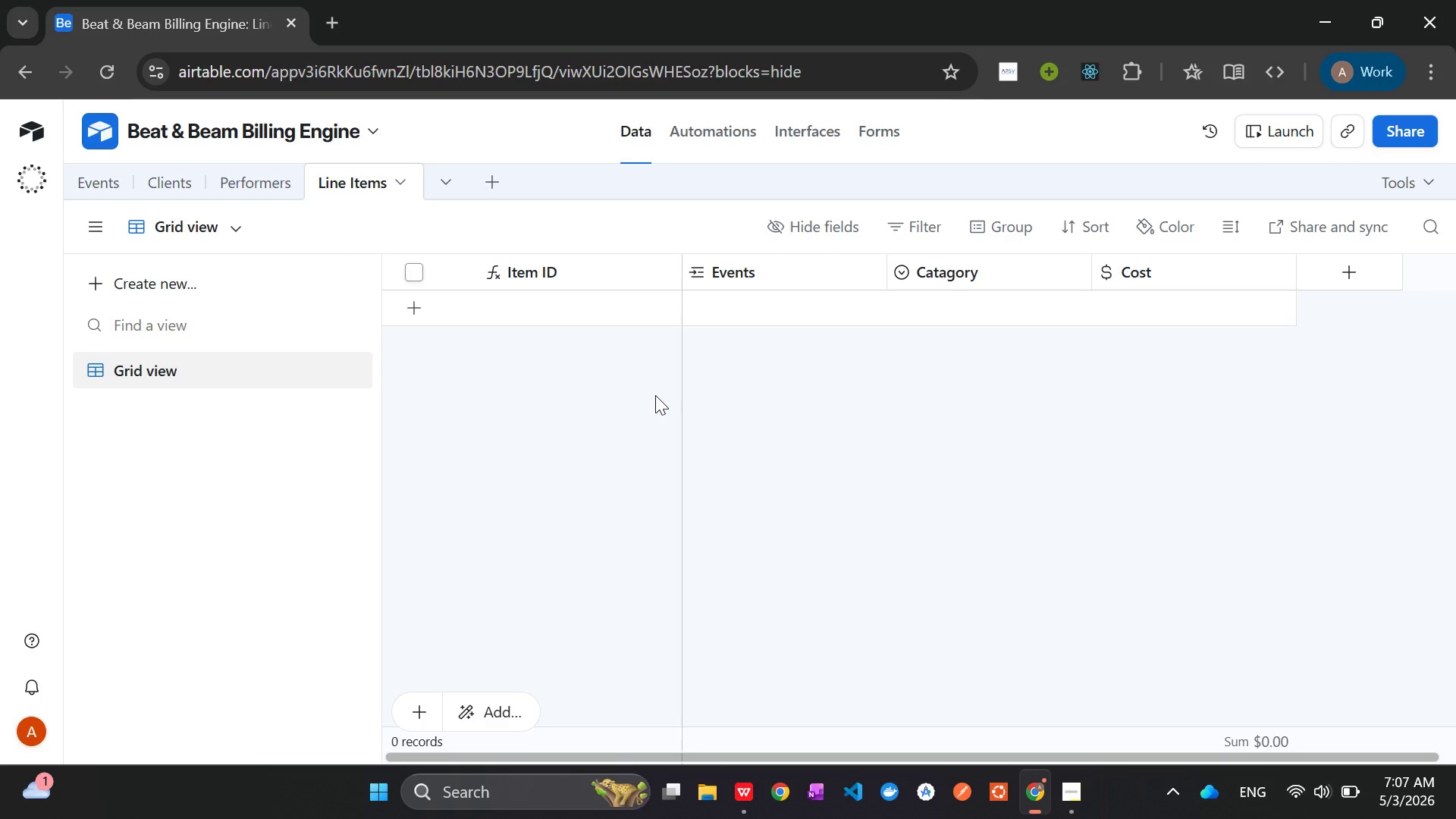 
left_click([244, 183])
 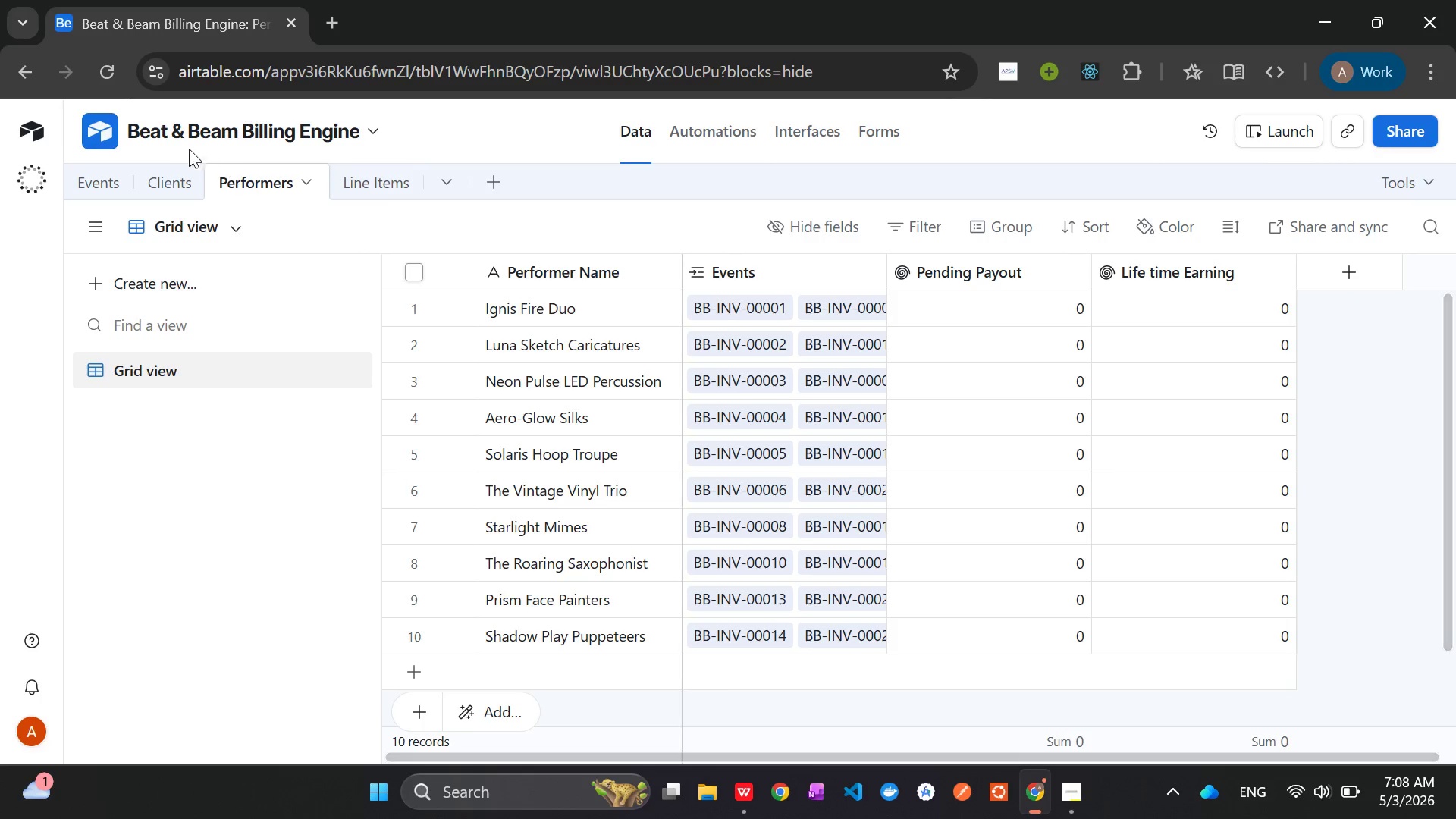 
left_click([171, 182])
 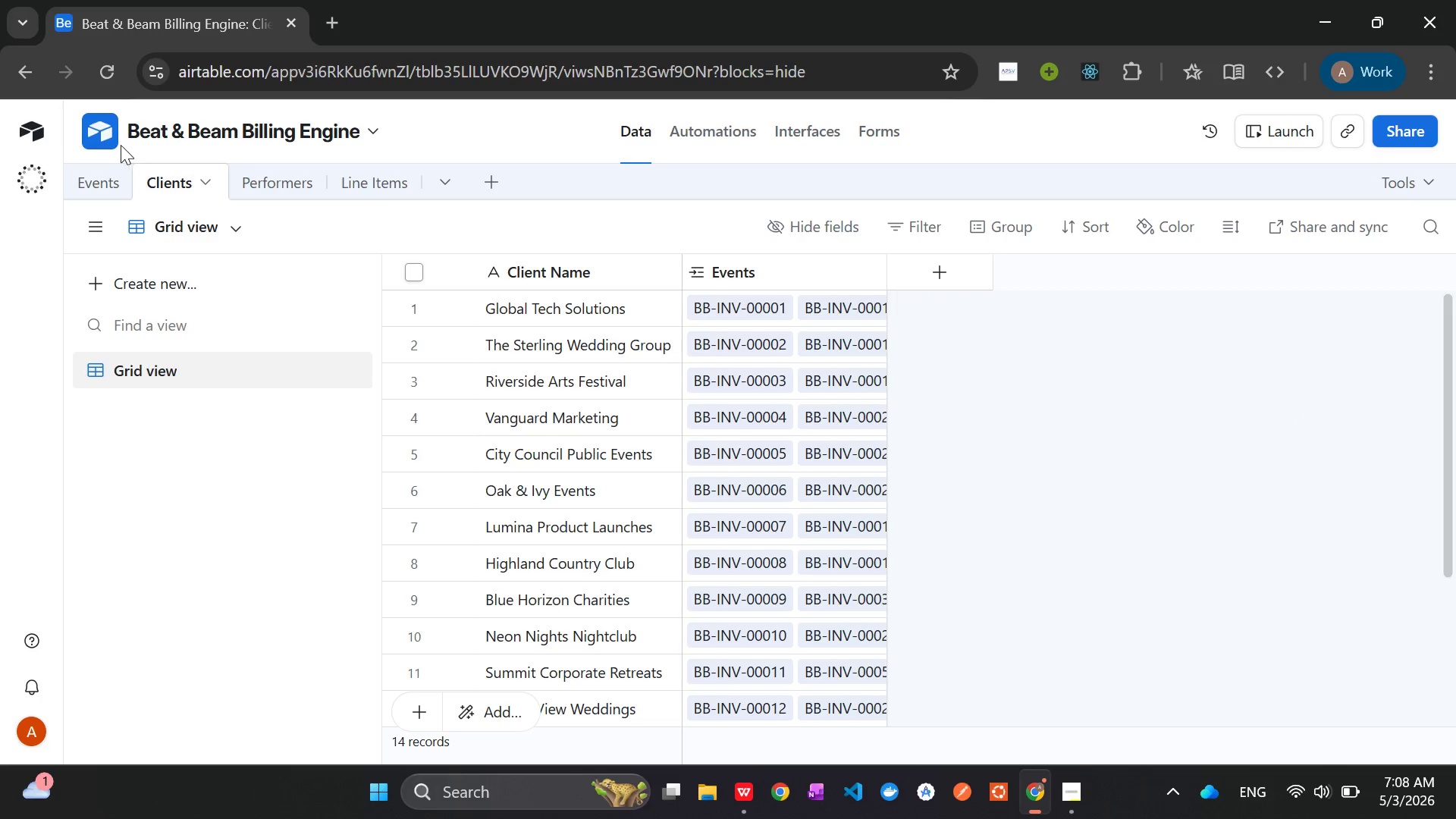 
left_click([88, 174])
 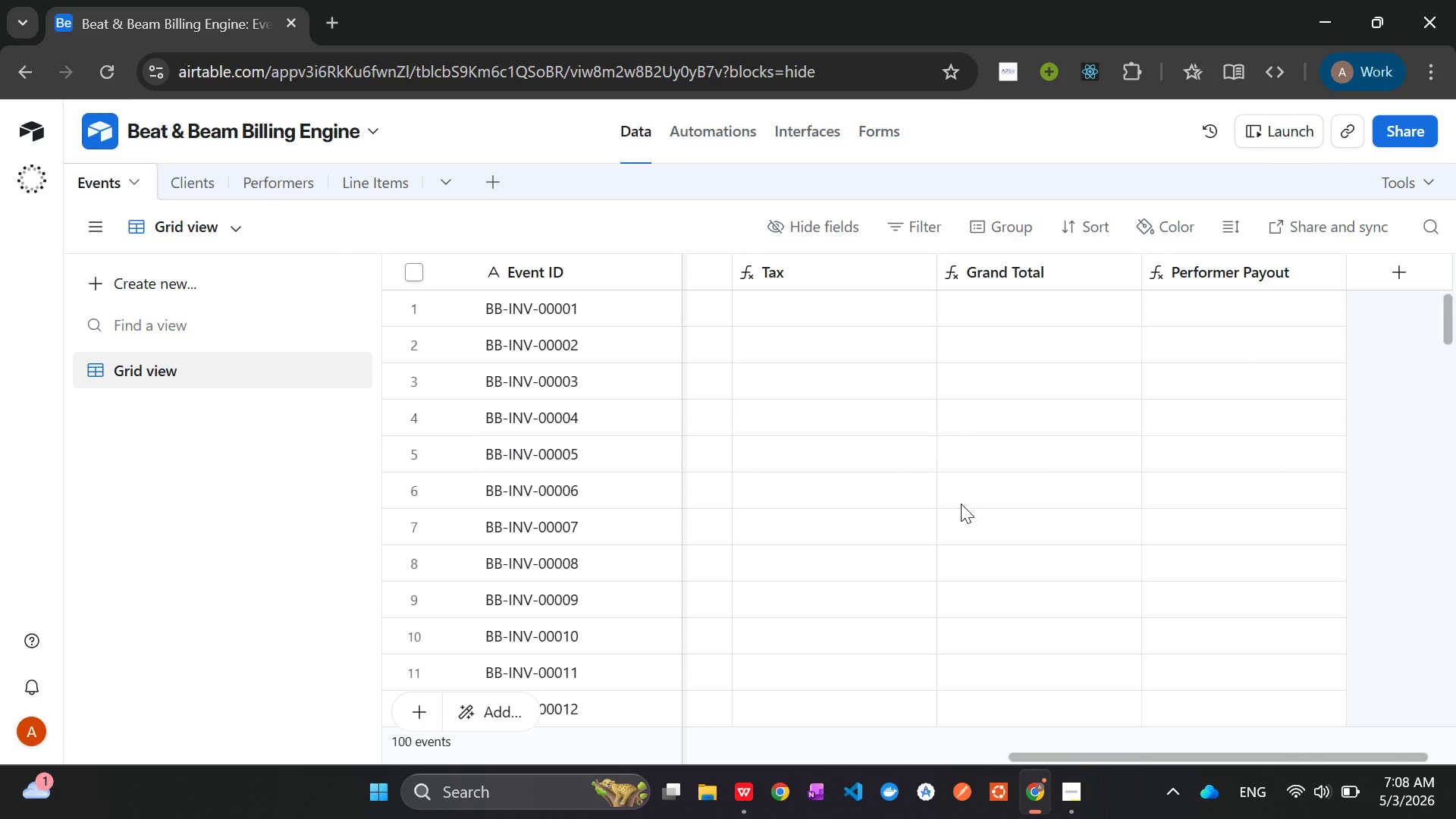 
wait(30.22)
 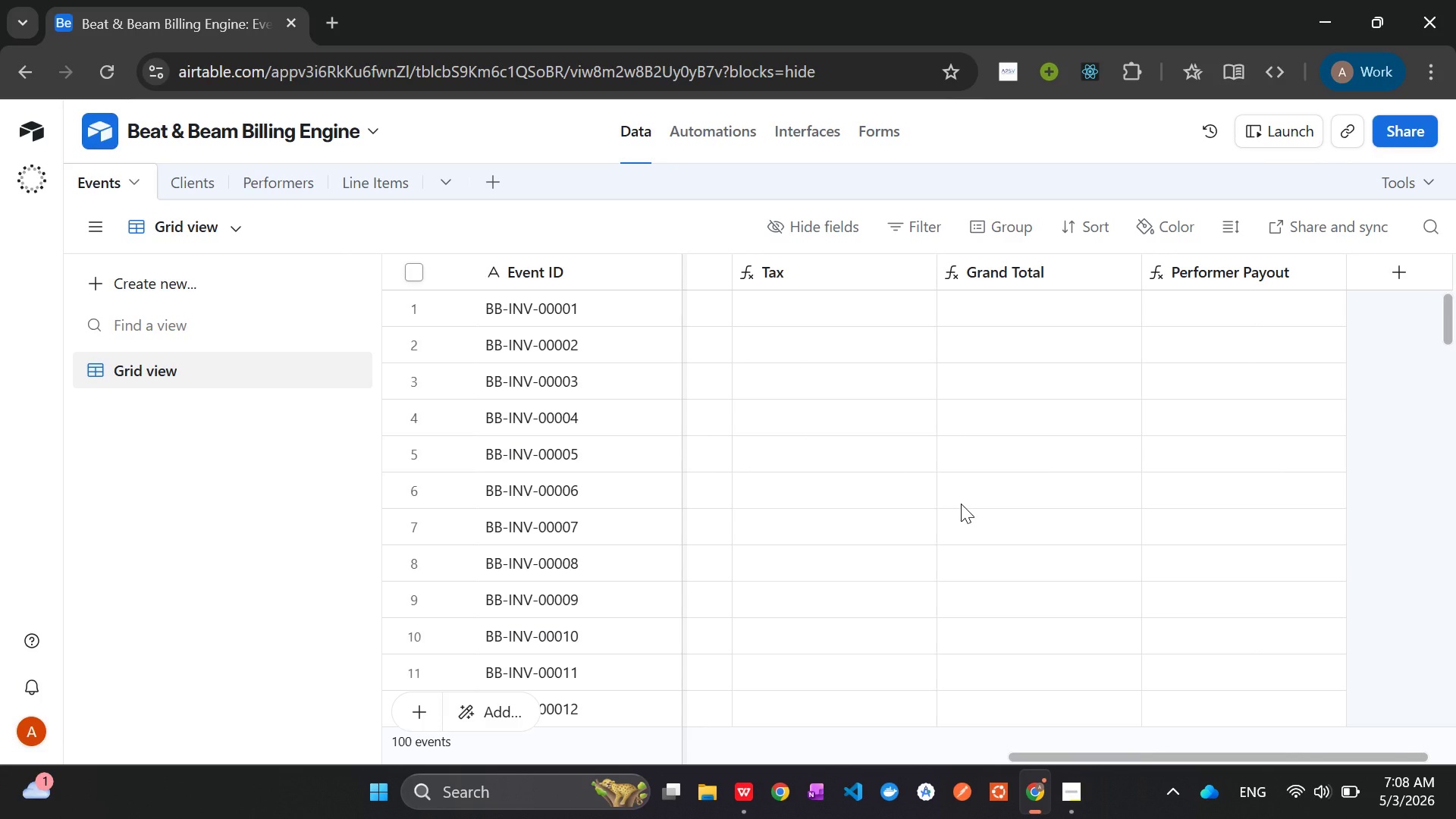 
right_click([780, 265])
 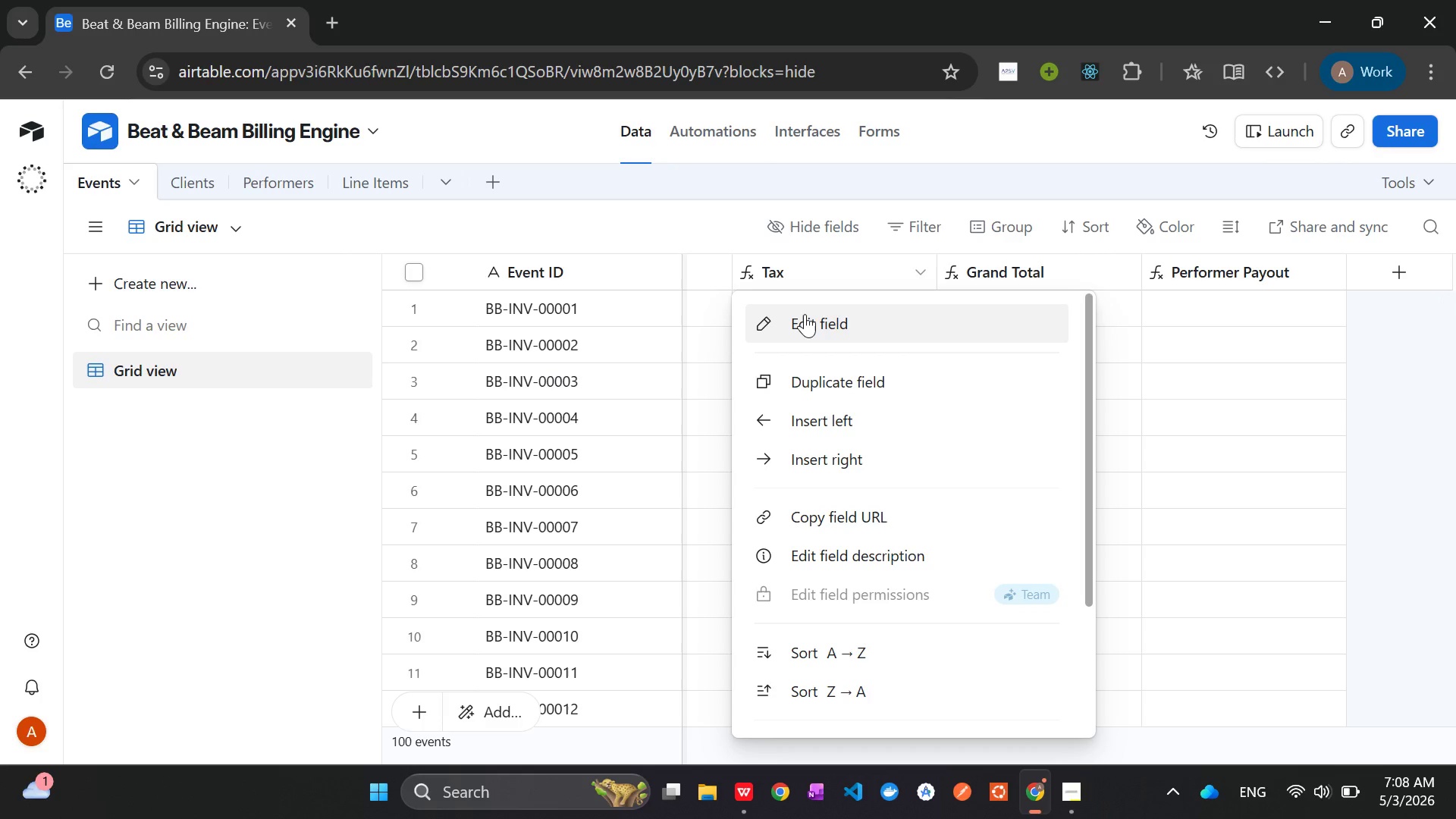 
left_click([805, 315])
 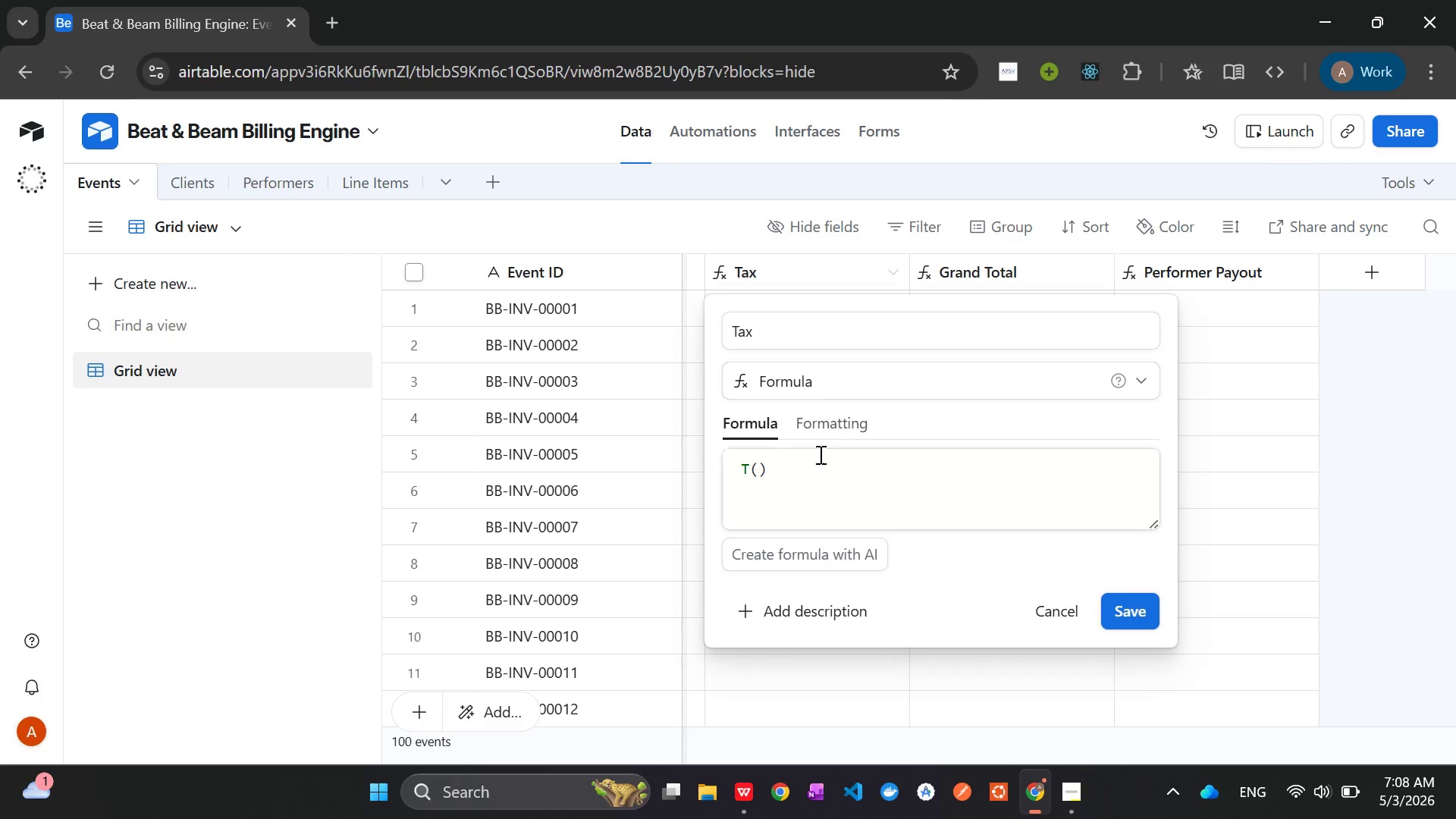 
left_click_drag(start_coordinate=[780, 462], to_coordinate=[709, 464])
 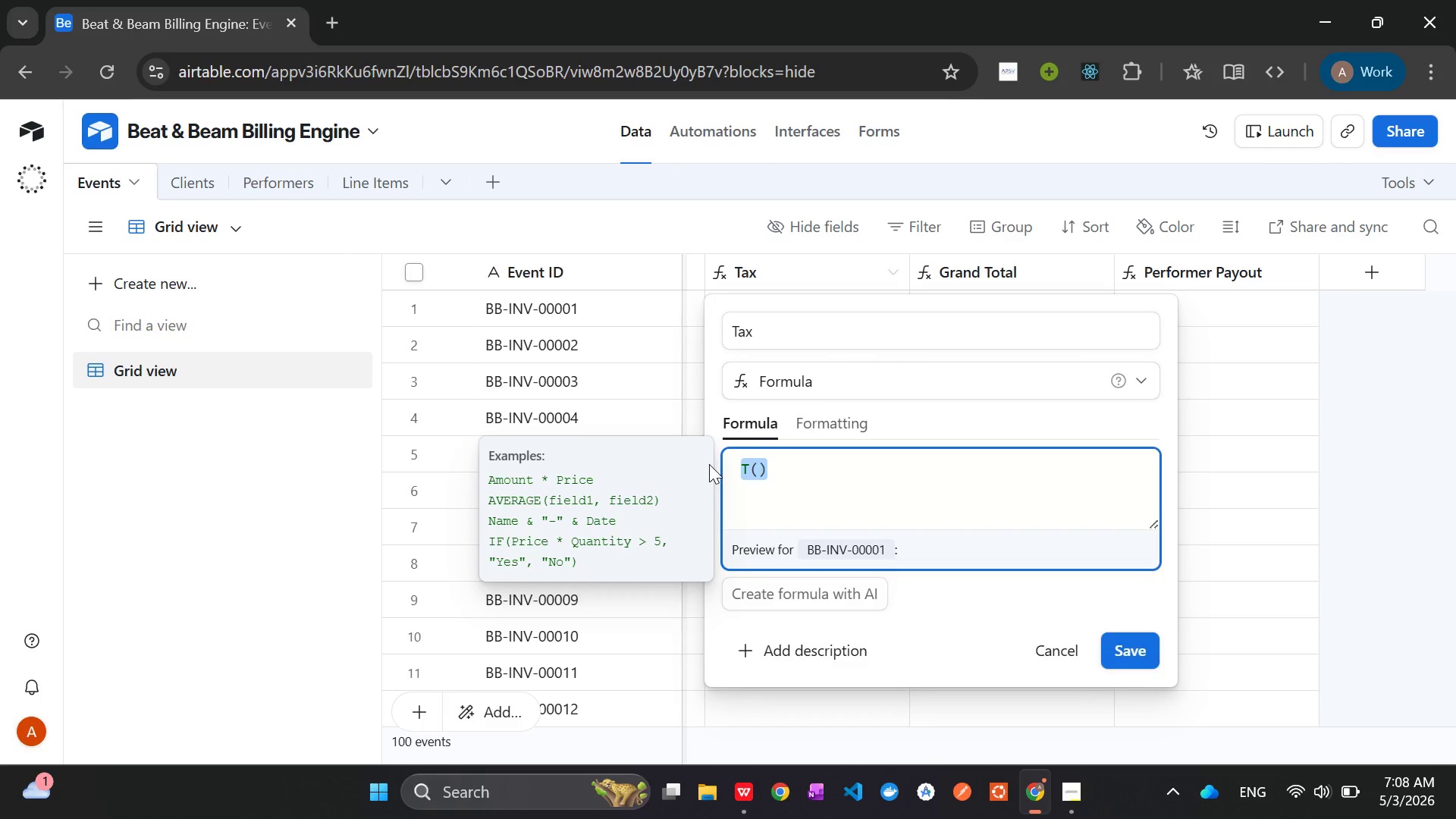 
key(Backspace)
type(Equi)
key(Tab)
type( * 0.08)
 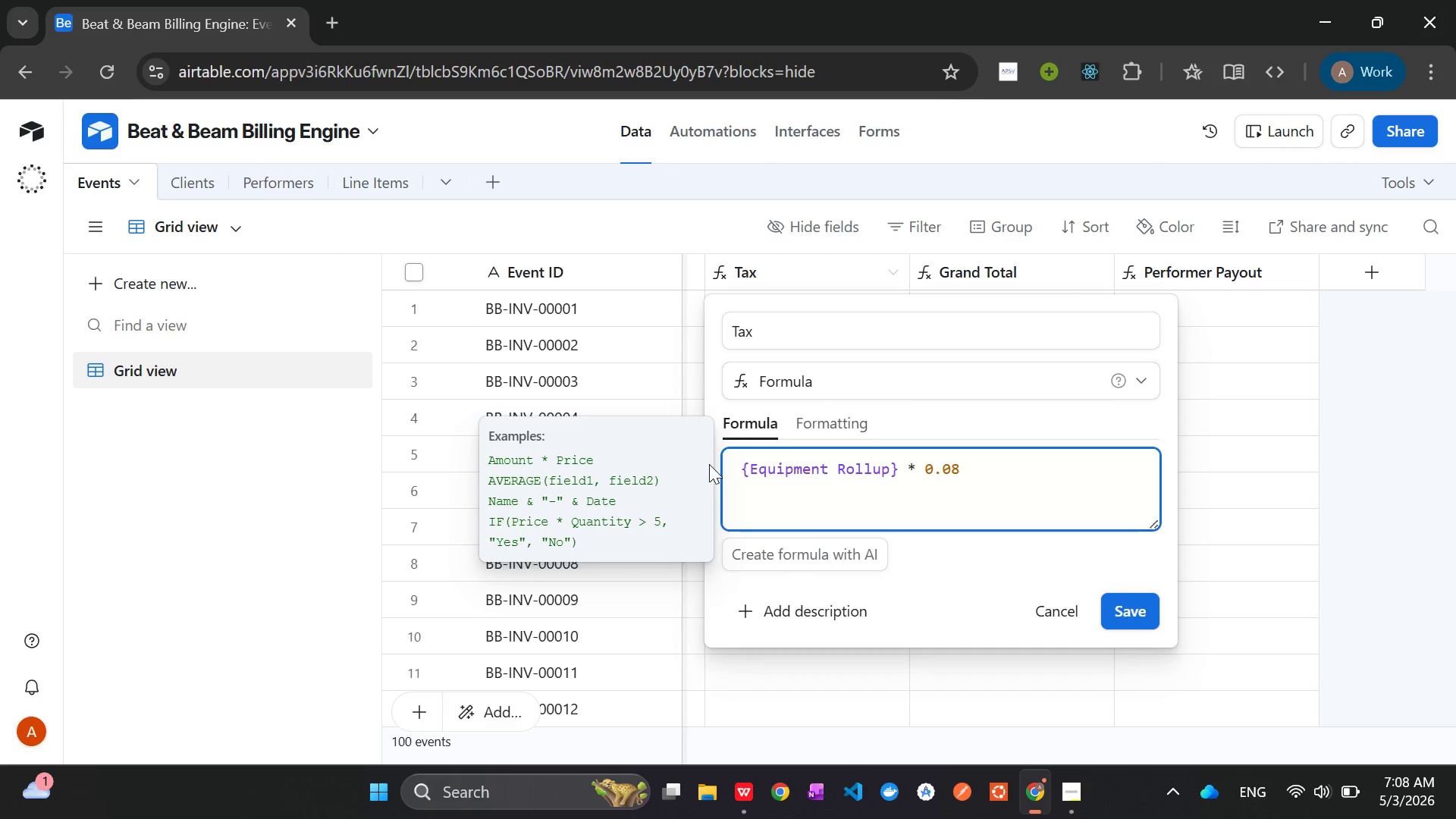 
left_click([1129, 621])
 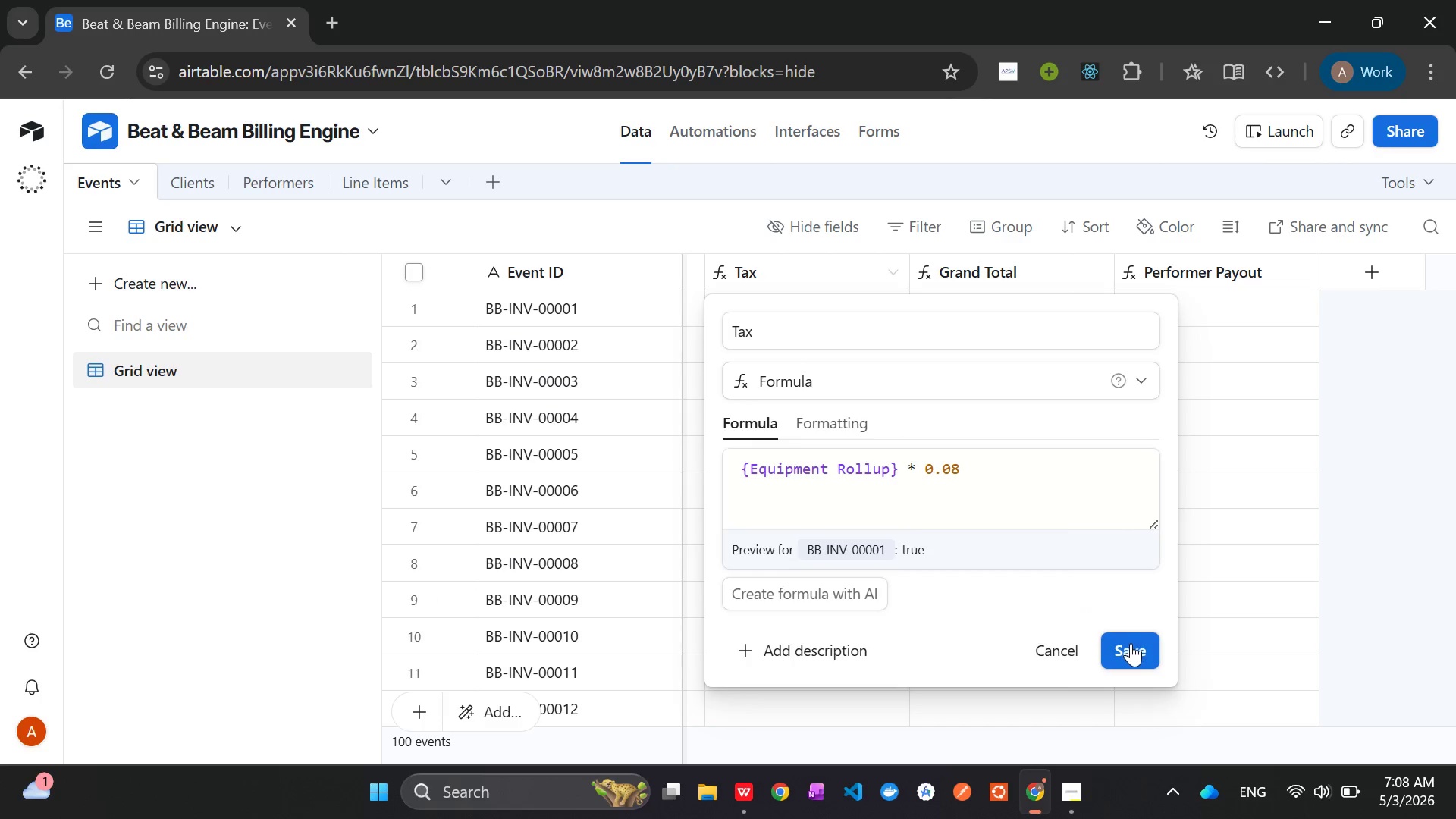 
left_click([1131, 647])
 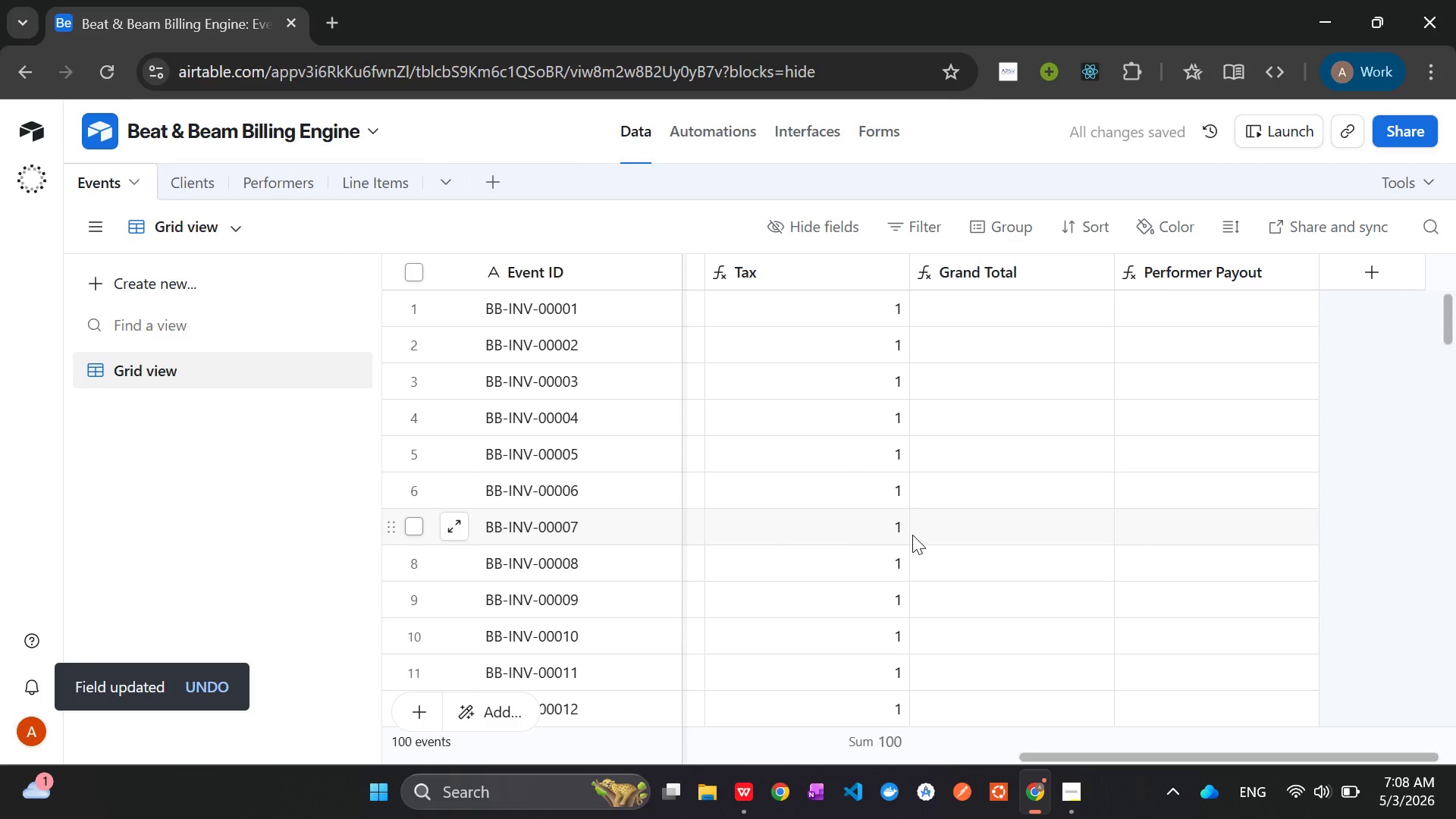 
wait(8.34)
 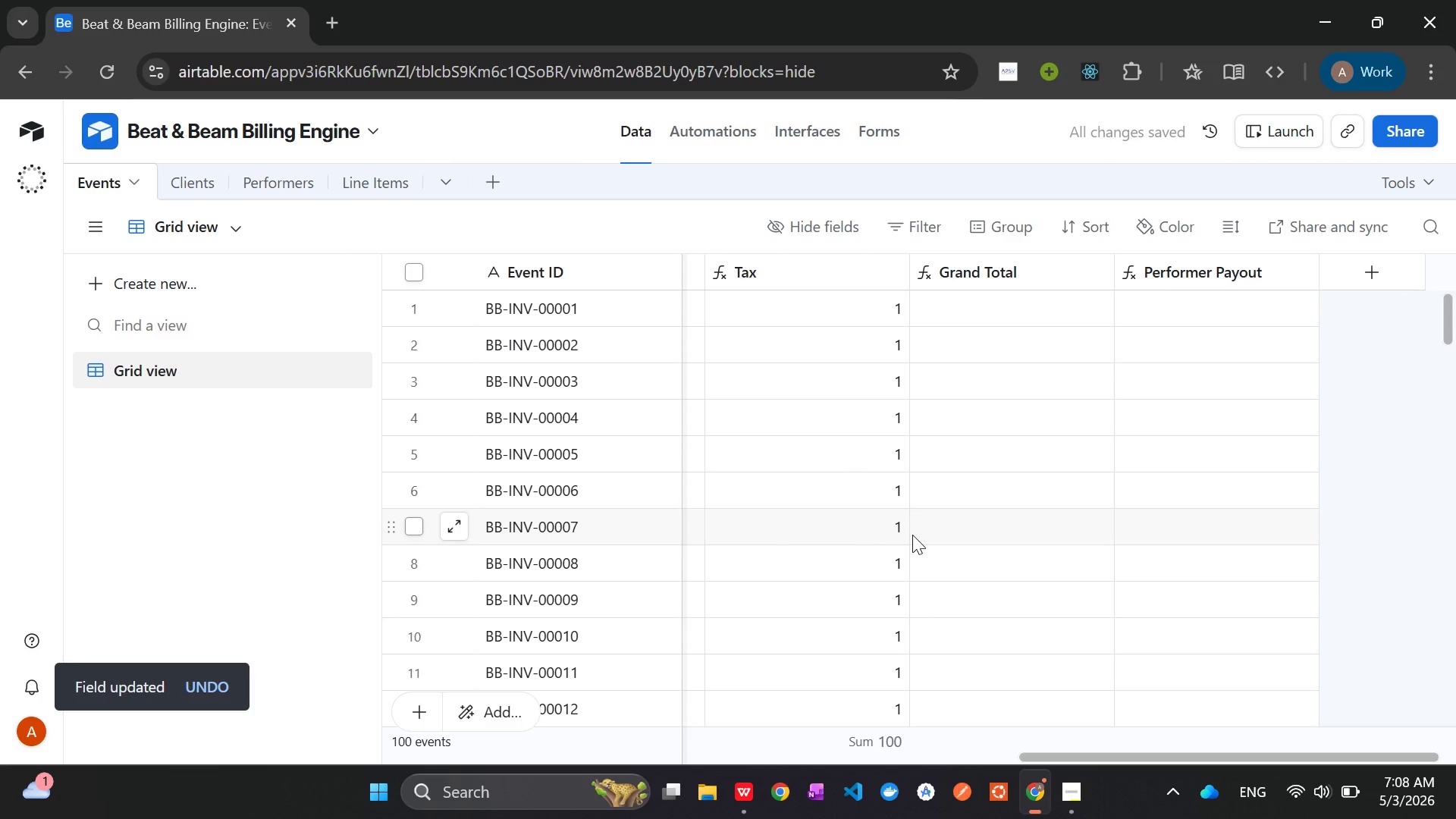 
right_click([804, 268])
 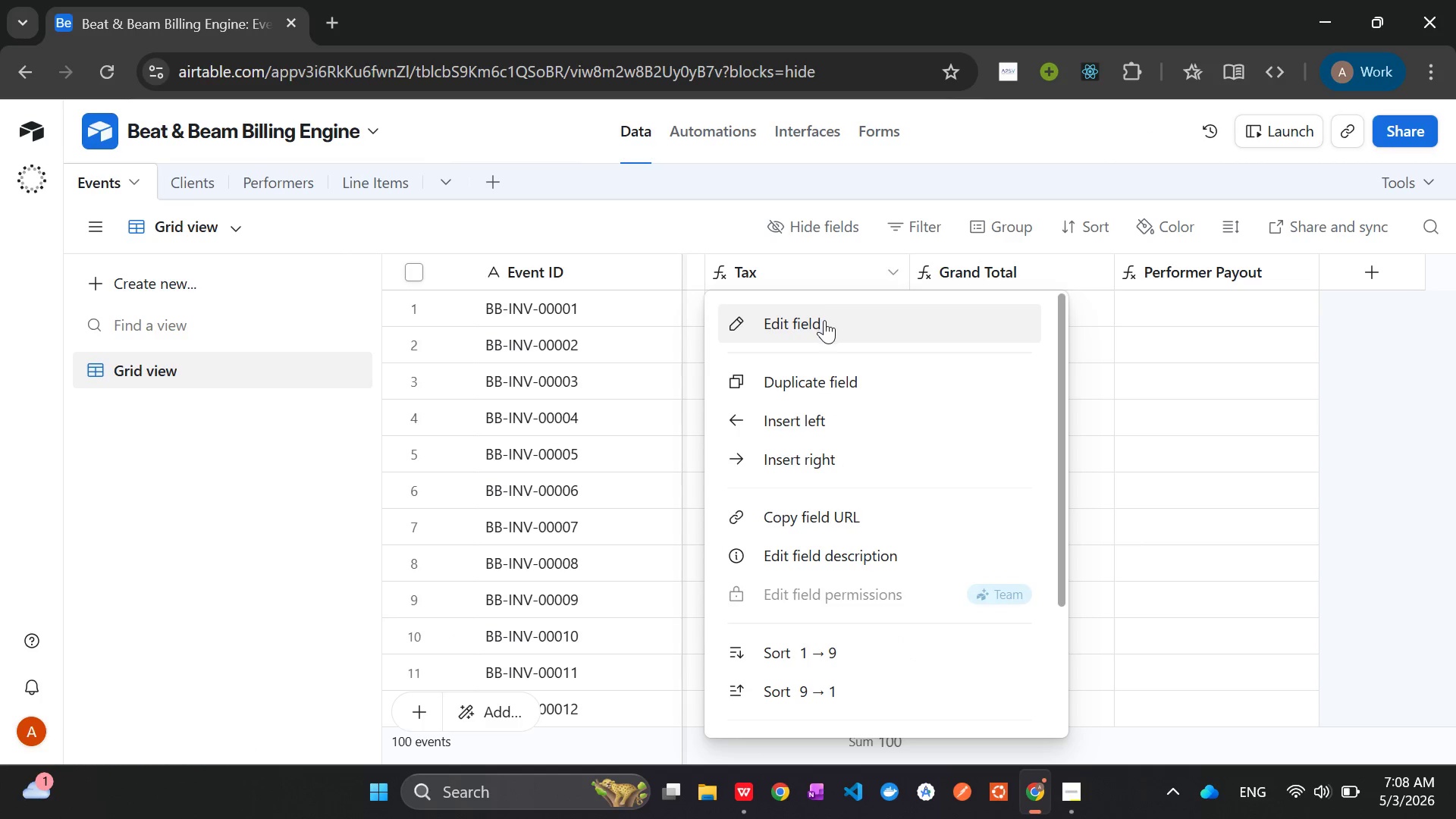 
left_click([824, 320])
 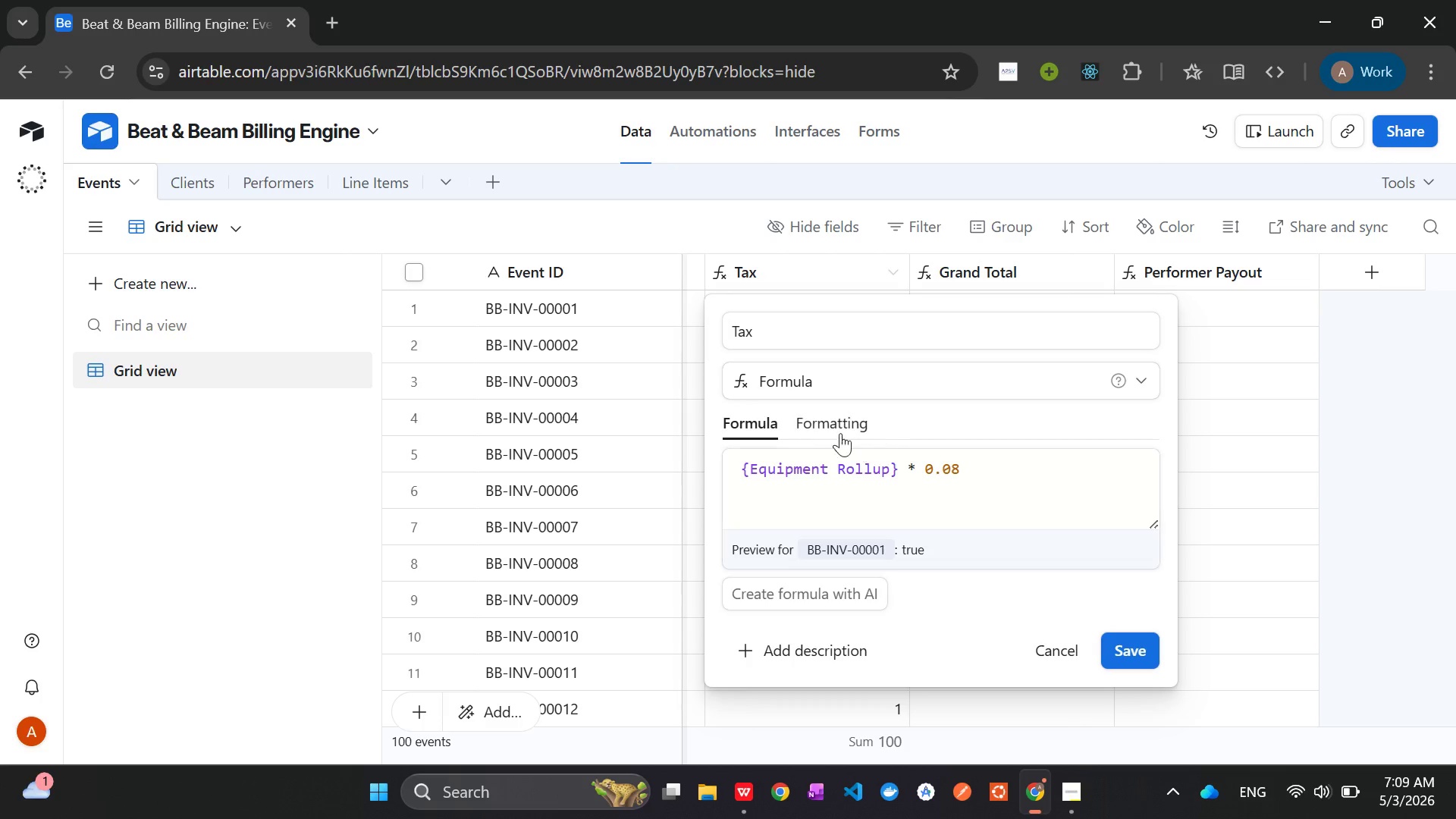 
left_click([826, 425])
 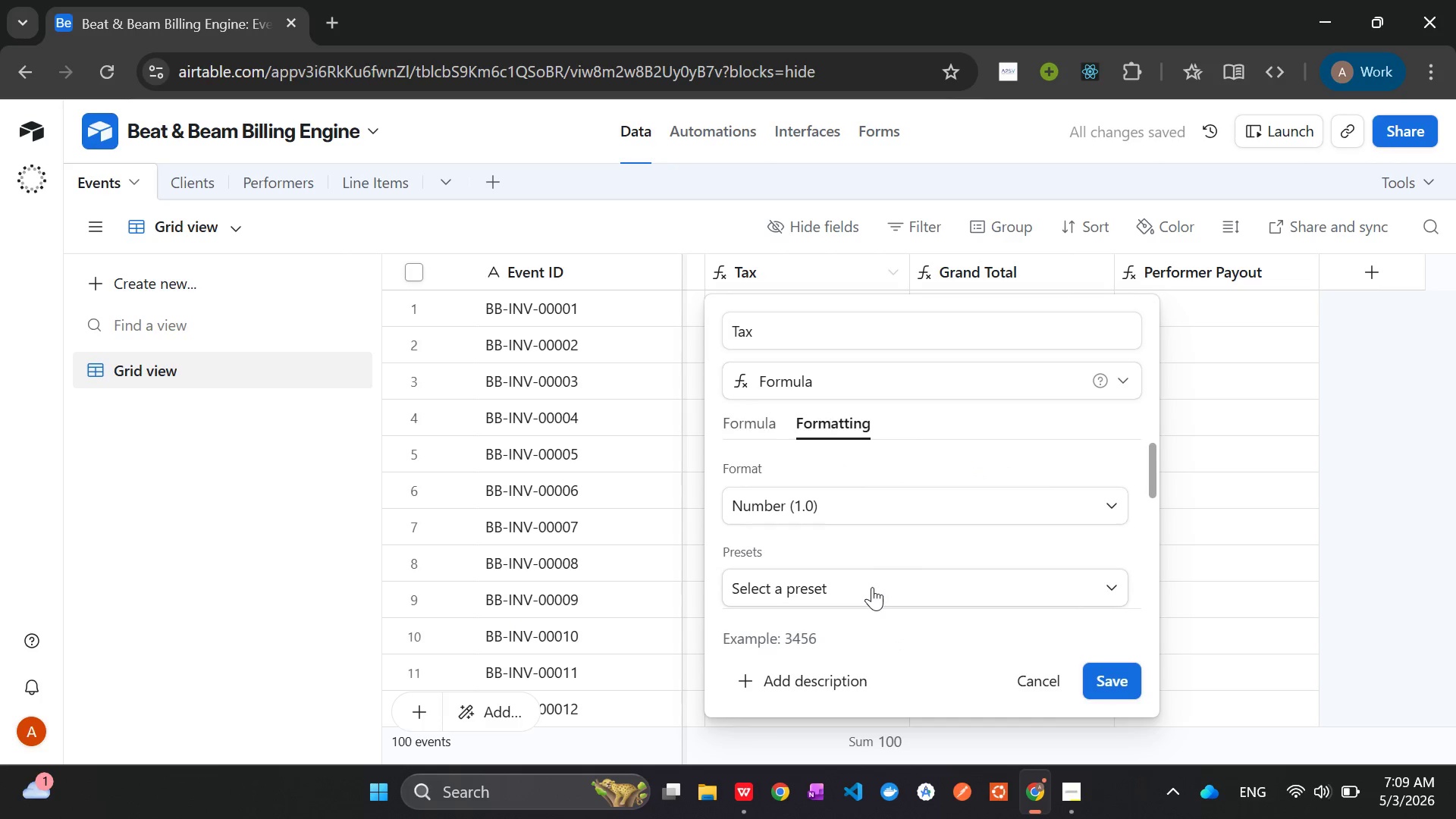 
wait(6.39)
 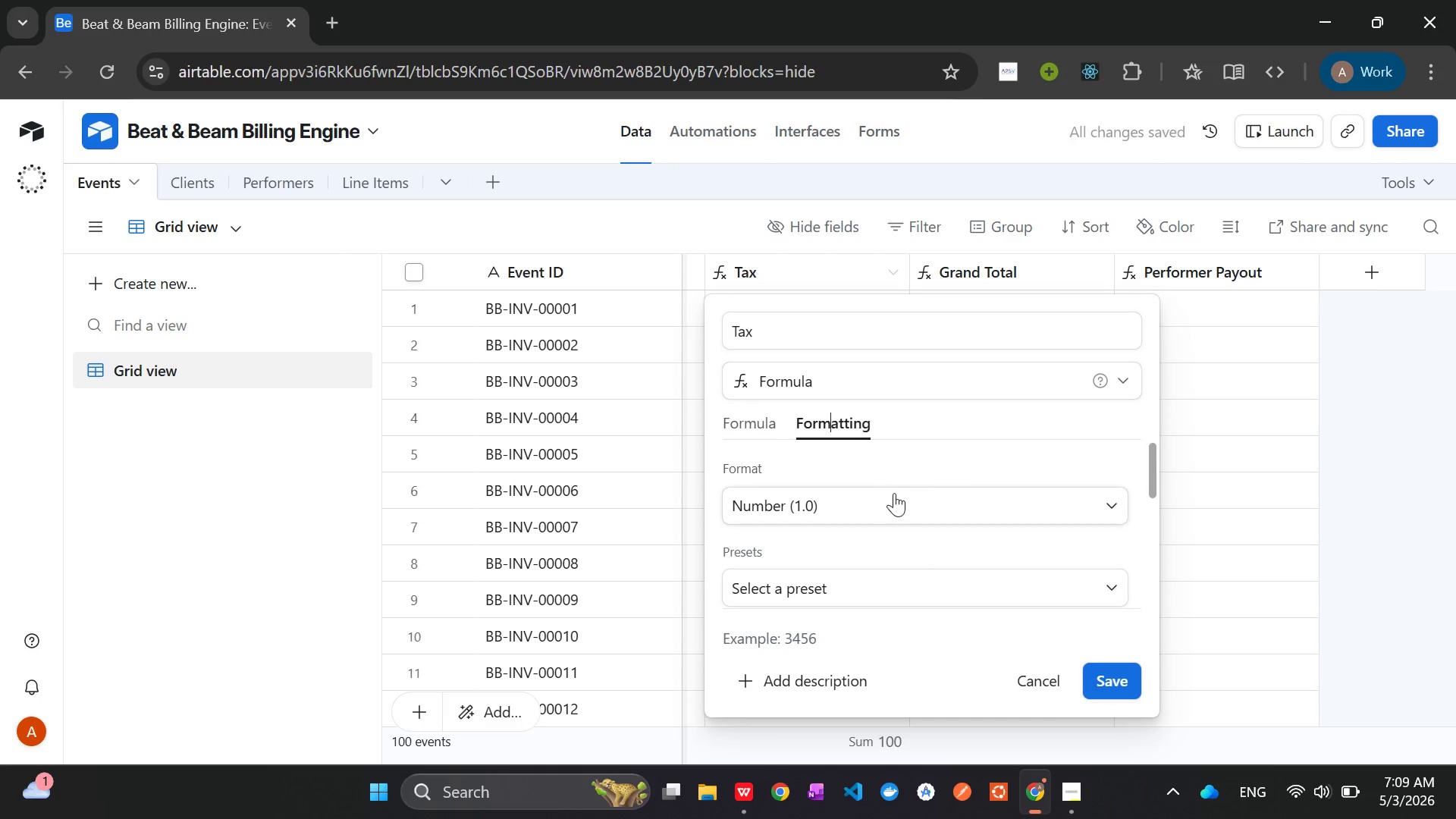 
left_click([881, 499])
 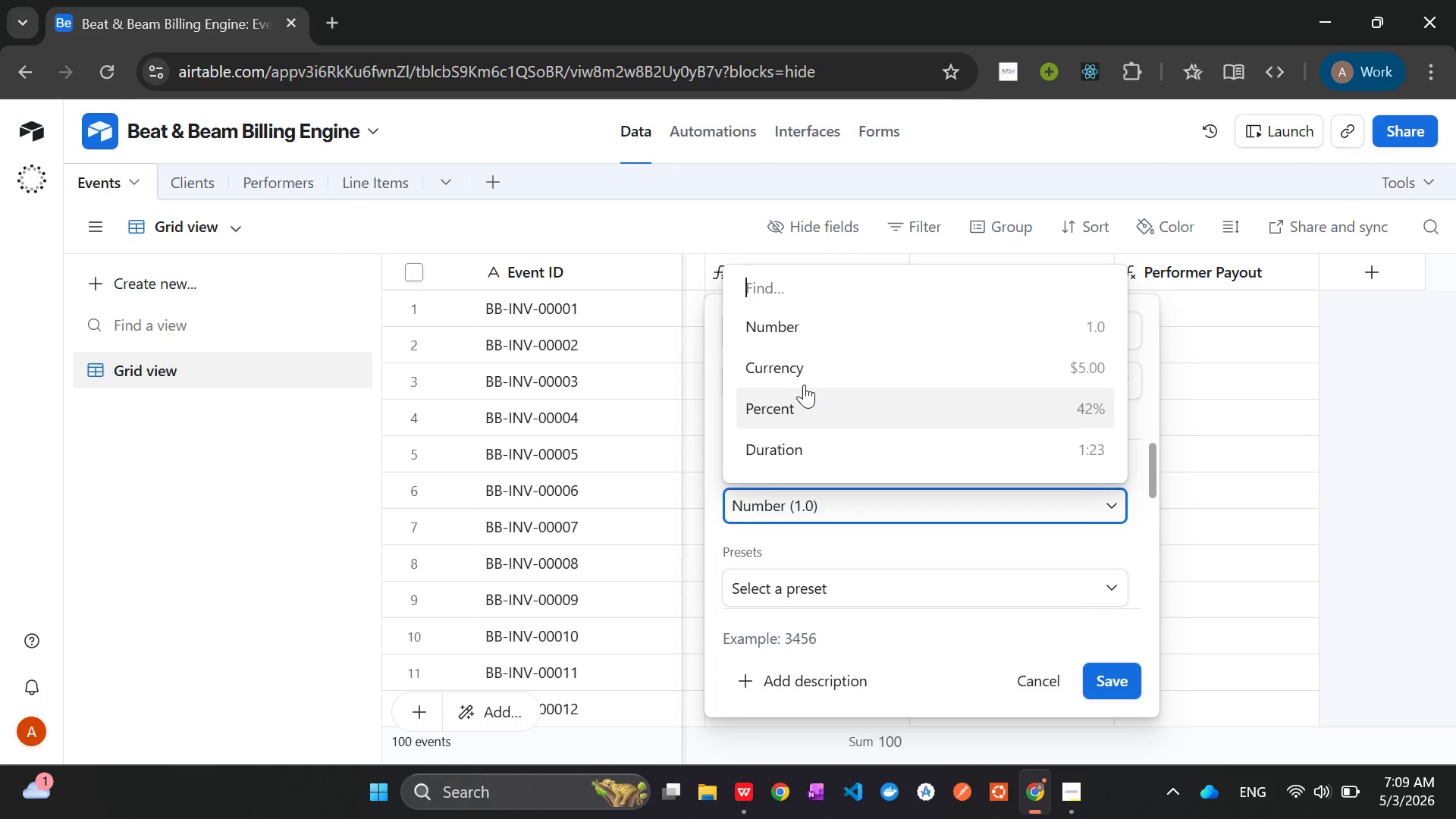 
left_click([796, 373])
 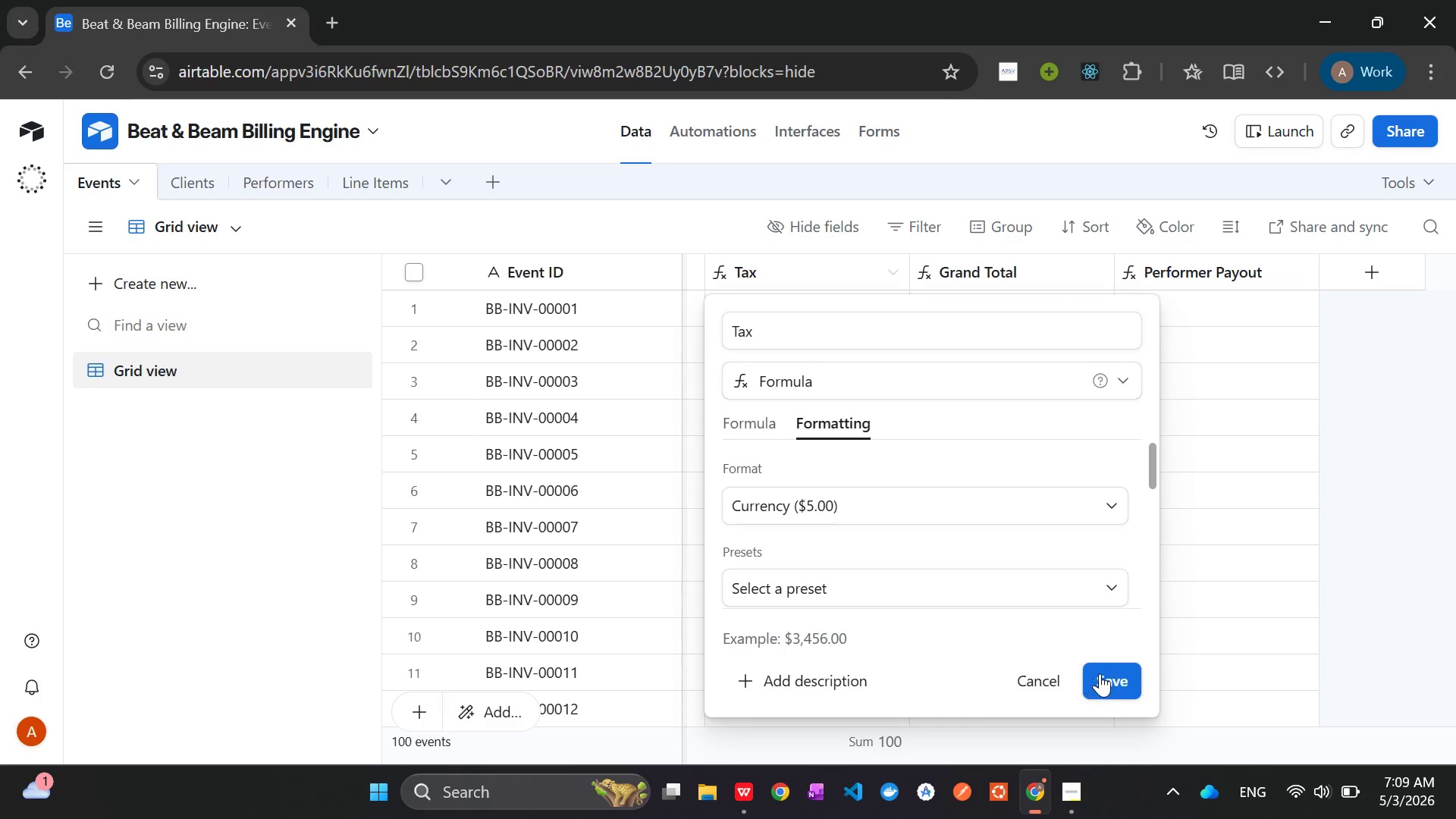 
left_click([1109, 673])
 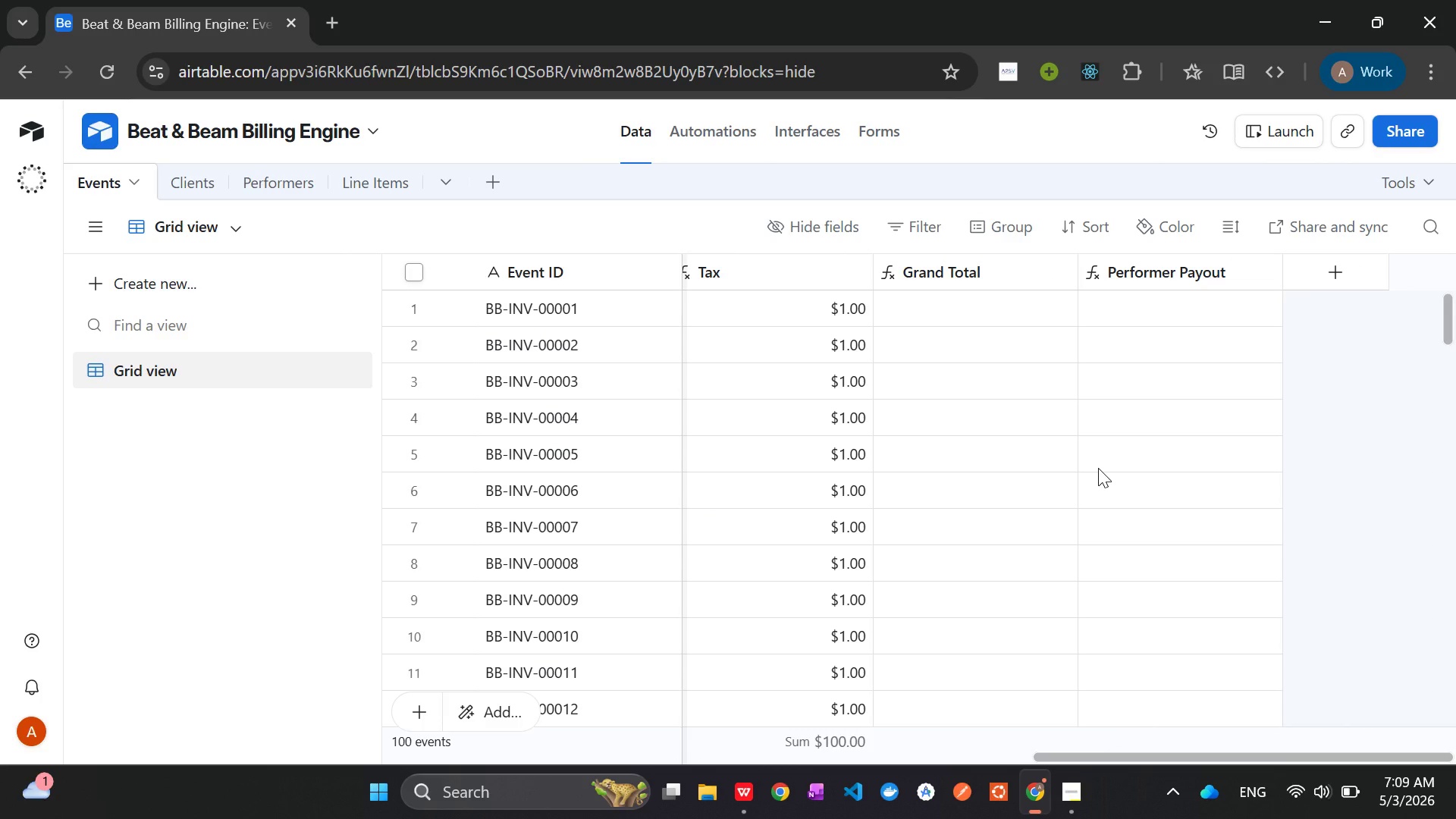 
wait(35.62)
 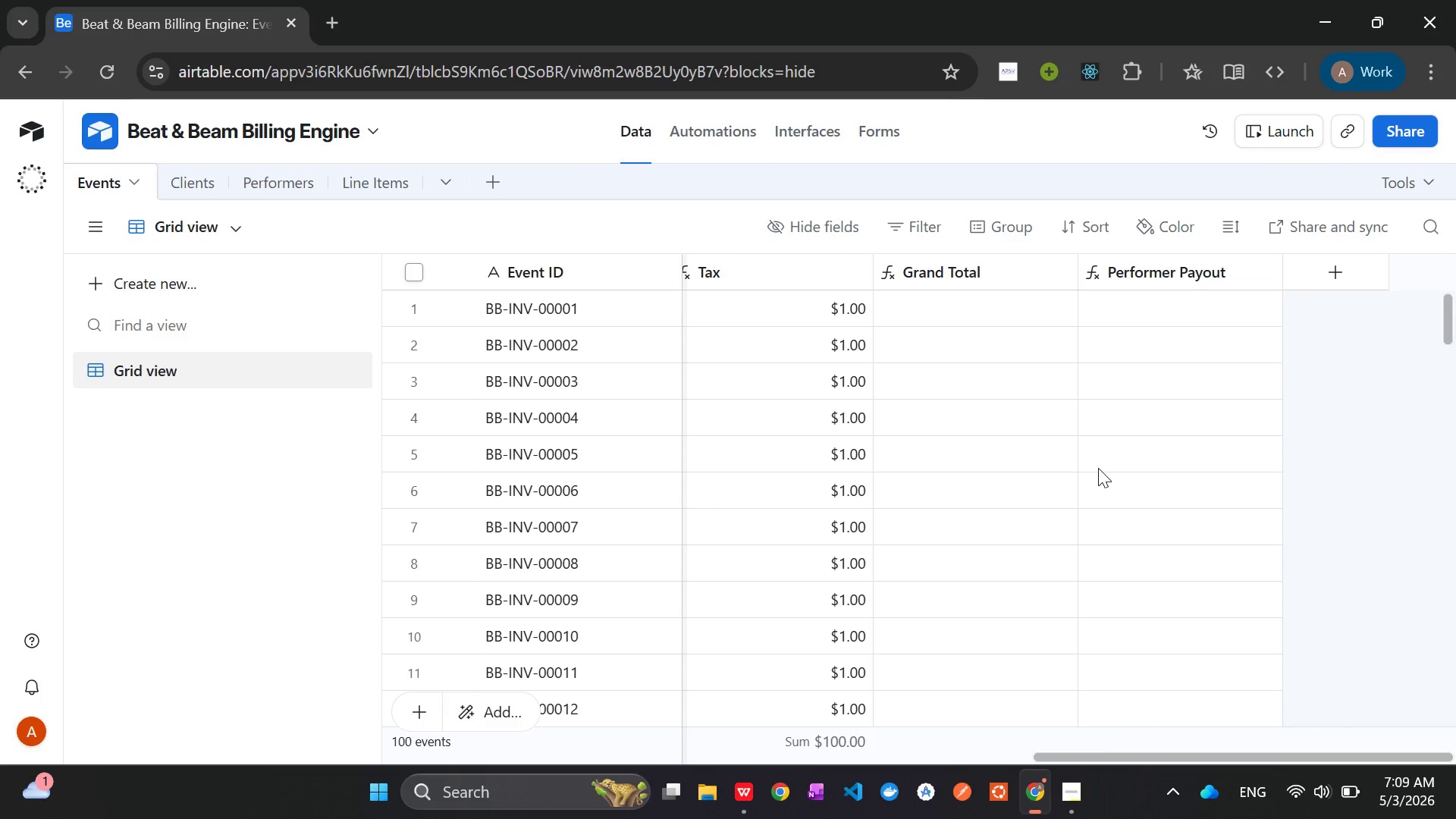 
right_click([963, 268])
 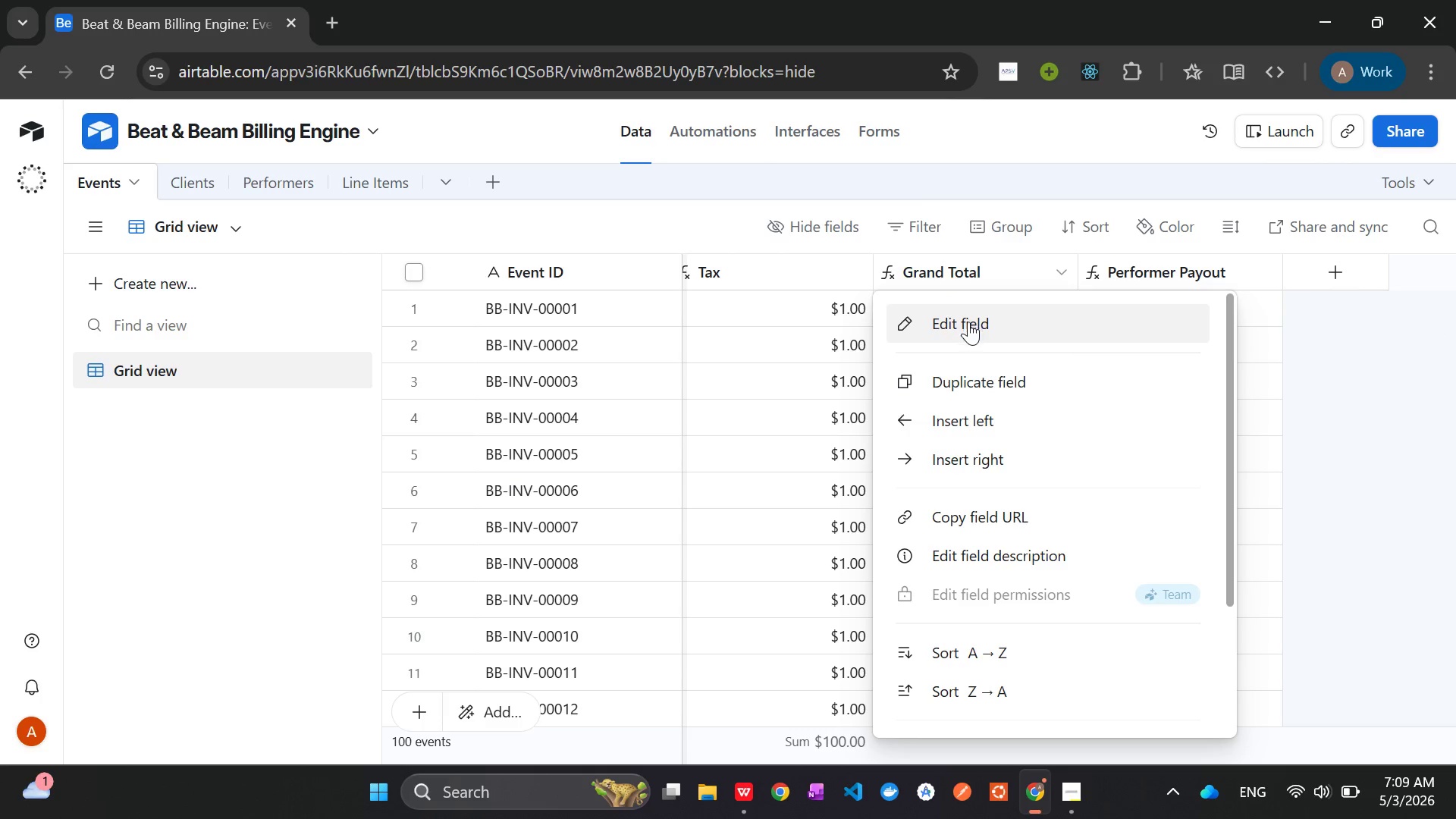 
left_click([968, 322])
 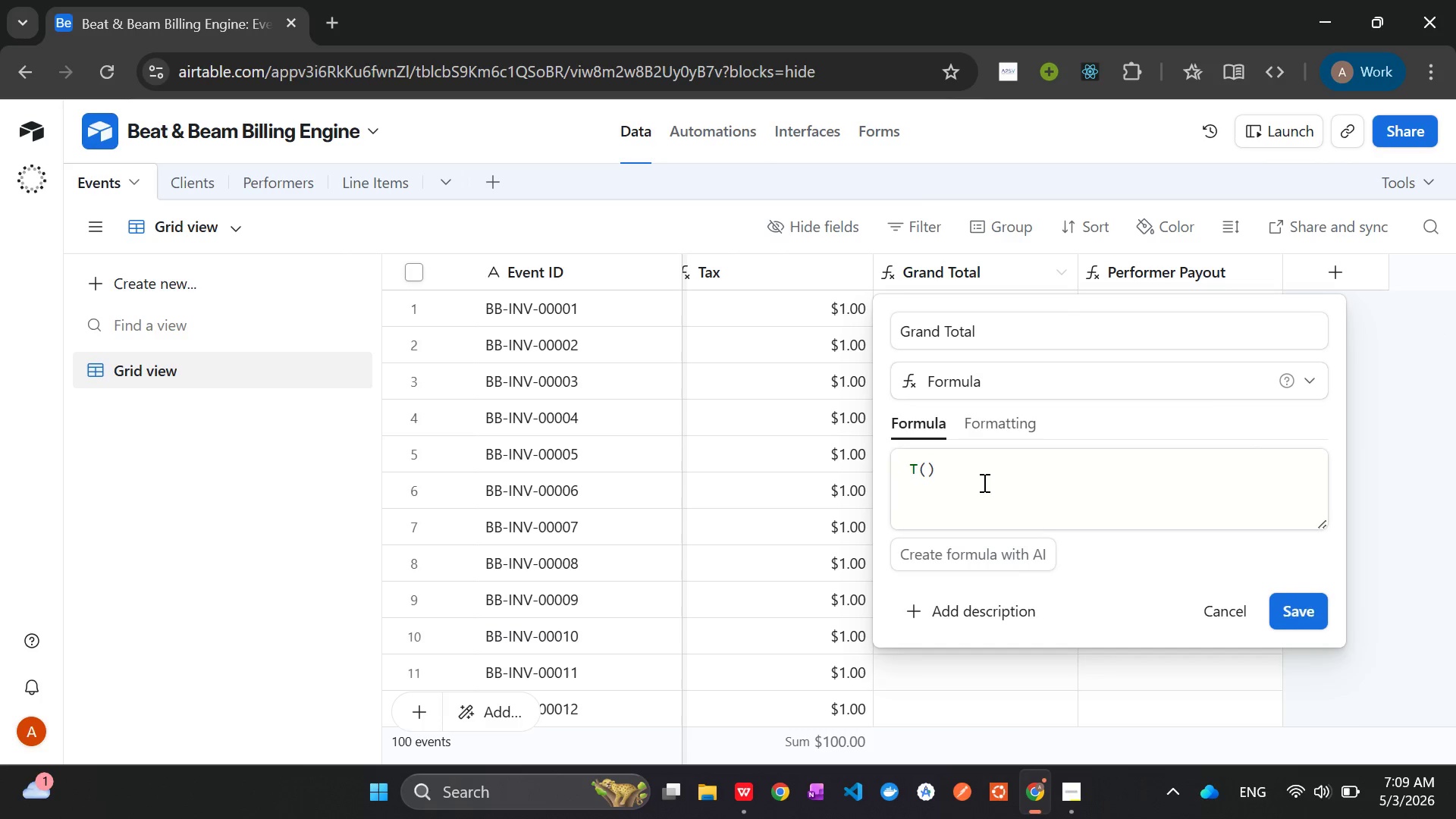 
left_click_drag(start_coordinate=[959, 482], to_coordinate=[888, 480])
 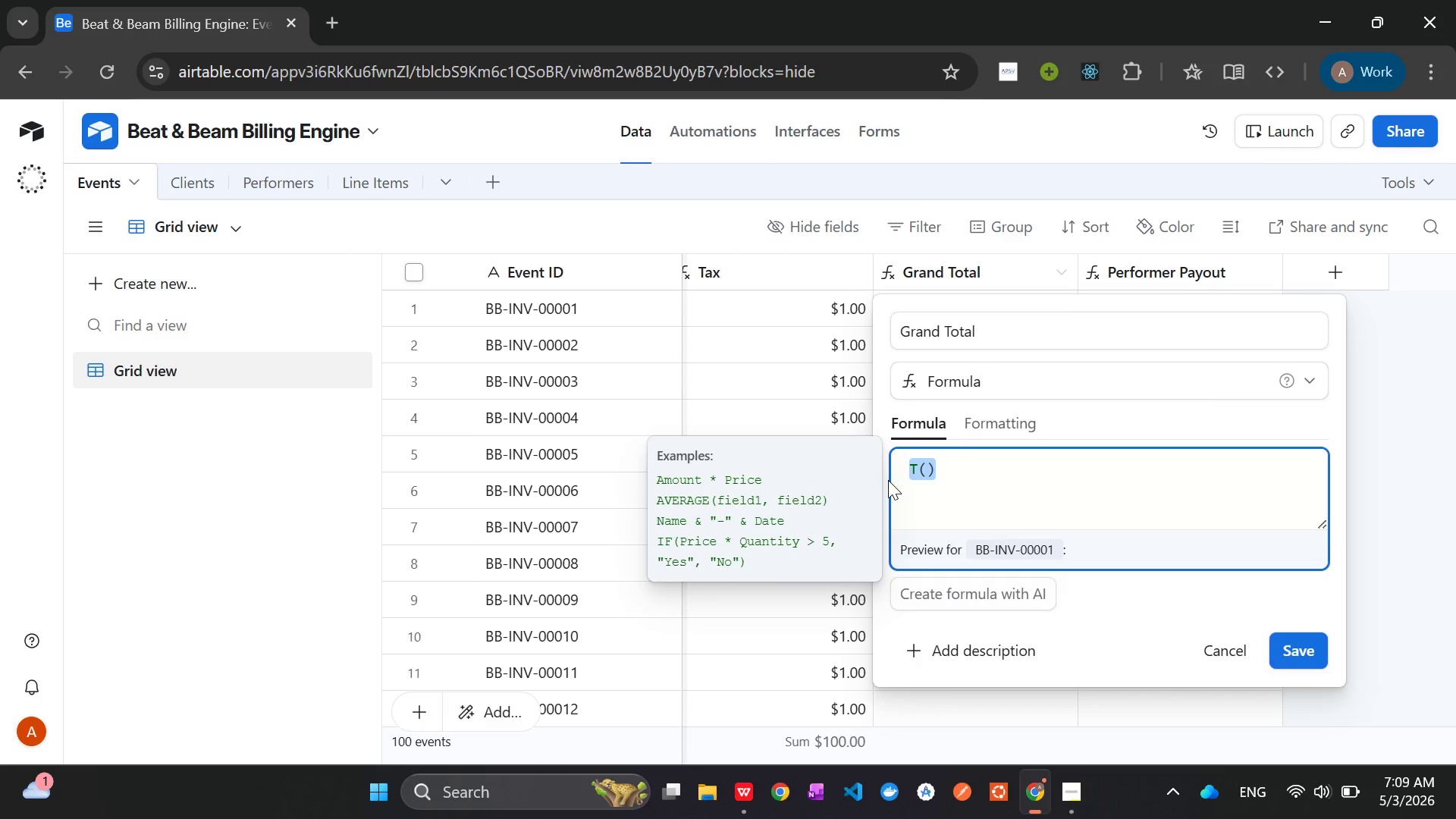 
key(Backspace)
 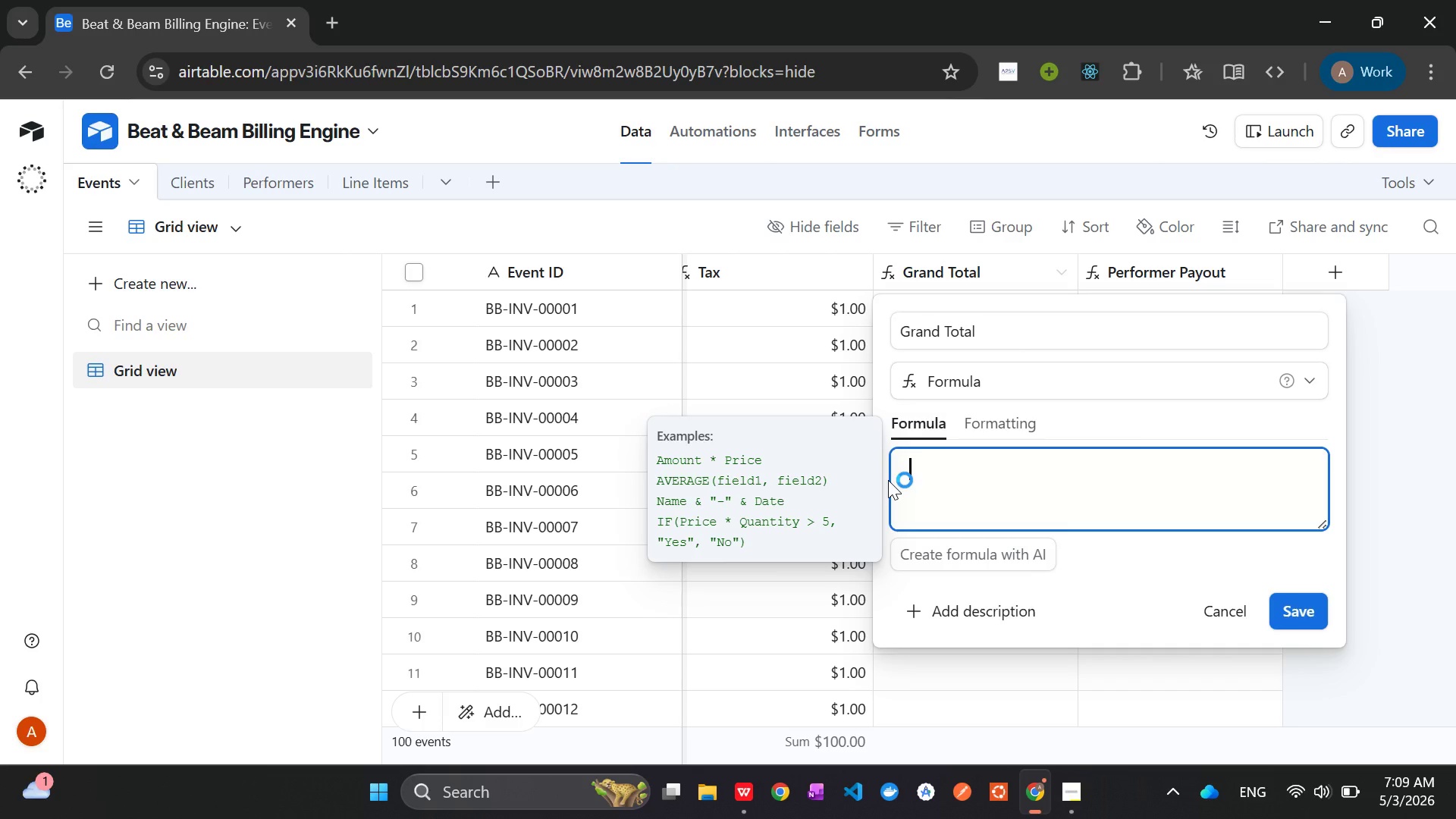 
key(Shift+ShiftLeft)
 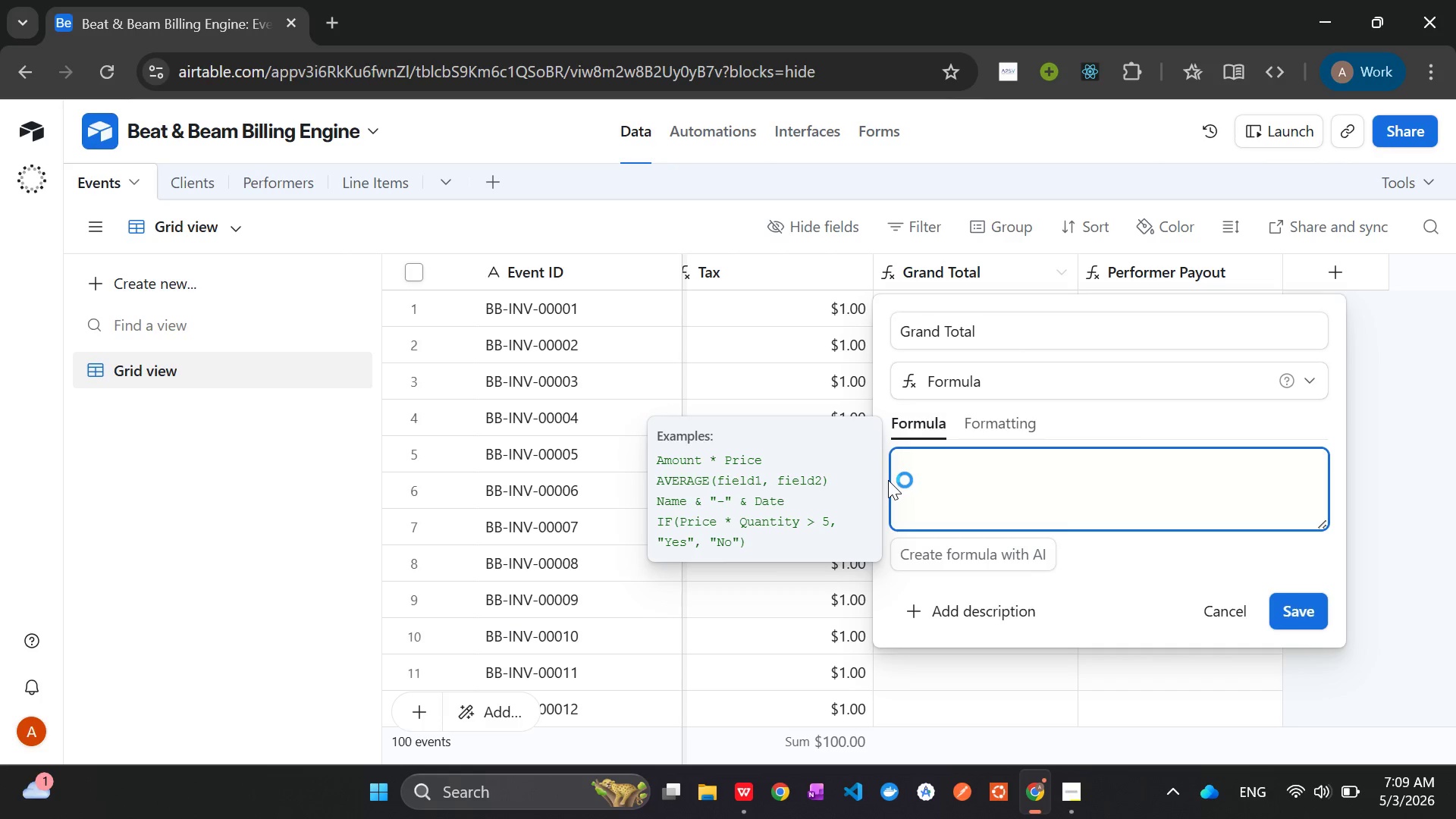 
key(Shift+BracketLeft)
 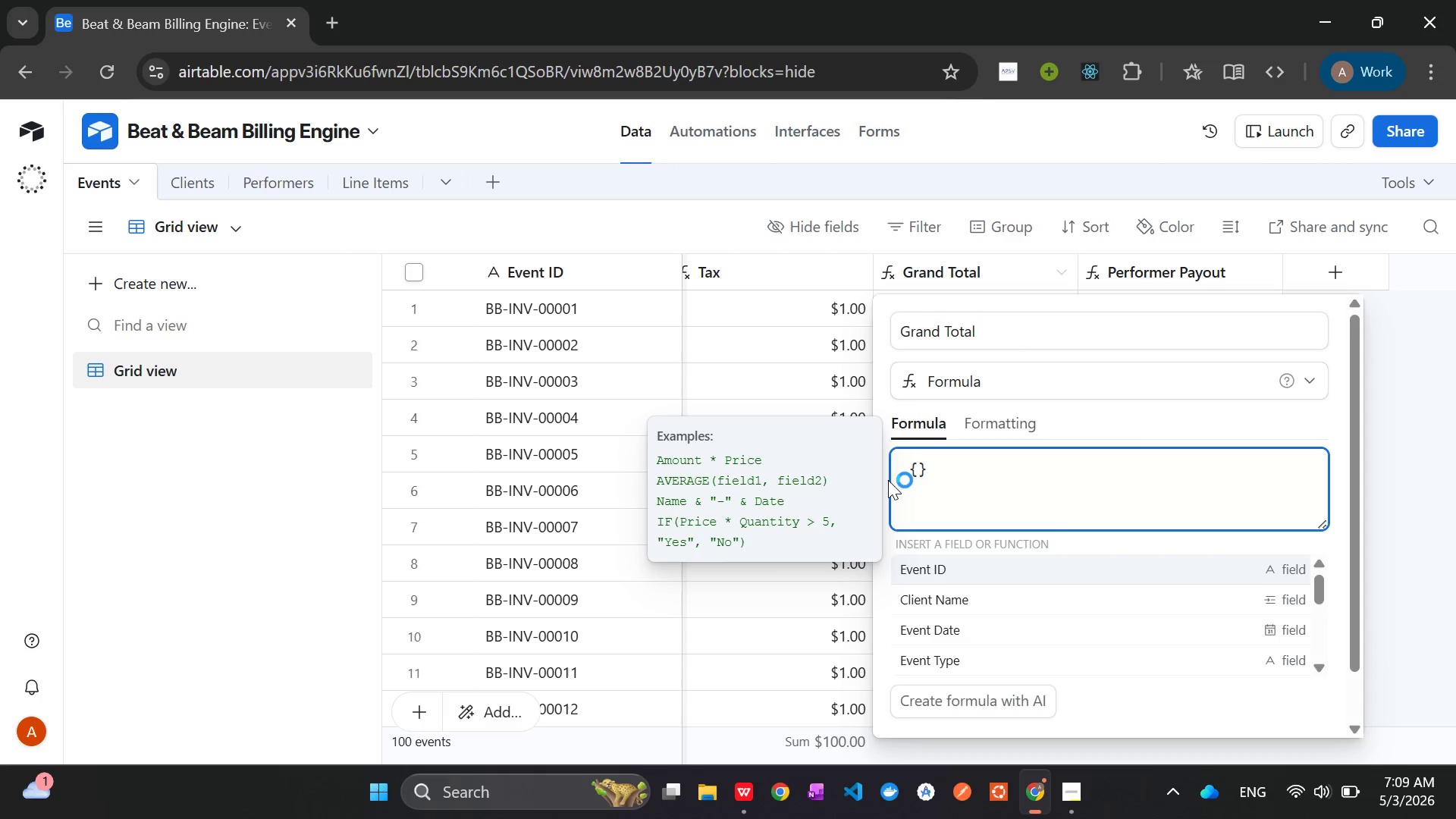 
hold_key(key=ShiftLeft, duration=0.36)
 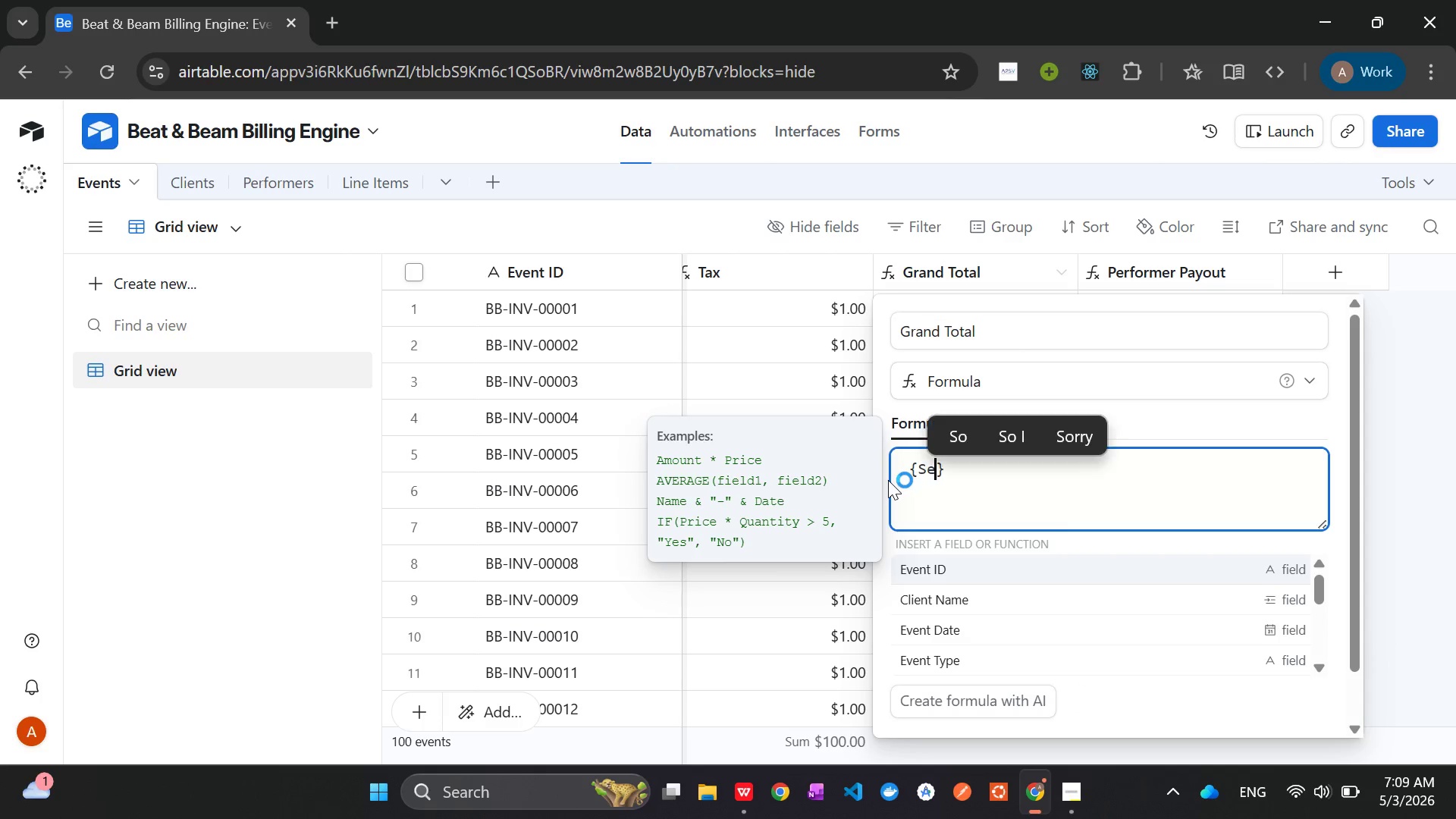 
key(E)
 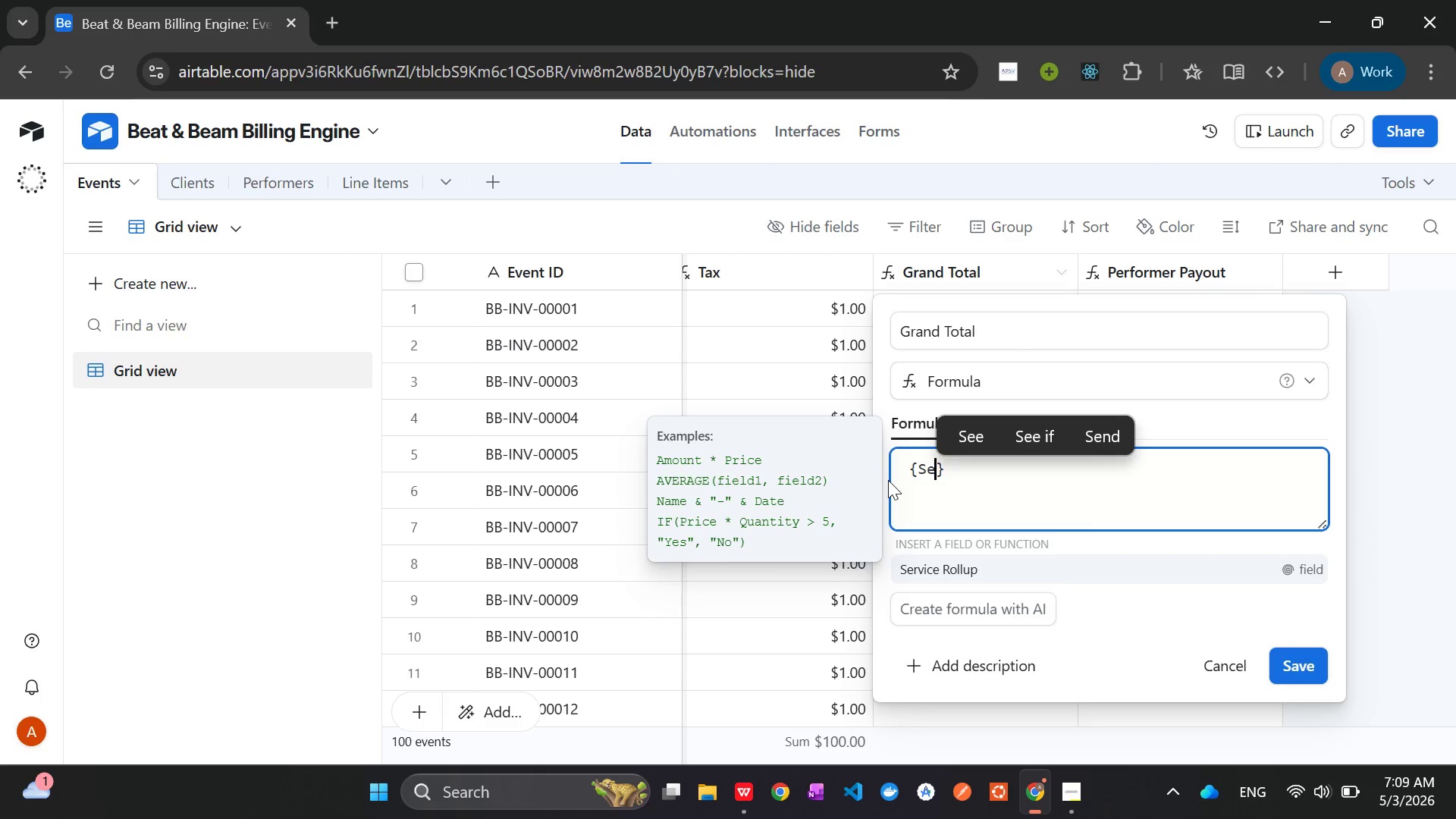 
key(Enter)
 